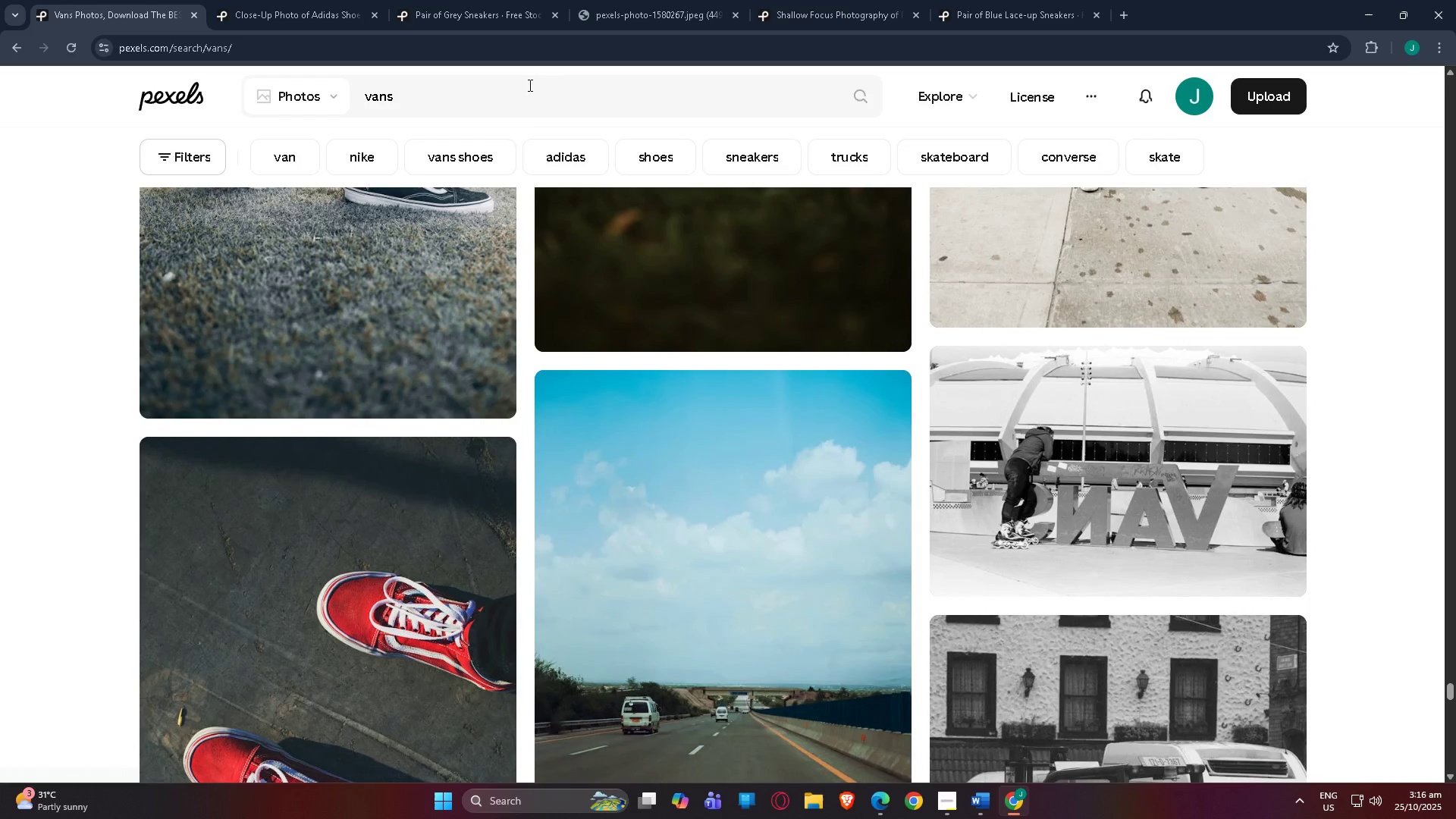 
left_click_drag(start_coordinate=[524, 94], to_coordinate=[394, 88])
 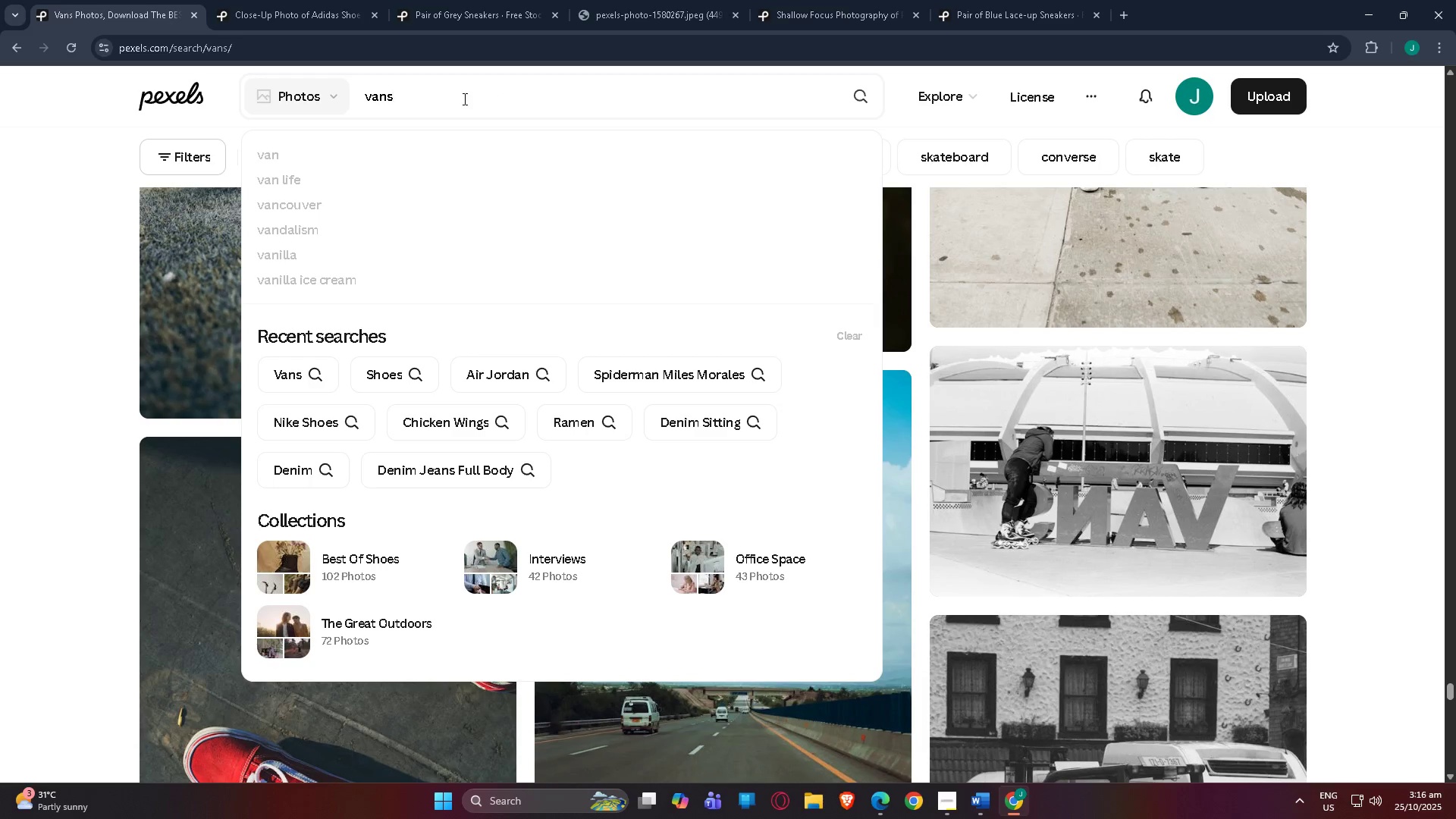 
left_click_drag(start_coordinate=[460, 99], to_coordinate=[277, 91])
 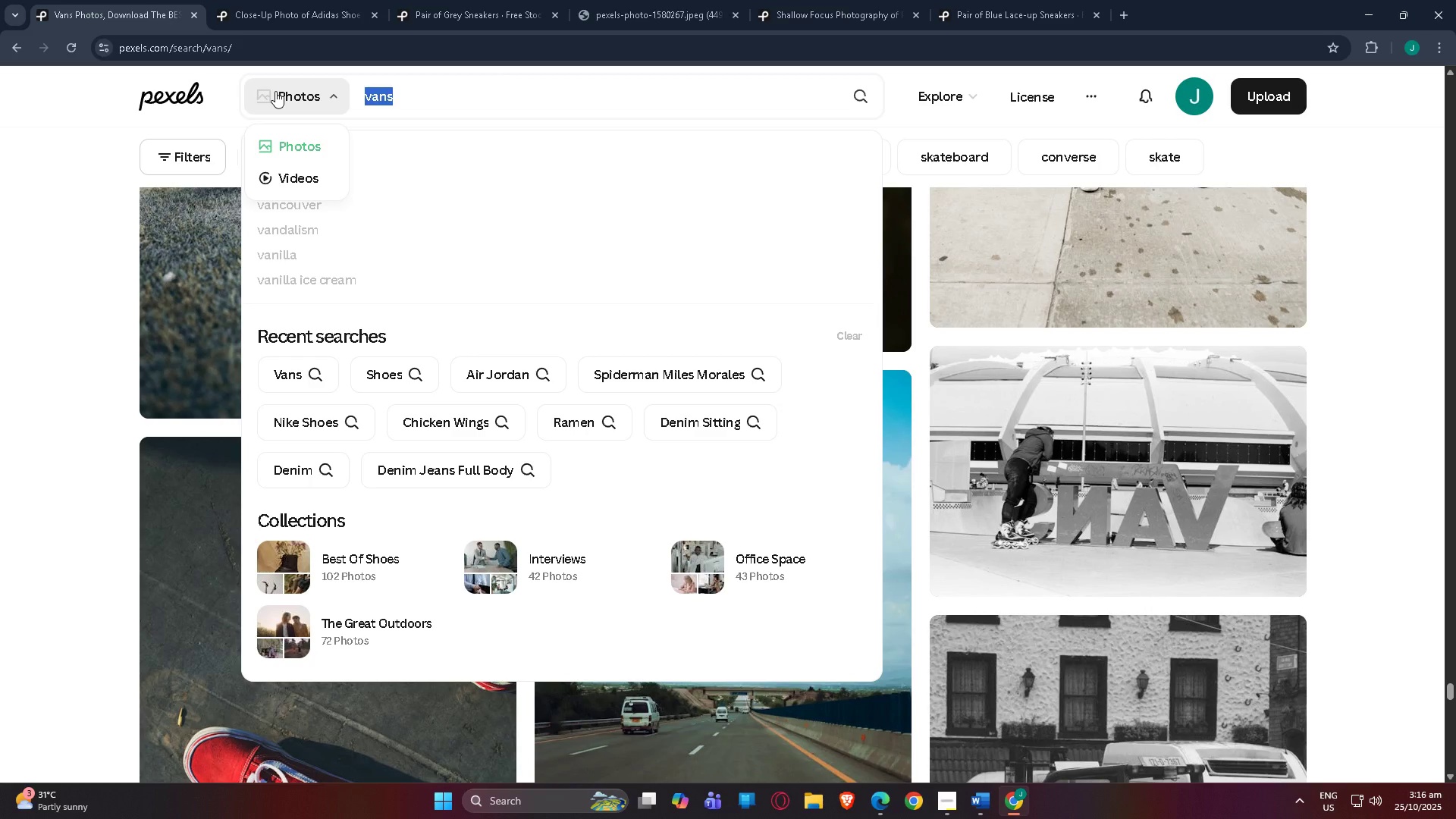 
type(nike)
 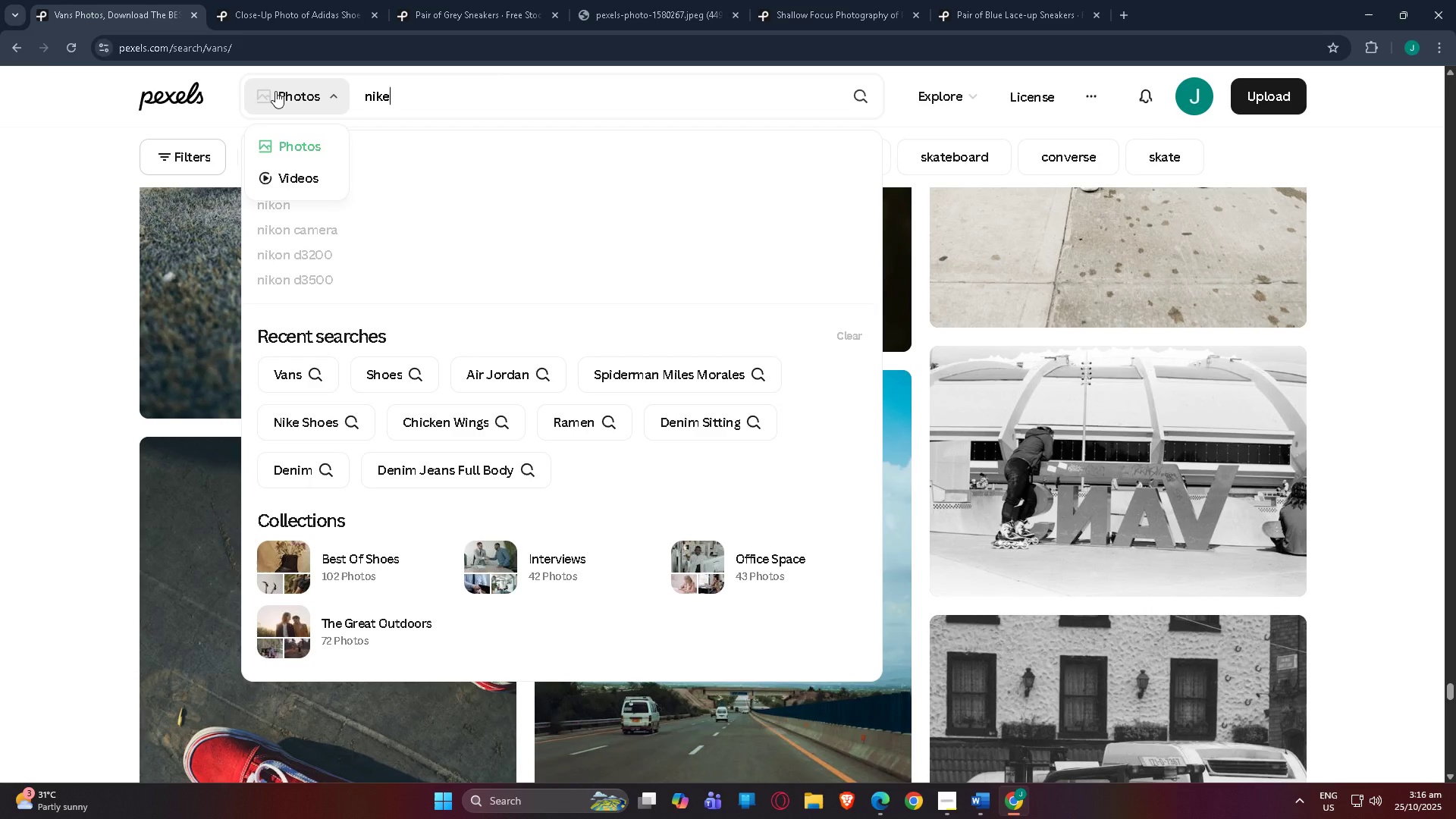 
key(Enter)
 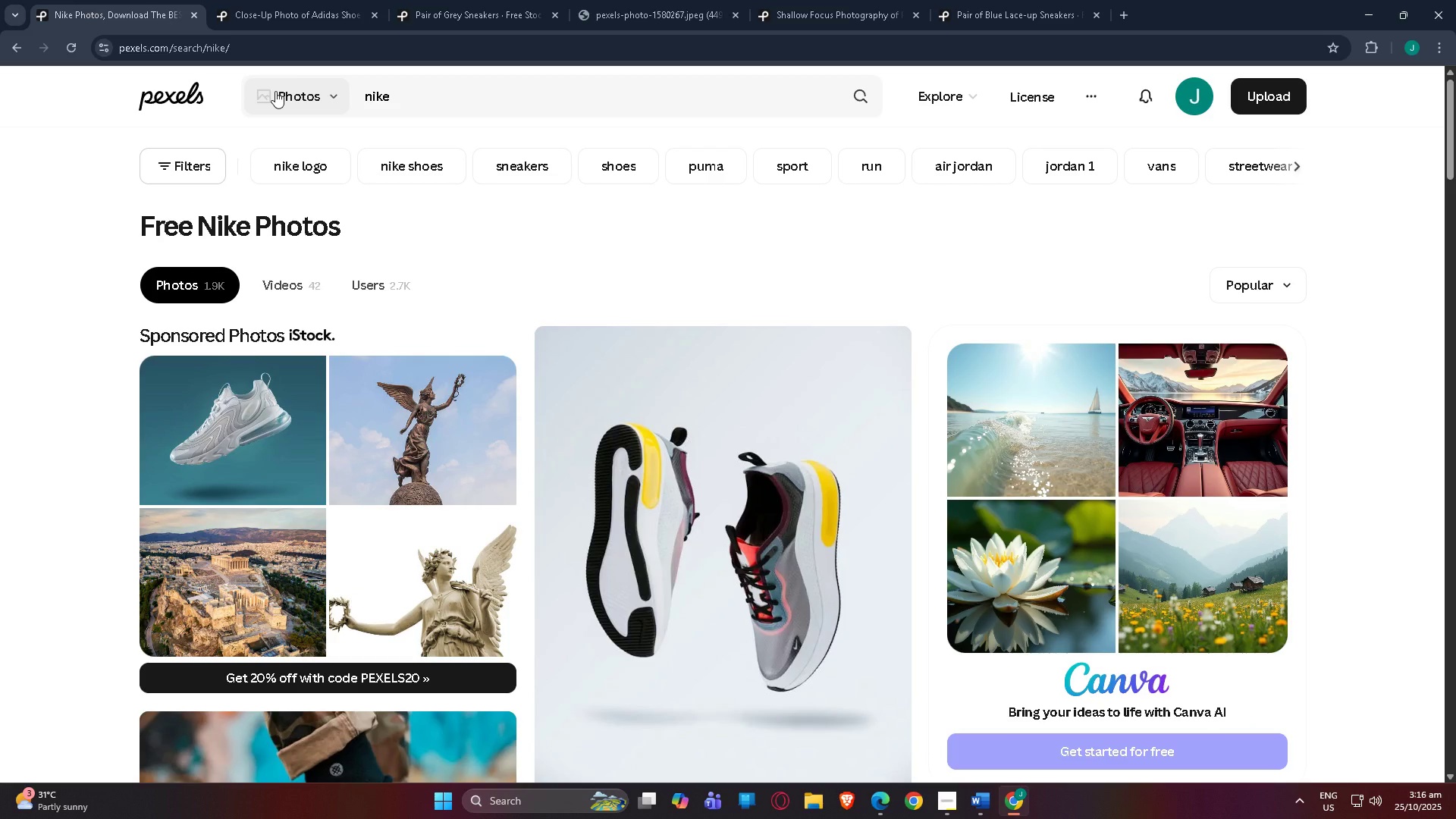 
wait(9.86)
 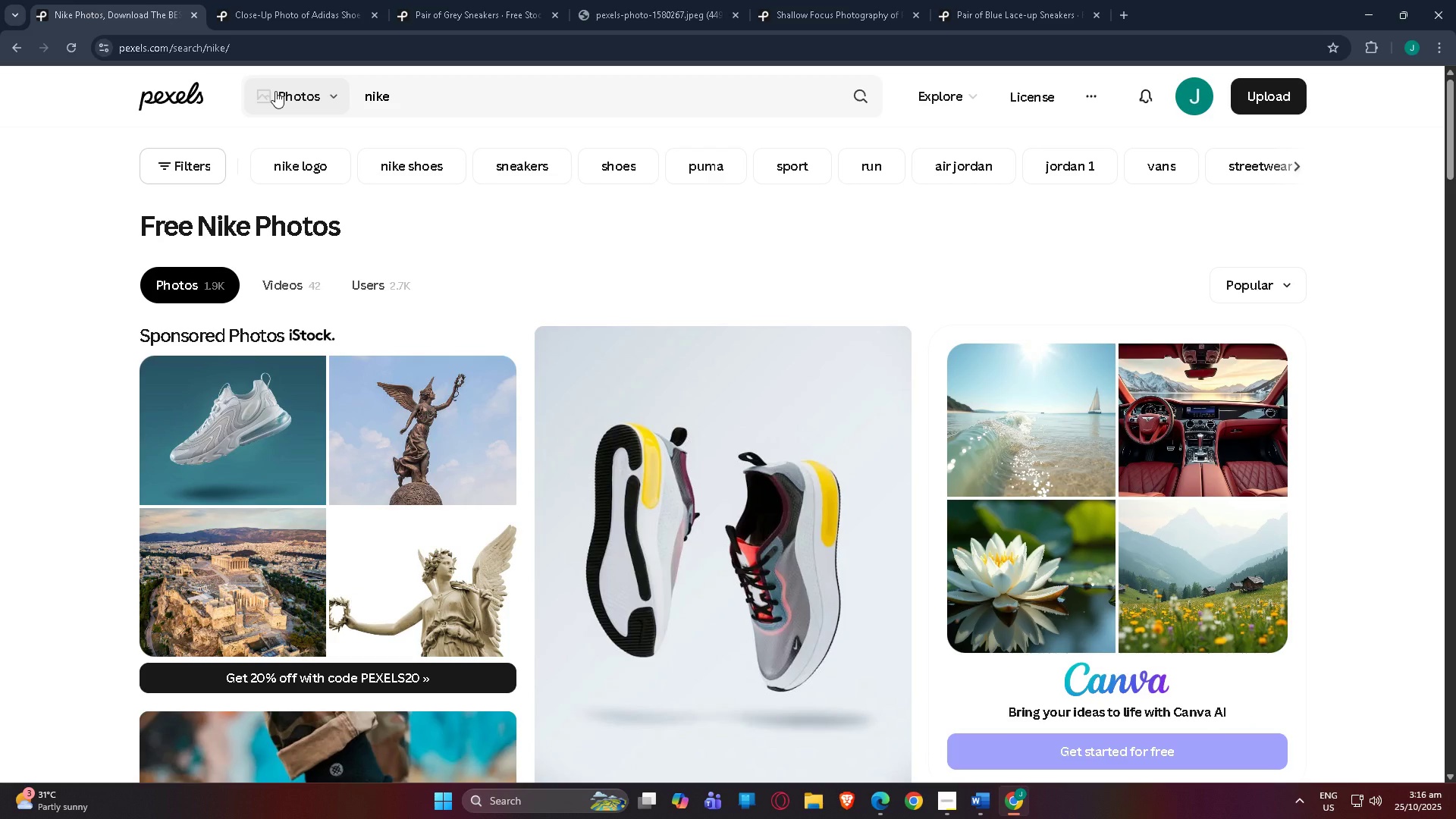 
scroll: coordinate [561, 264], scroll_direction: down, amount: 32.0
 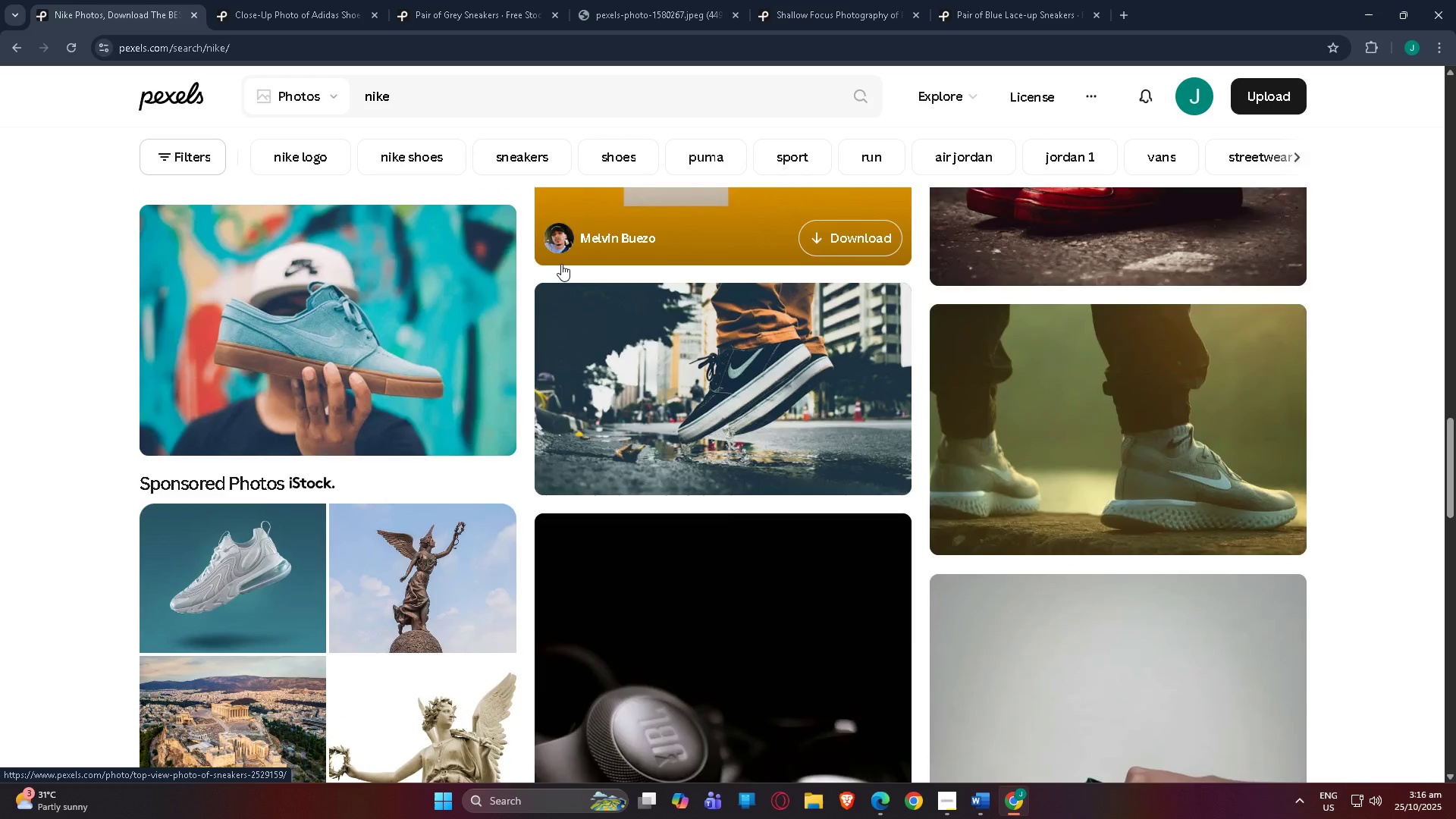 
scroll: coordinate [687, 331], scroll_direction: down, amount: 125.0
 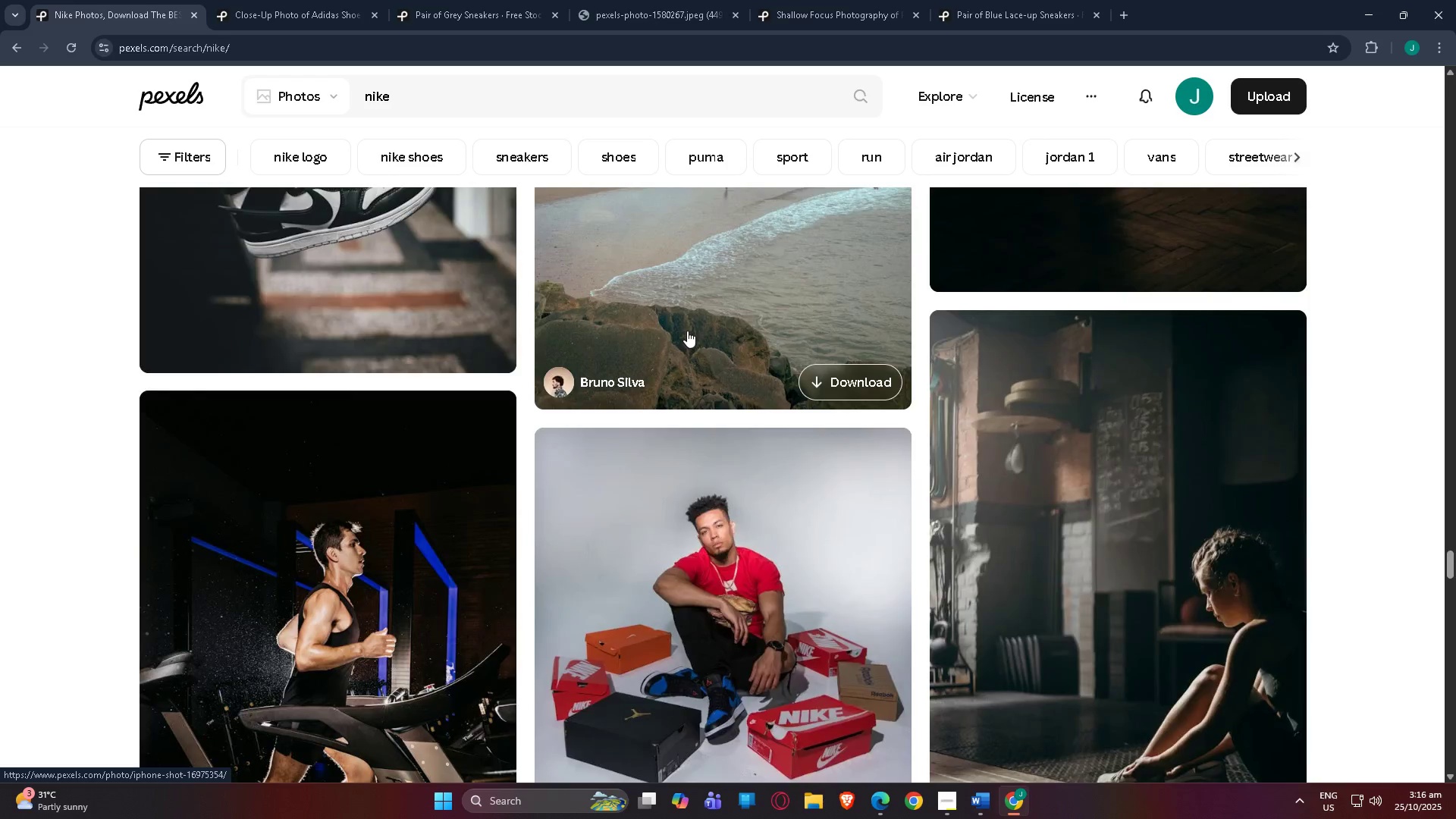 
scroll: coordinate [687, 331], scroll_direction: up, amount: 4.0
 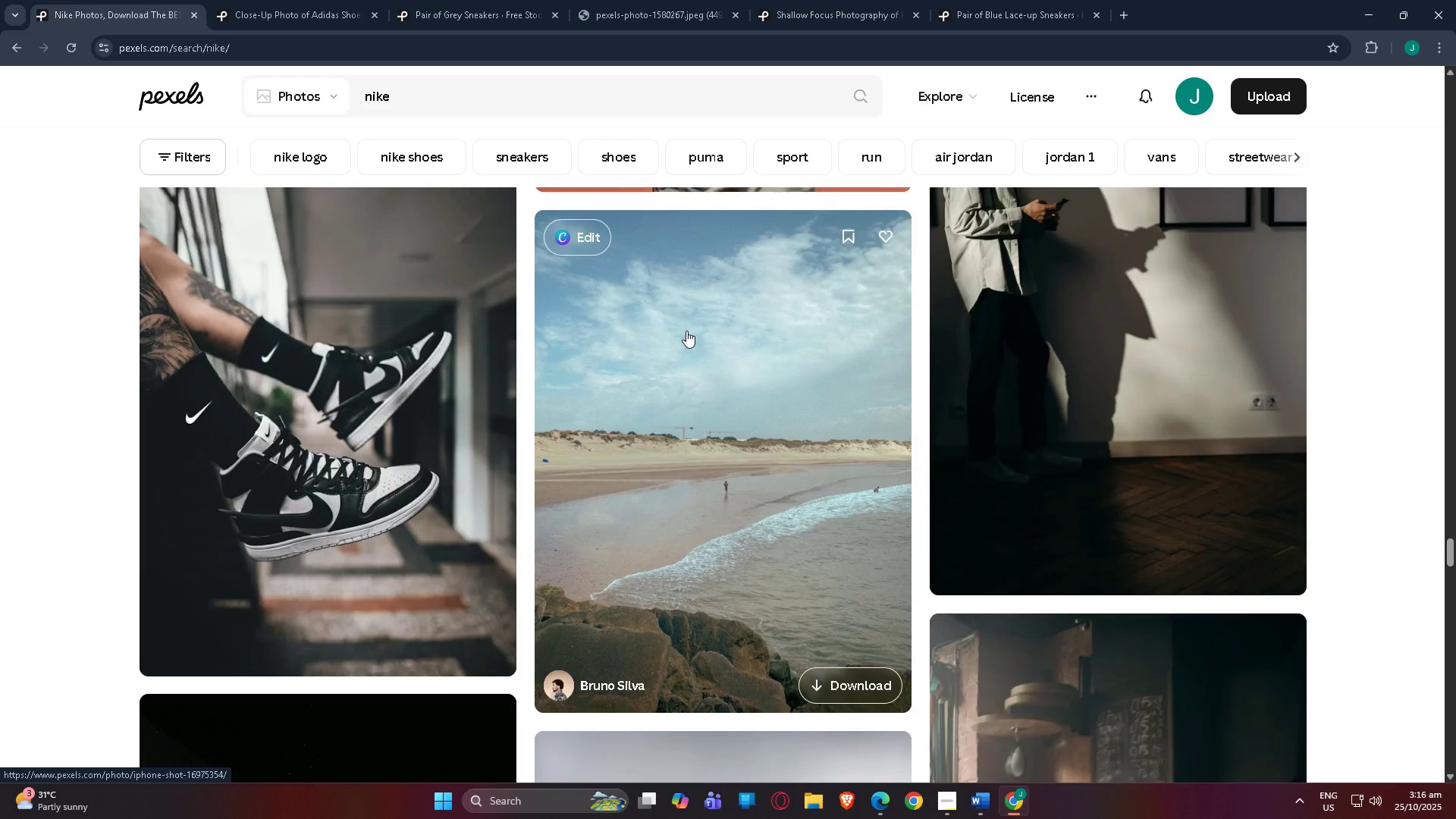 
scroll: coordinate [686, 328], scroll_direction: down, amount: 36.0
 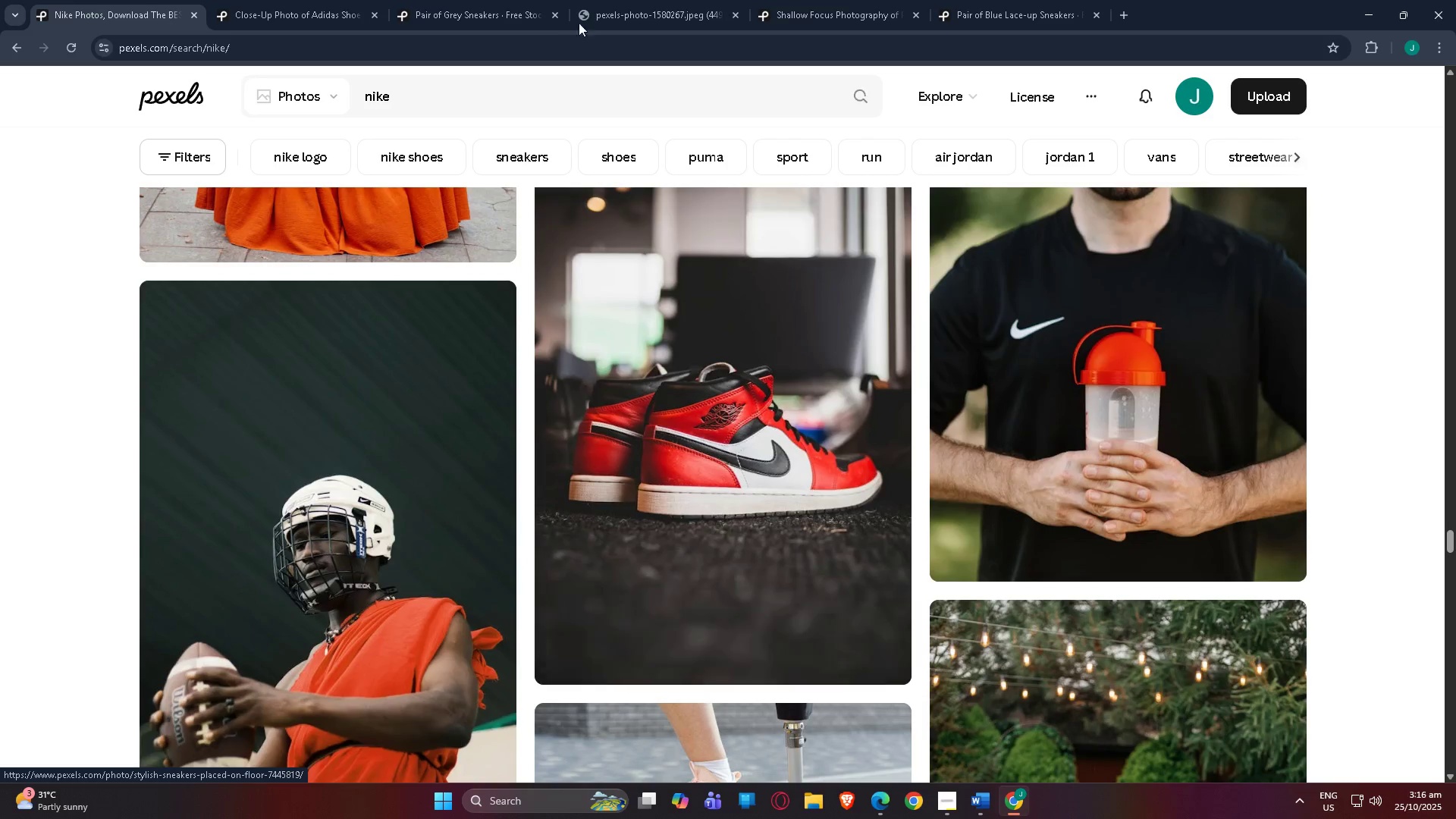 
left_click([477, 0])
 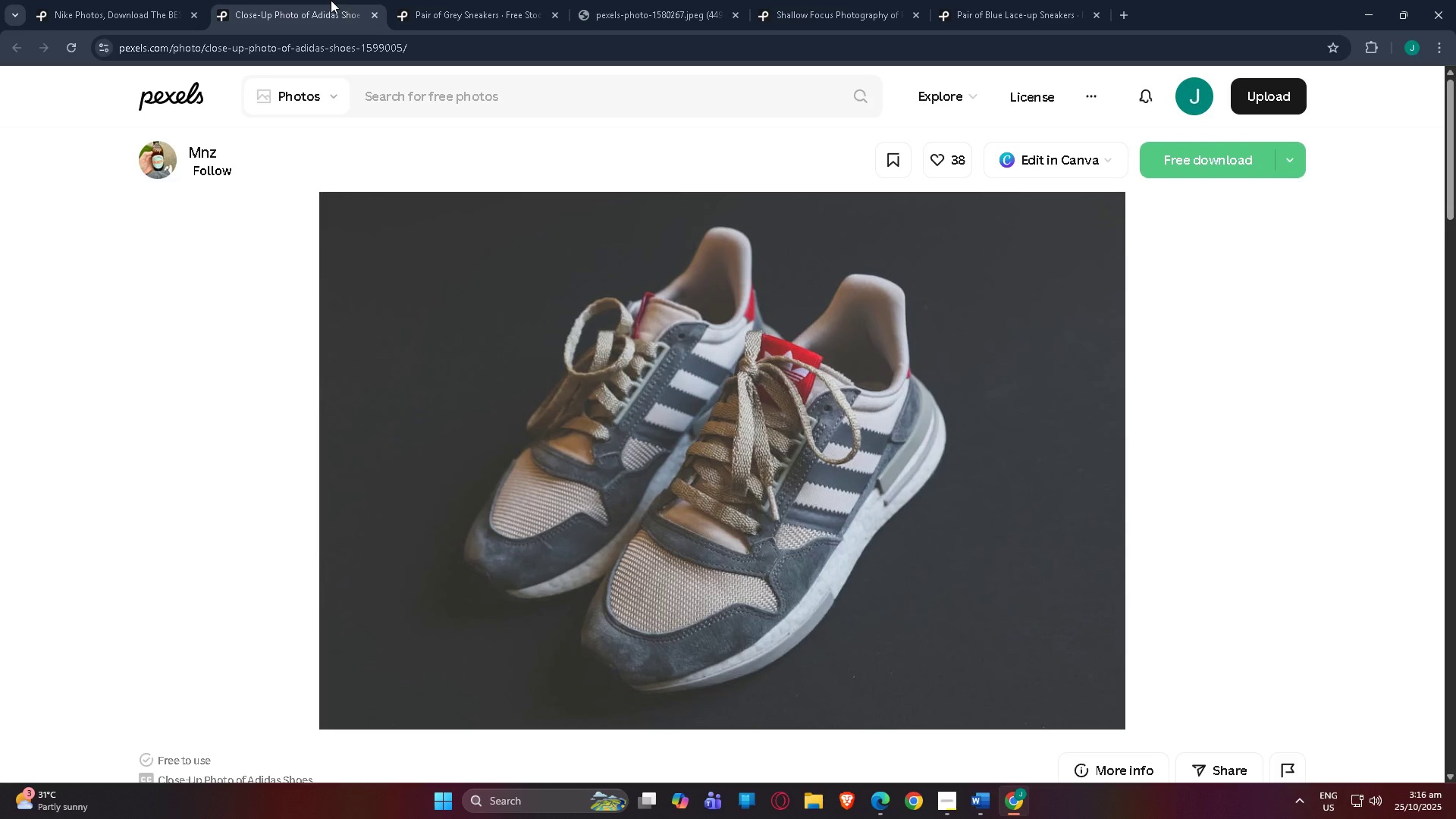 
double_click([215, 0])
 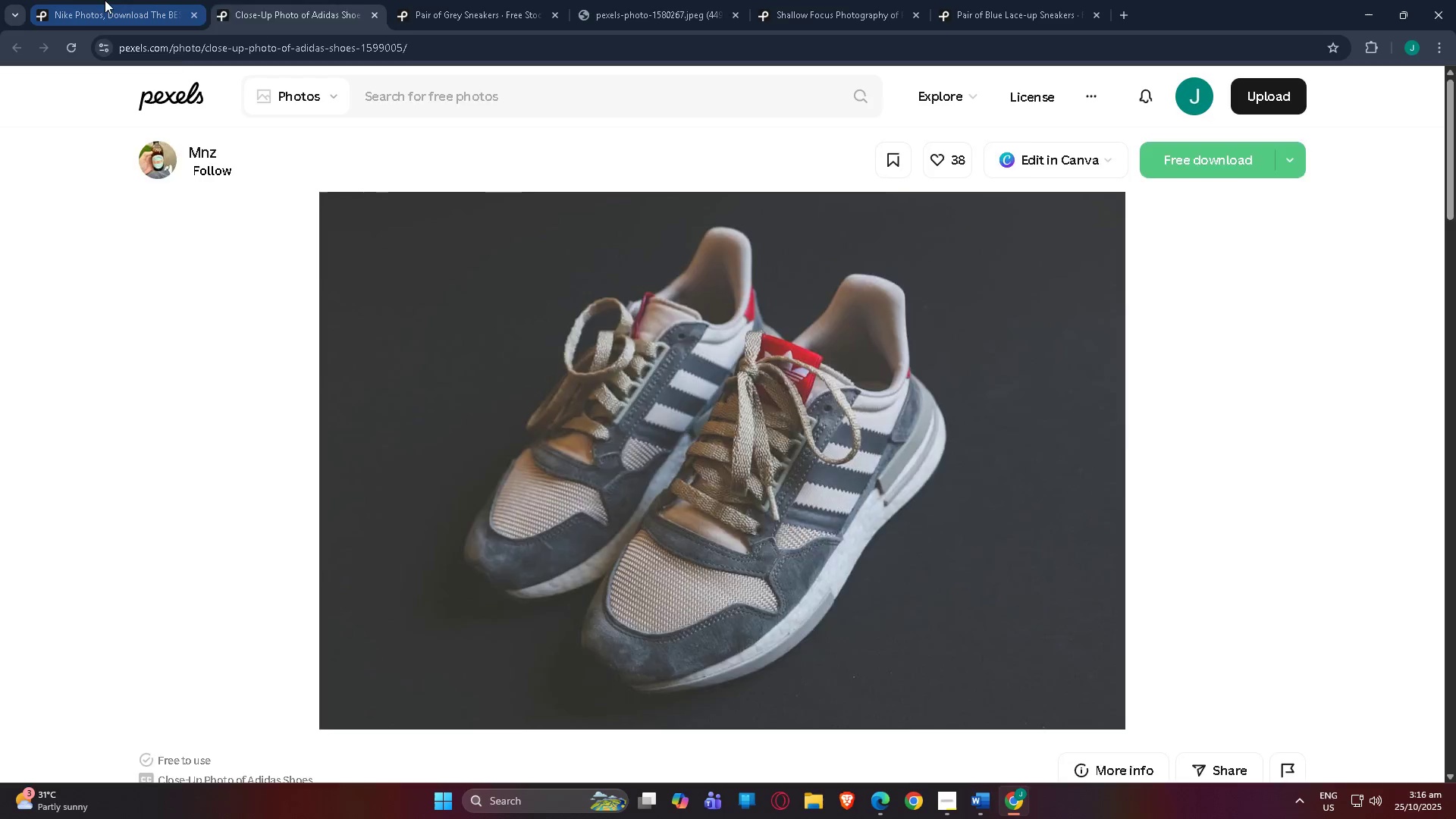 
left_click([105, 0])
 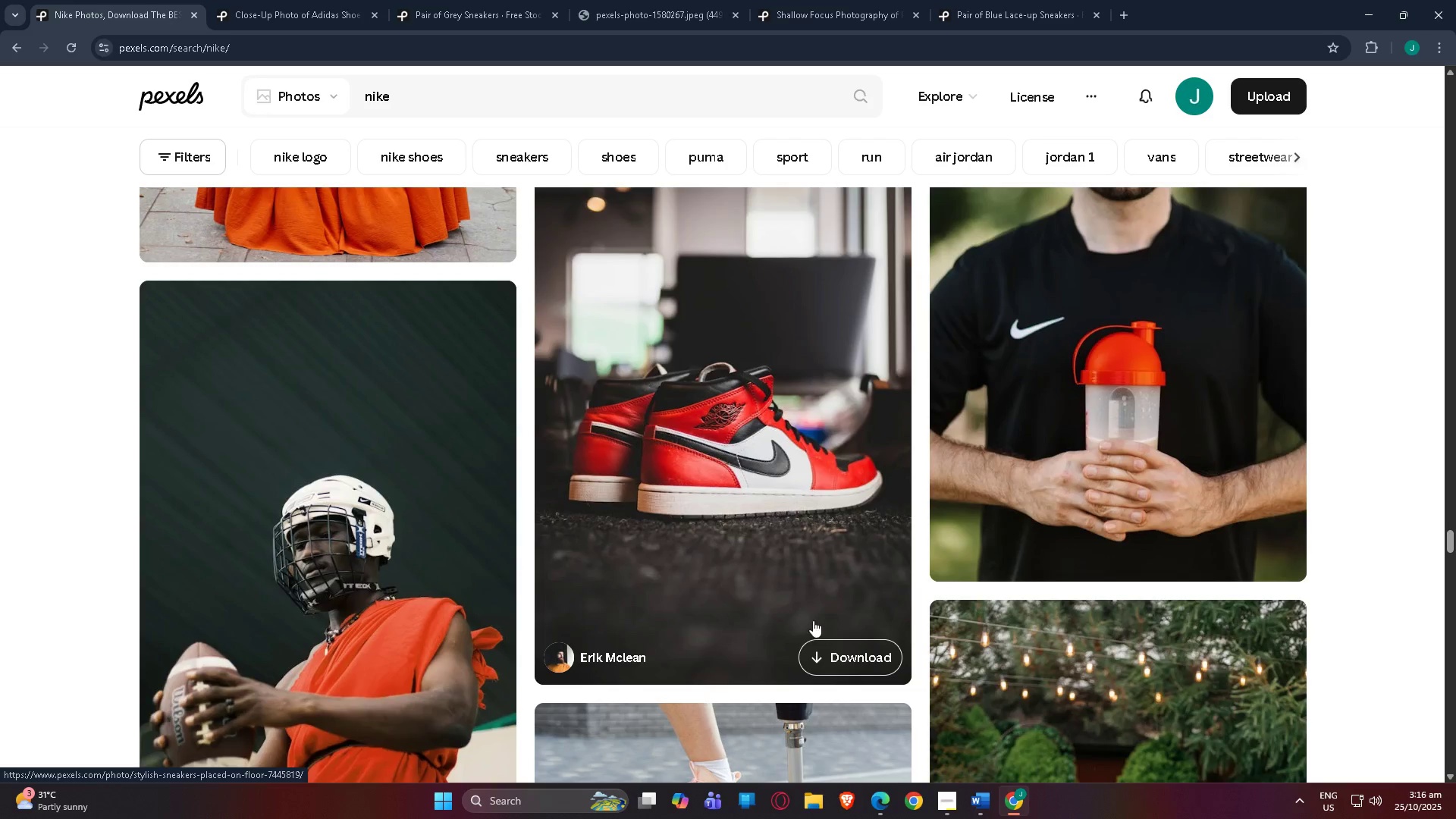 
right_click([759, 520])
 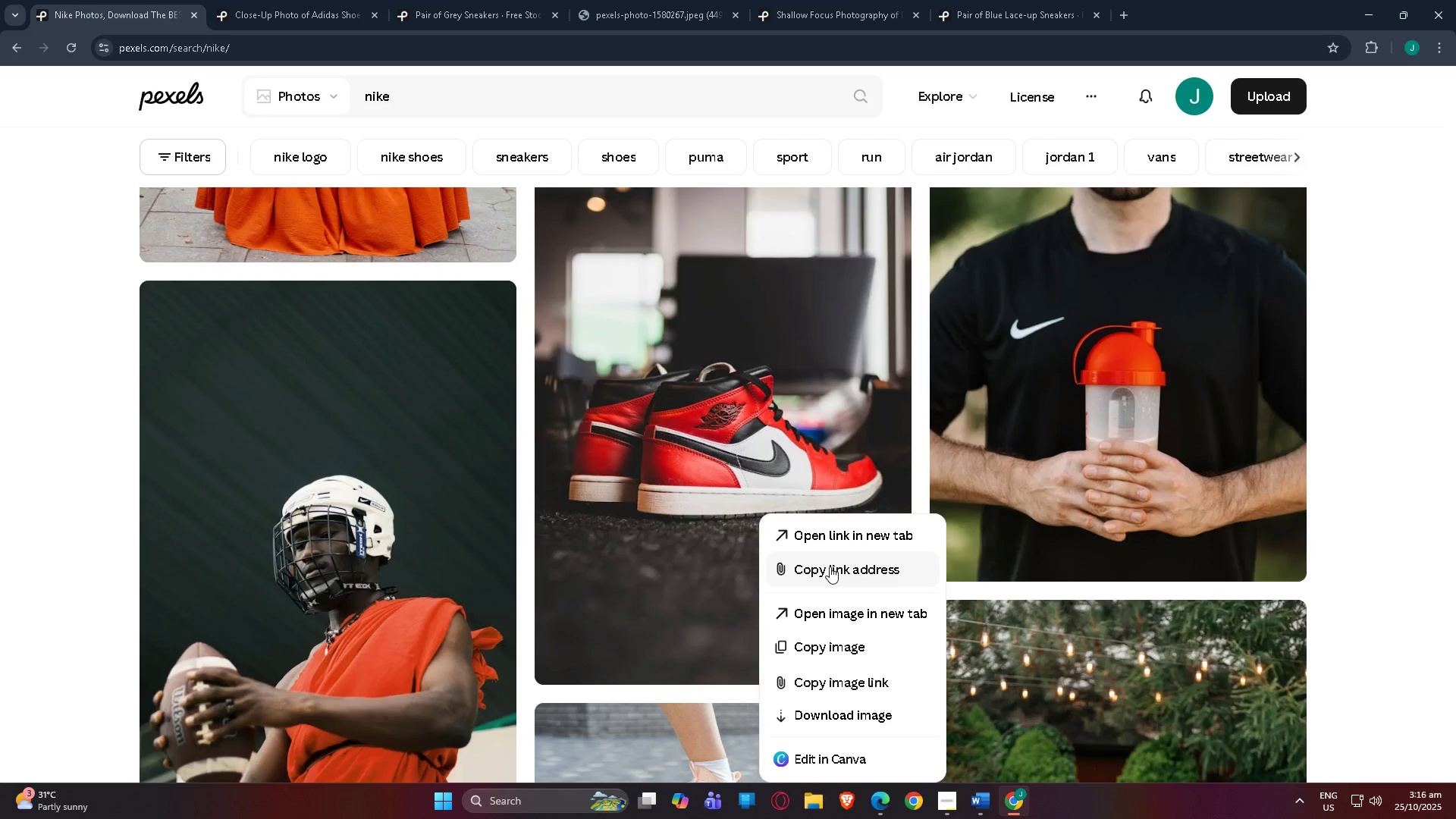 
left_click([864, 605])
 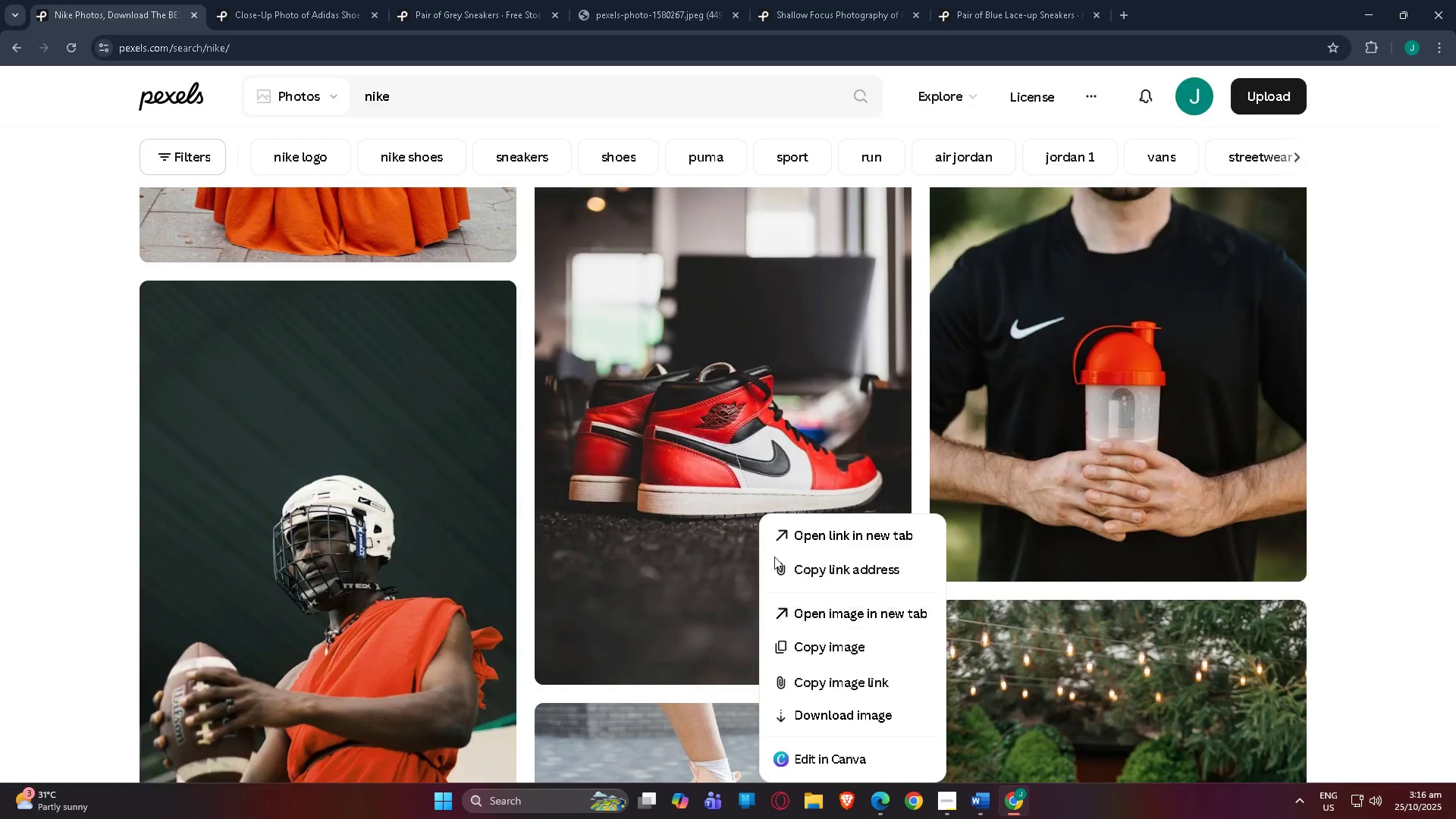 
scroll: coordinate [771, 554], scroll_direction: down, amount: 3.0
 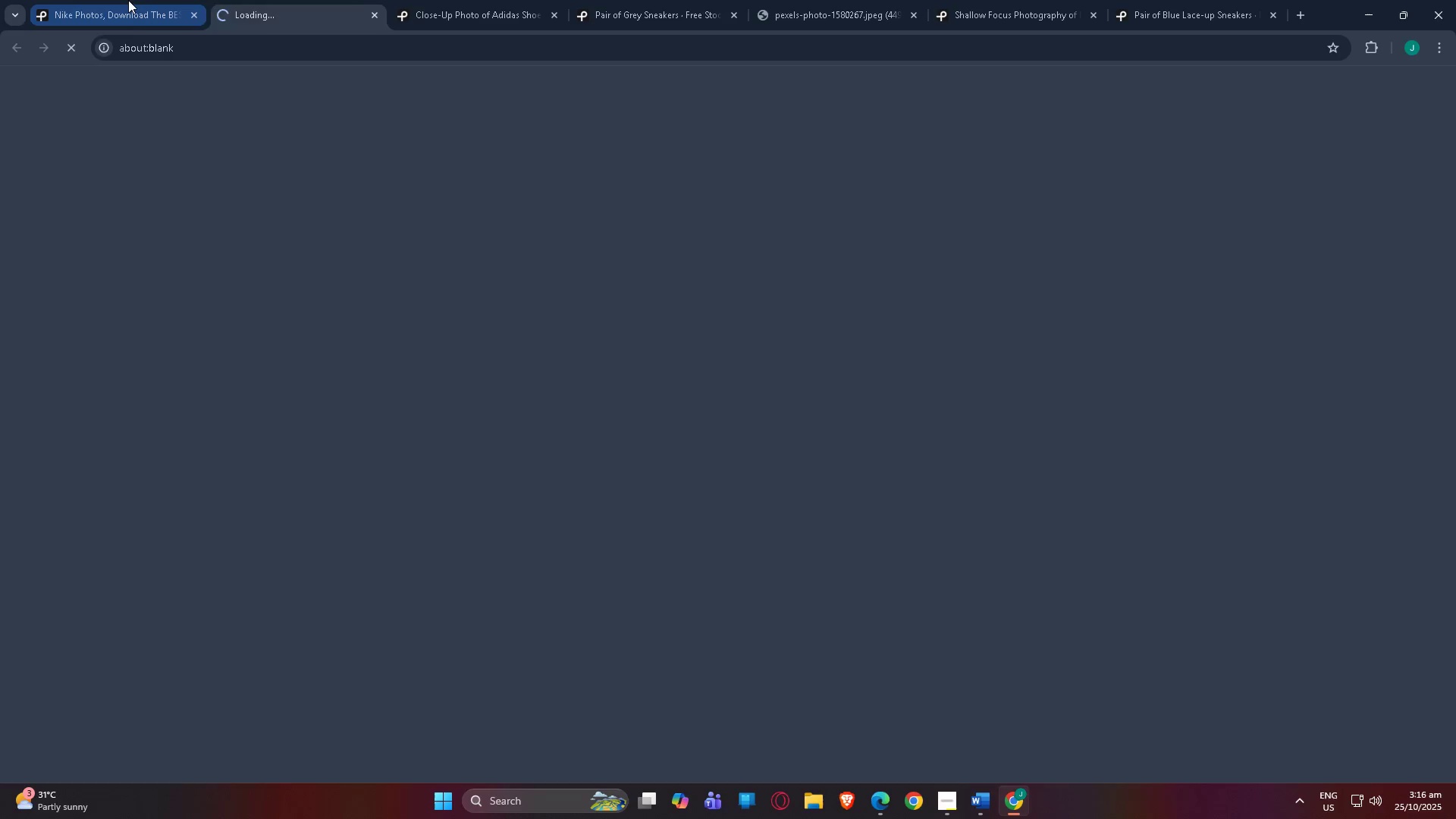 
left_click([128, 0])
 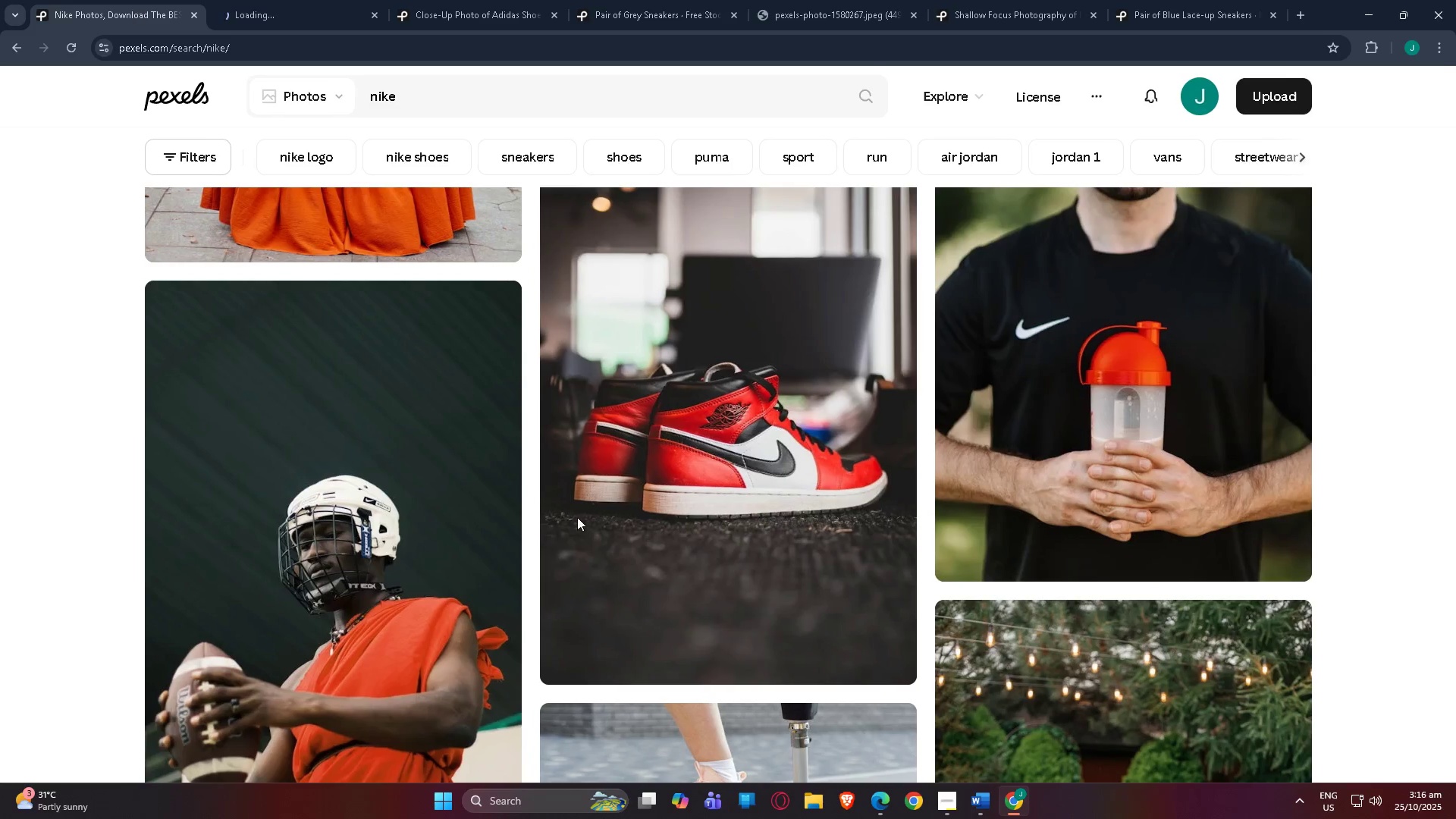 
scroll: coordinate [820, 479], scroll_direction: down, amount: 22.0
 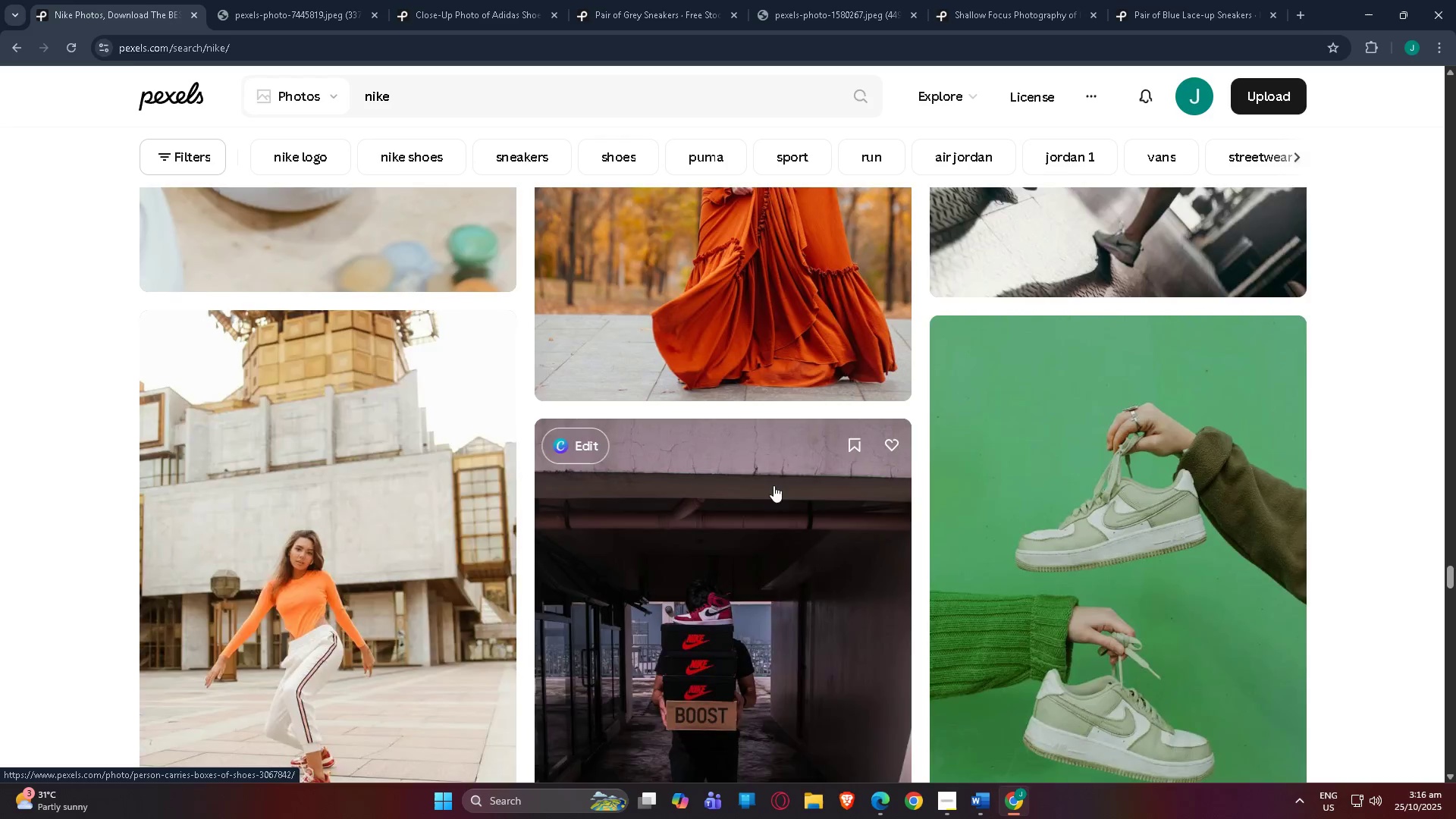 
scroll: coordinate [750, 479], scroll_direction: up, amount: 6.0
 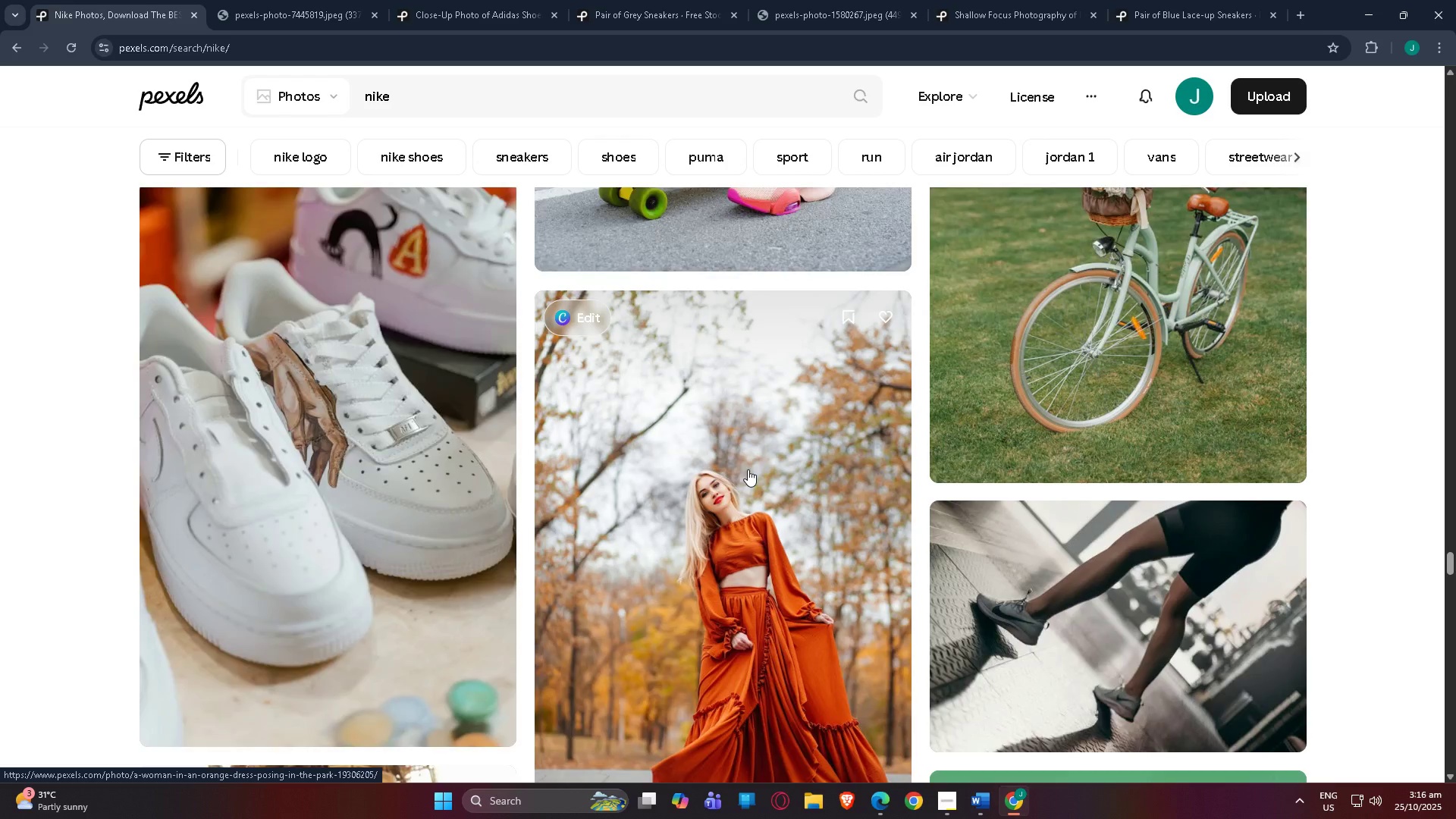 
scroll: coordinate [745, 472], scroll_direction: down, amount: 77.0
 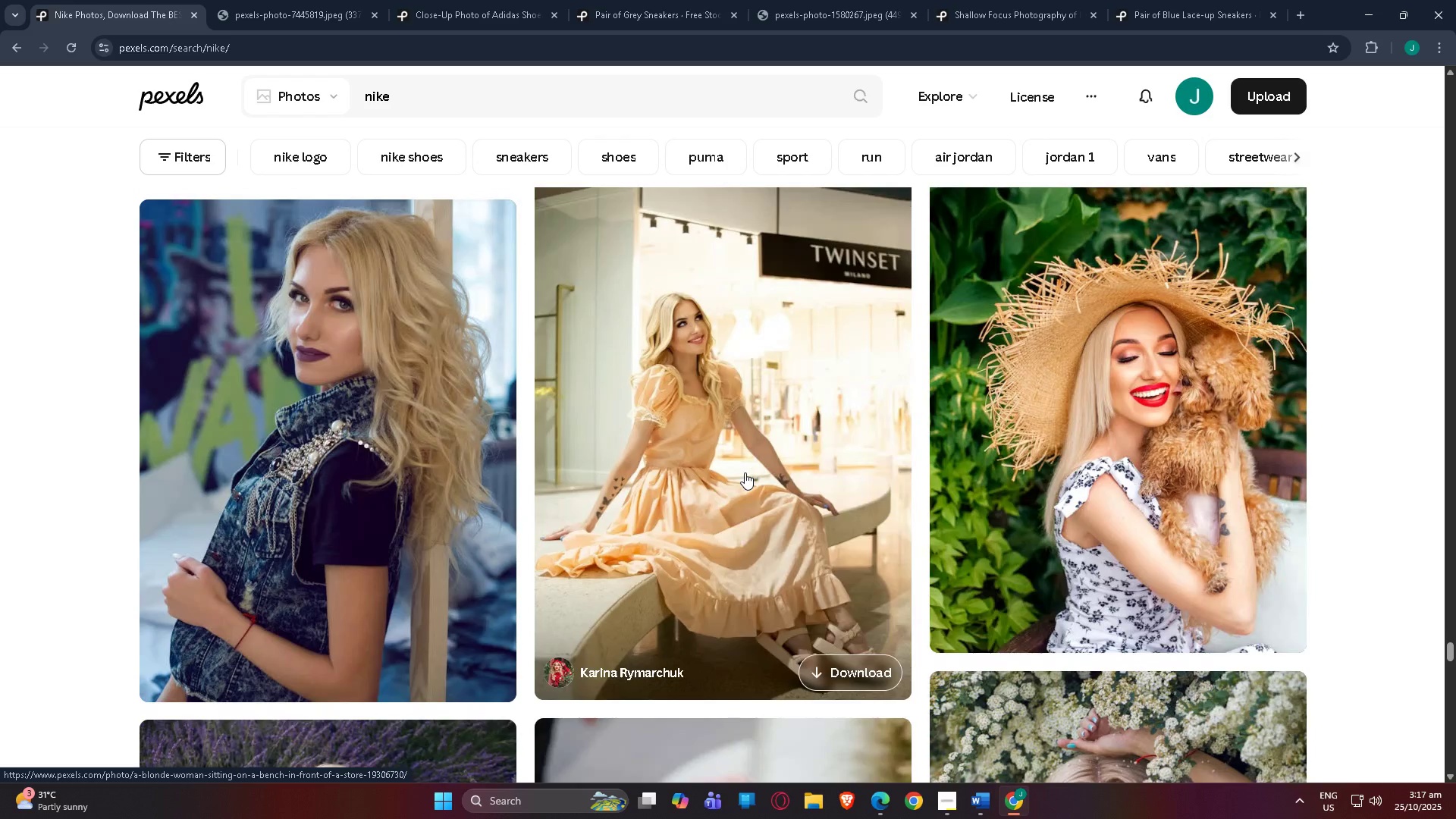 
scroll: coordinate [750, 432], scroll_direction: down, amount: 68.0
 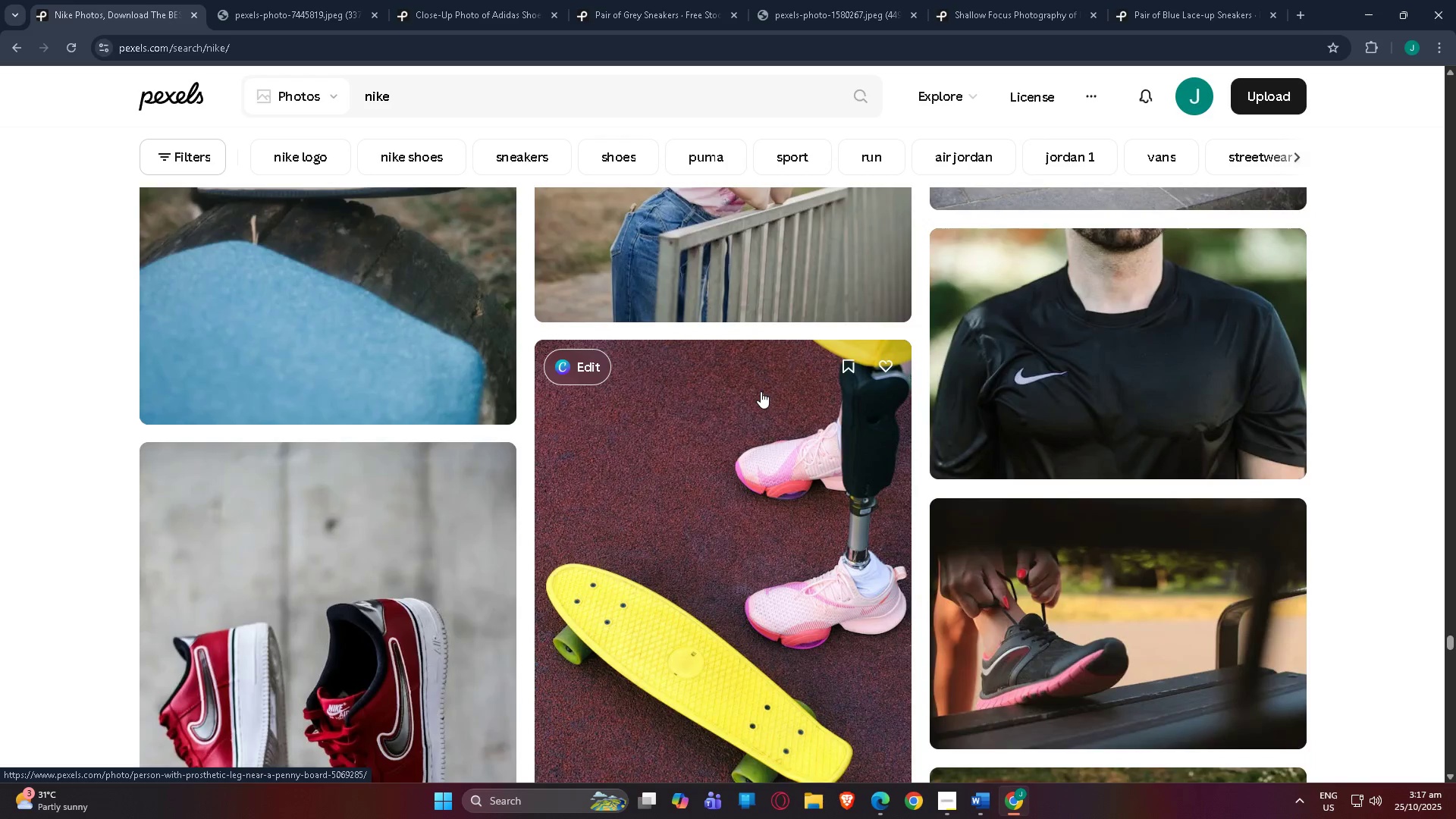 
scroll: coordinate [761, 391], scroll_direction: down, amount: 6.0
 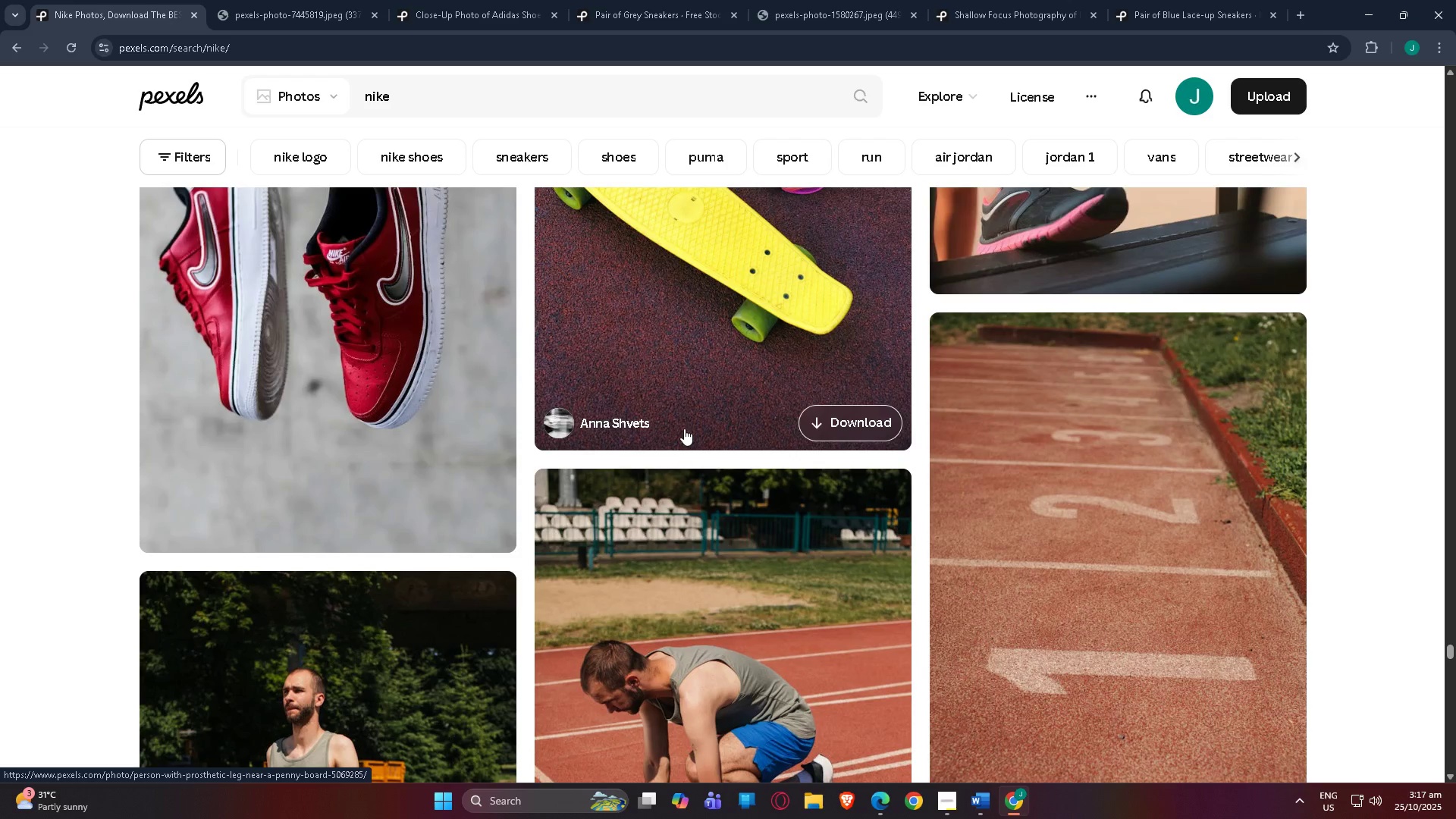 
scroll: coordinate [684, 425], scroll_direction: up, amount: 4.0
 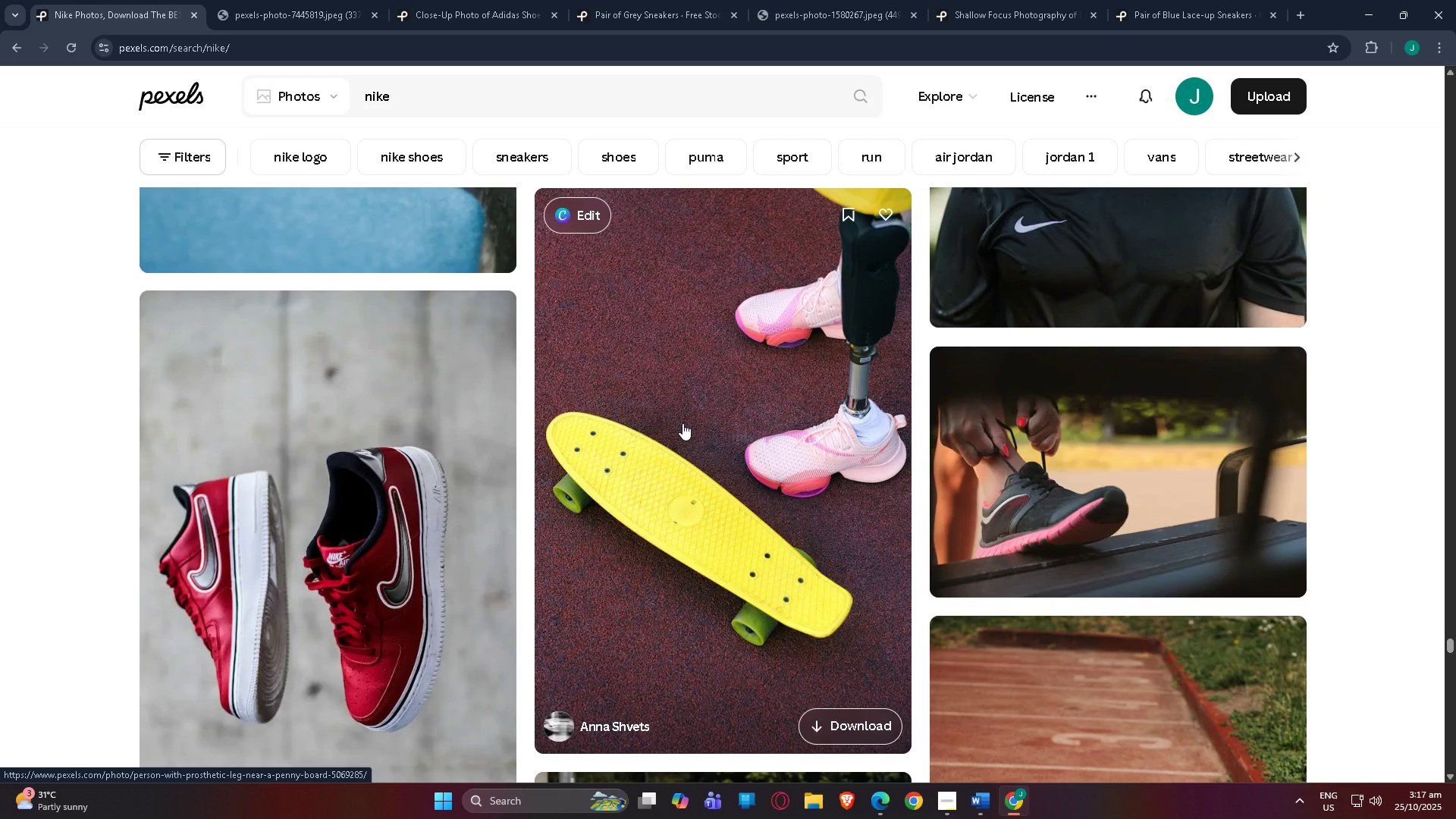 
scroll: coordinate [678, 406], scroll_direction: down, amount: 91.0
 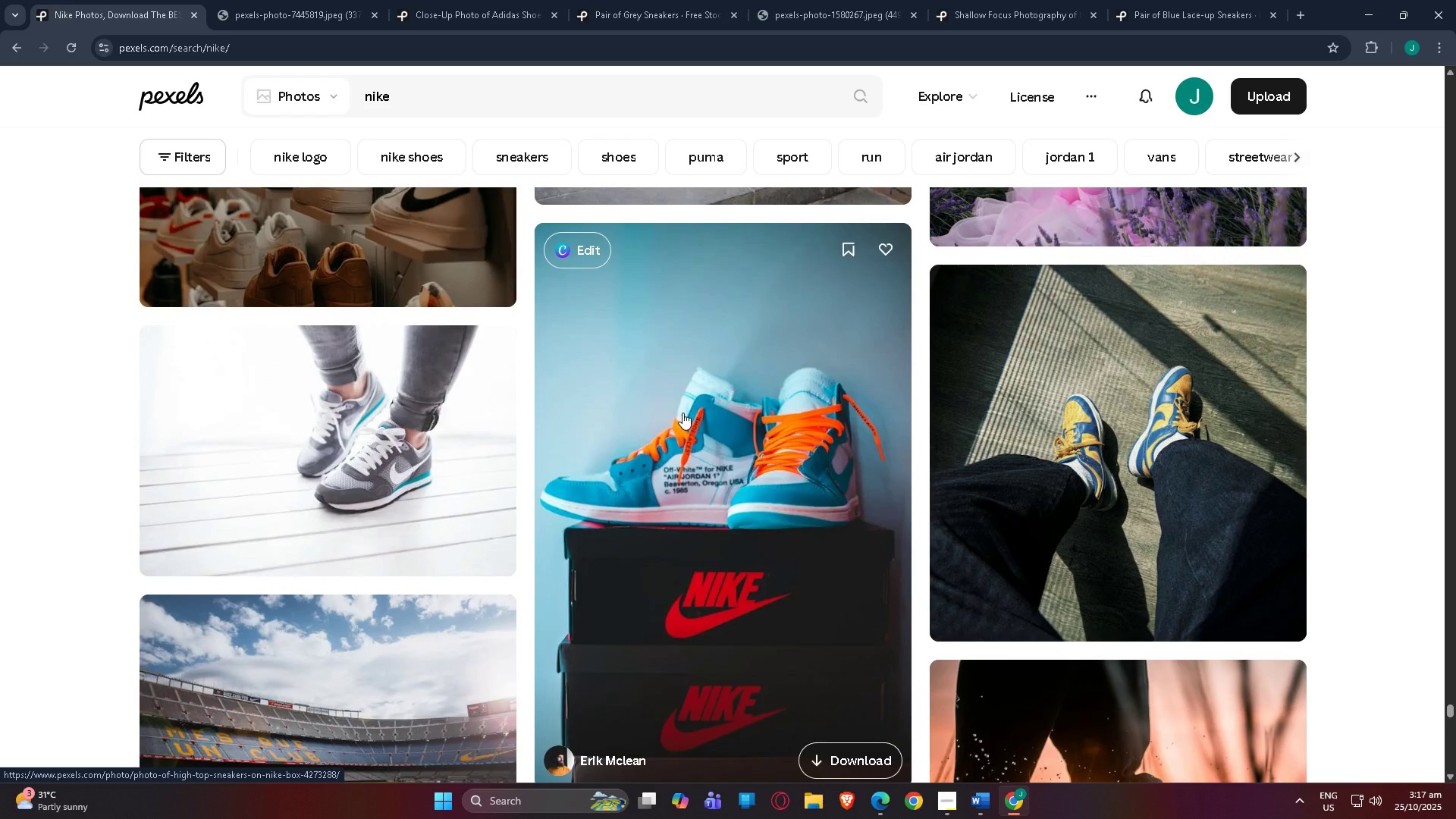 
right_click([682, 413])
 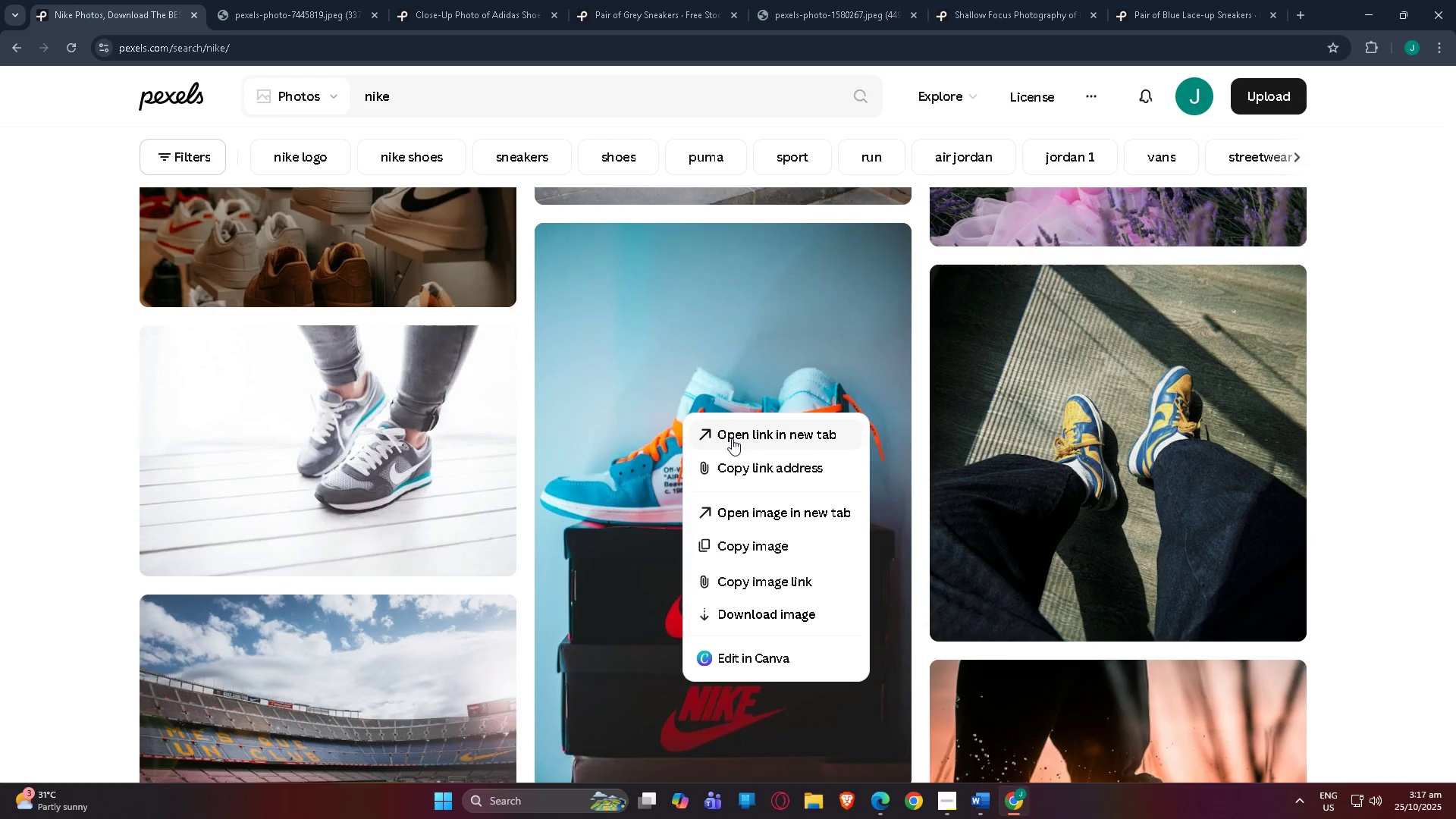 
left_click([732, 438])
 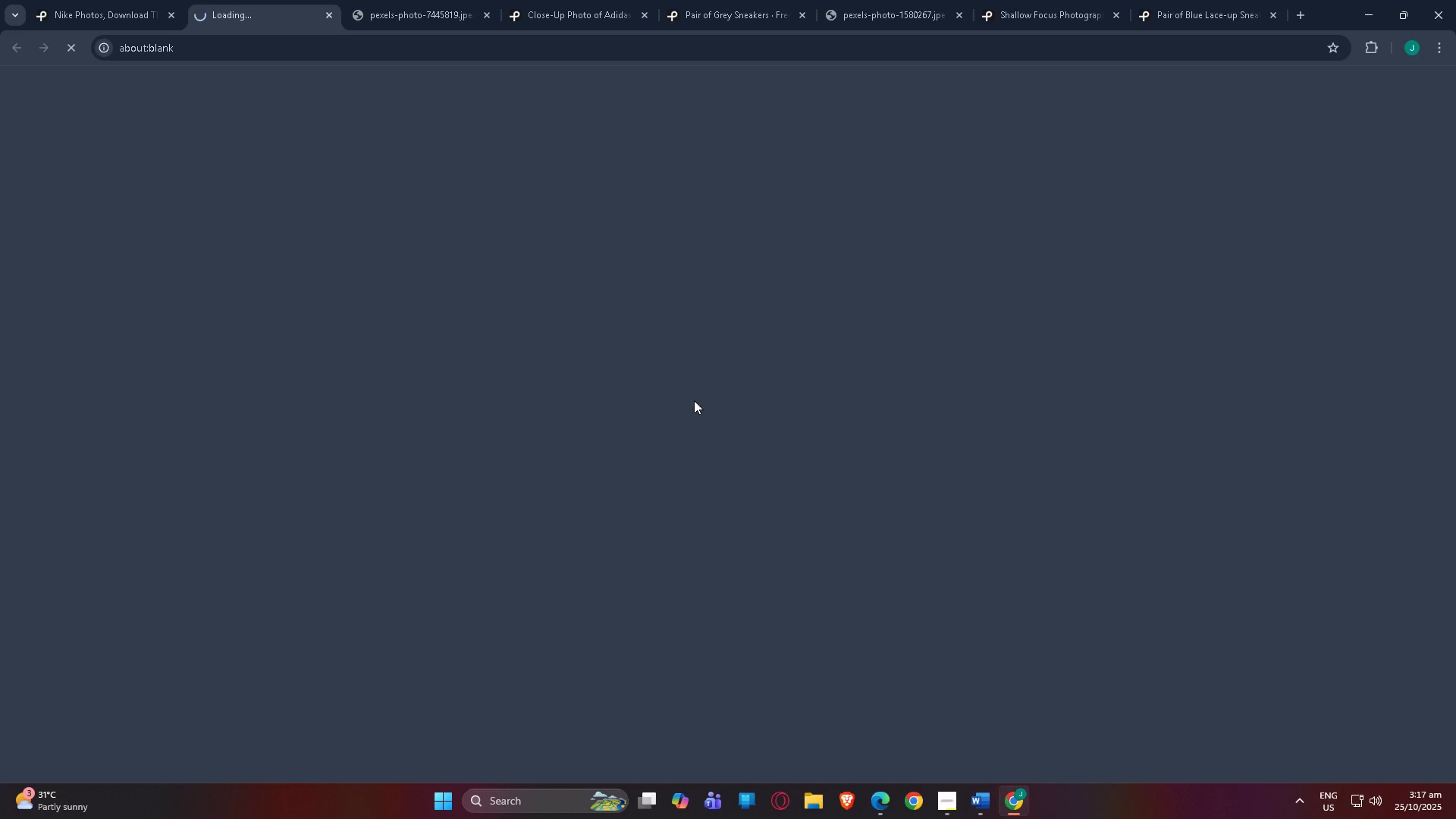 
left_click_drag(start_coordinate=[405, 100], to_coordinate=[394, 98])
 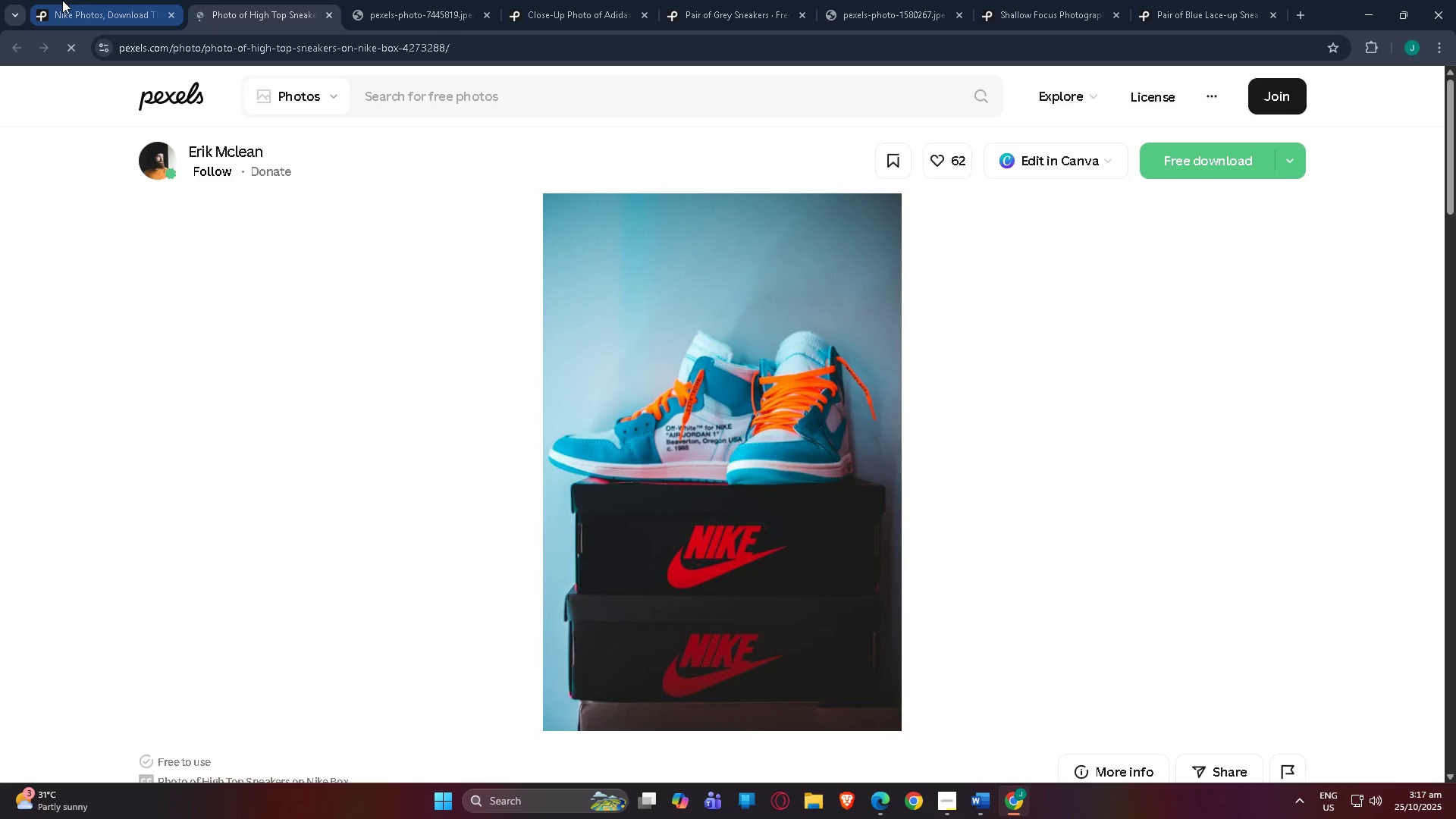 
left_click([63, 0])
 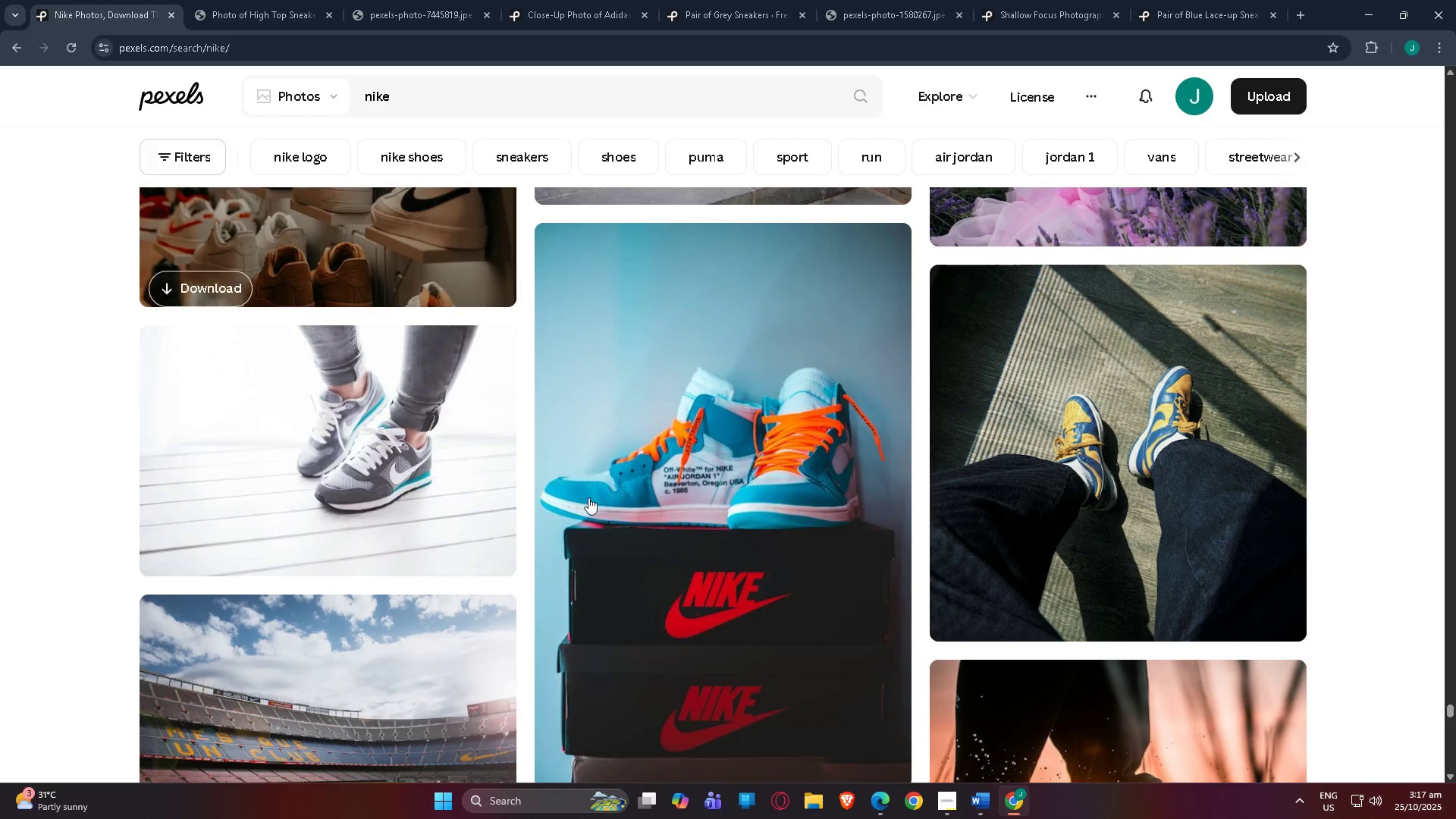 
scroll: coordinate [595, 494], scroll_direction: down, amount: 9.0
 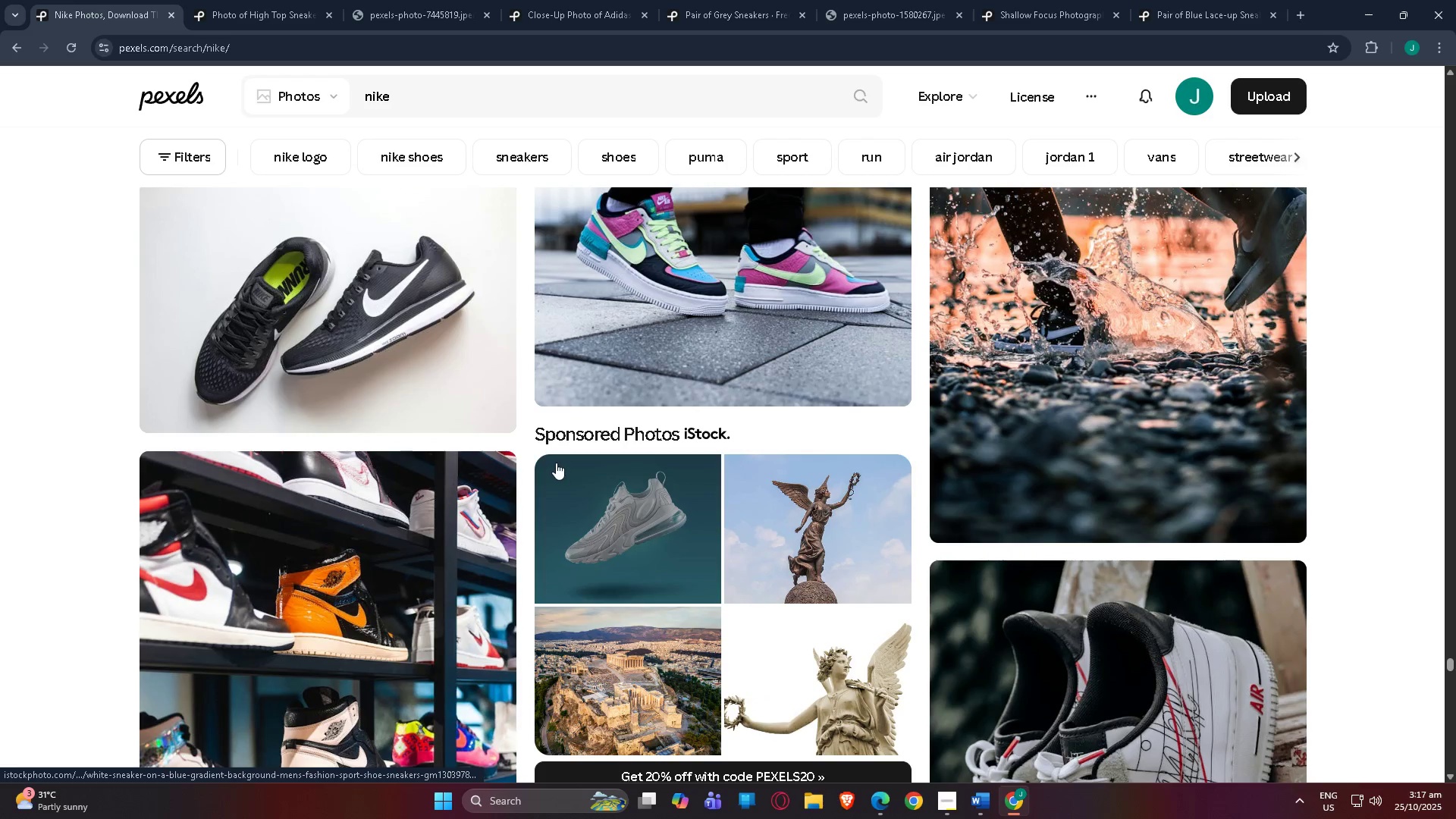 
scroll: coordinate [544, 456], scroll_direction: up, amount: 3.0
 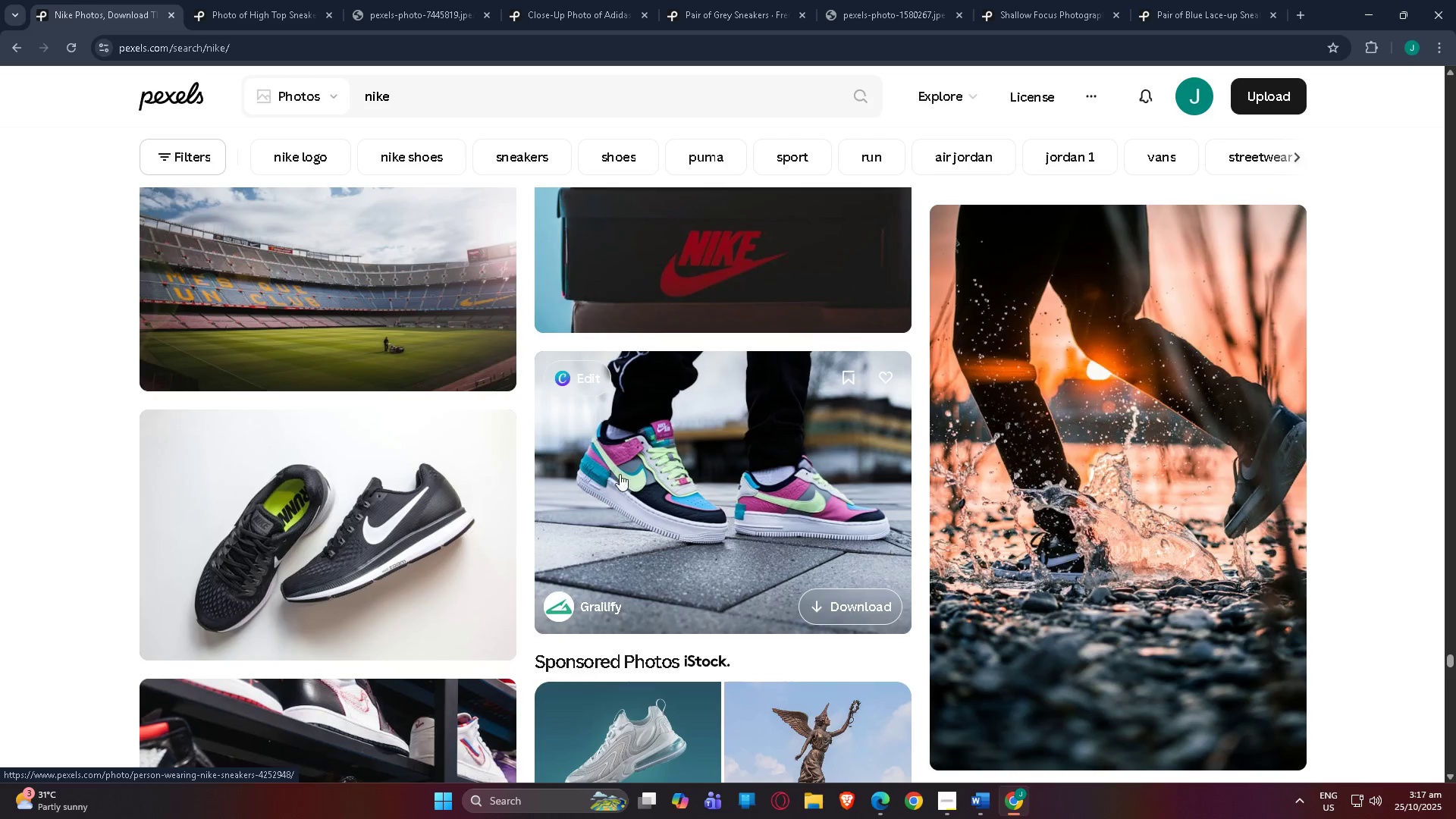 
scroll: coordinate [581, 463], scroll_direction: down, amount: 16.0
 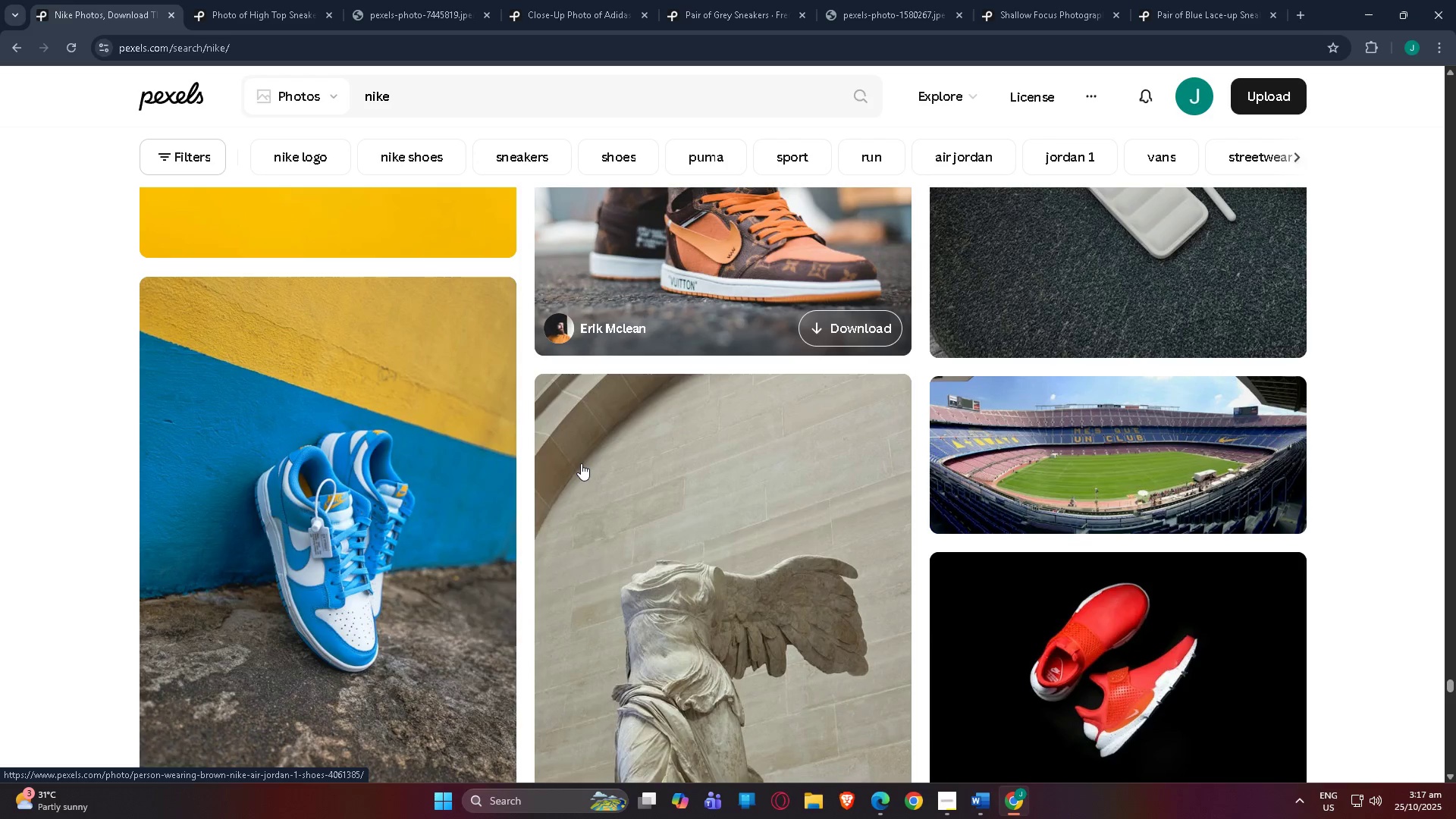 
scroll: coordinate [565, 463], scroll_direction: up, amount: 6.0
 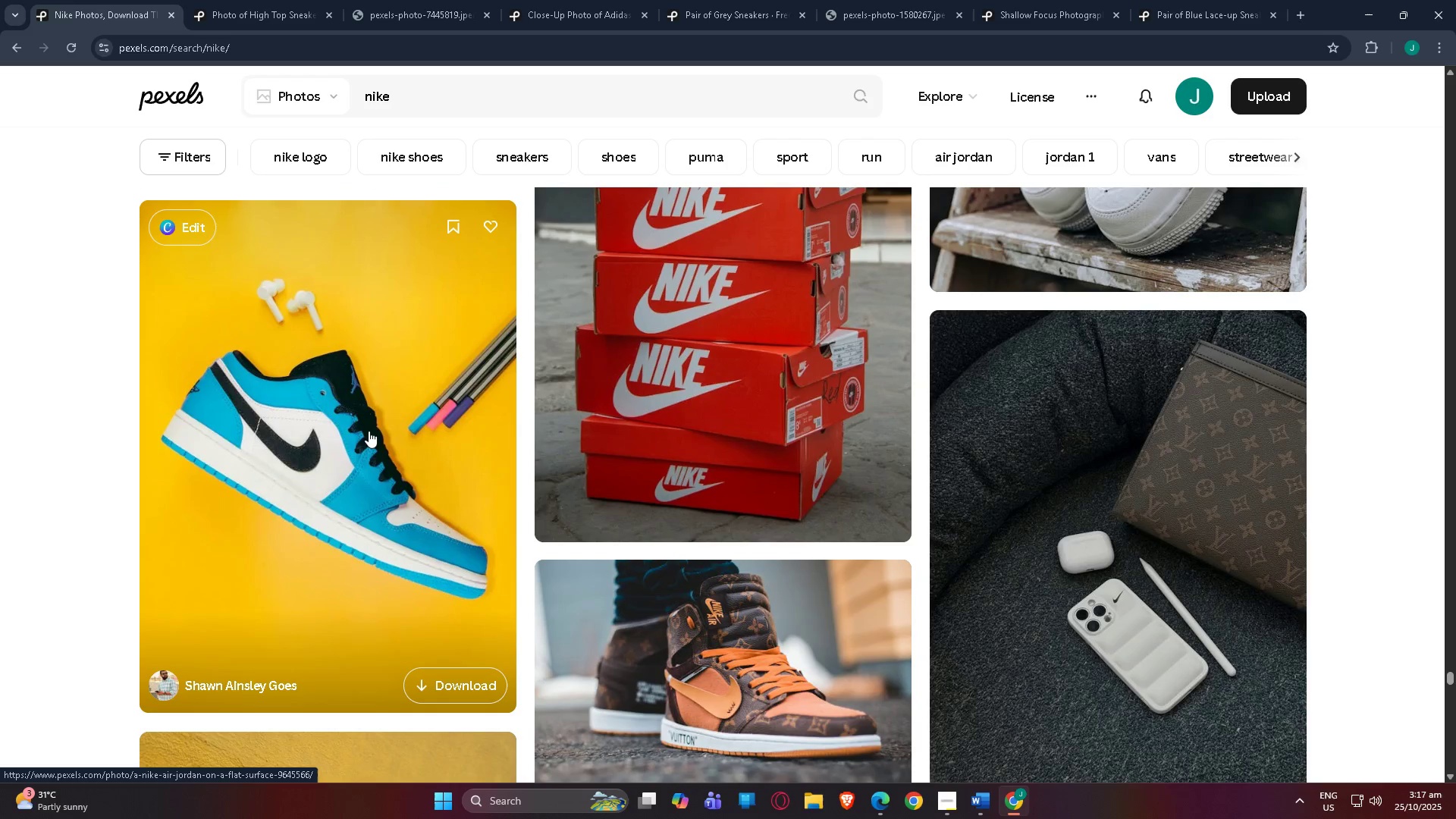 
right_click([369, 431])
 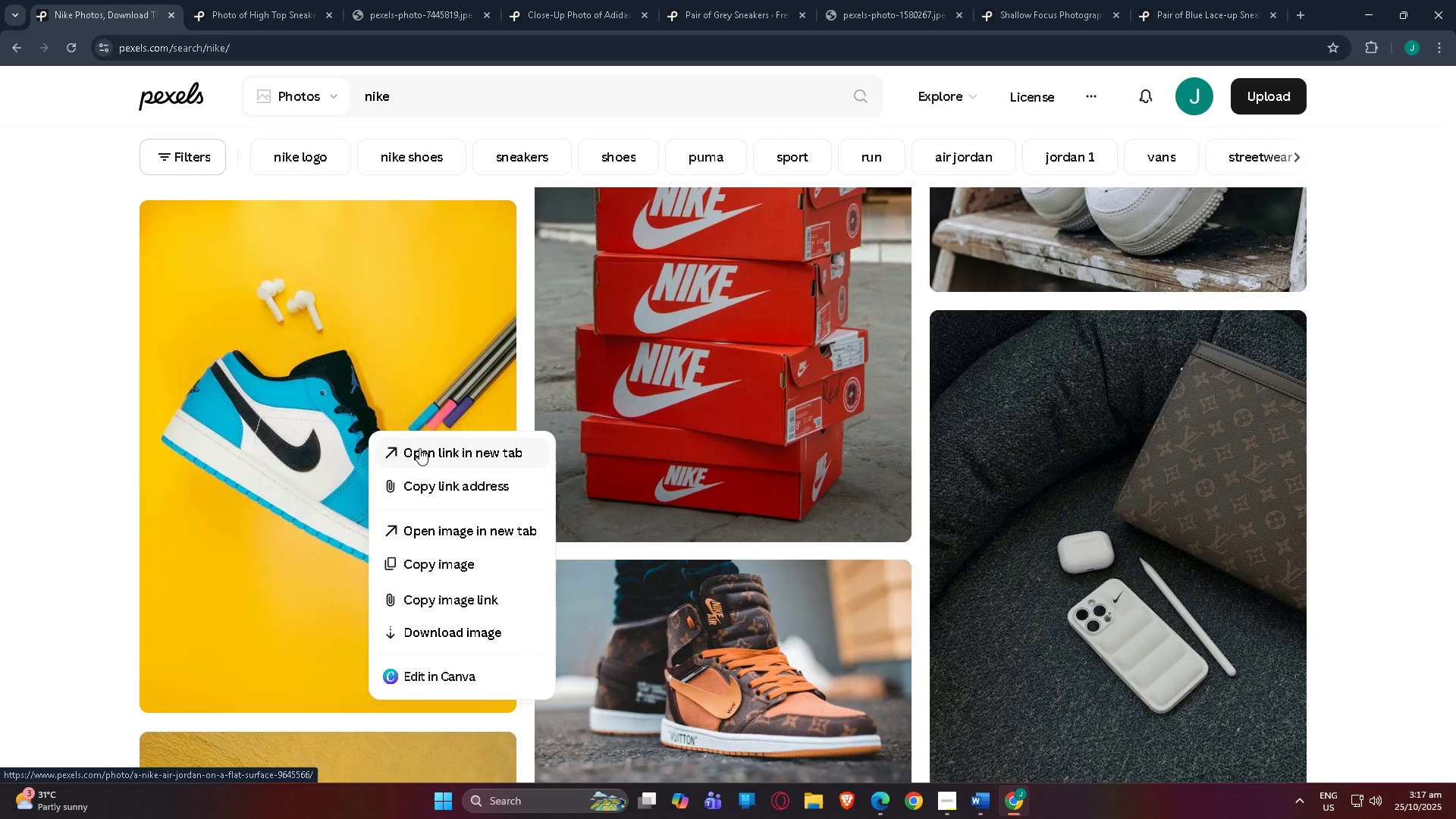 
left_click([419, 448])
 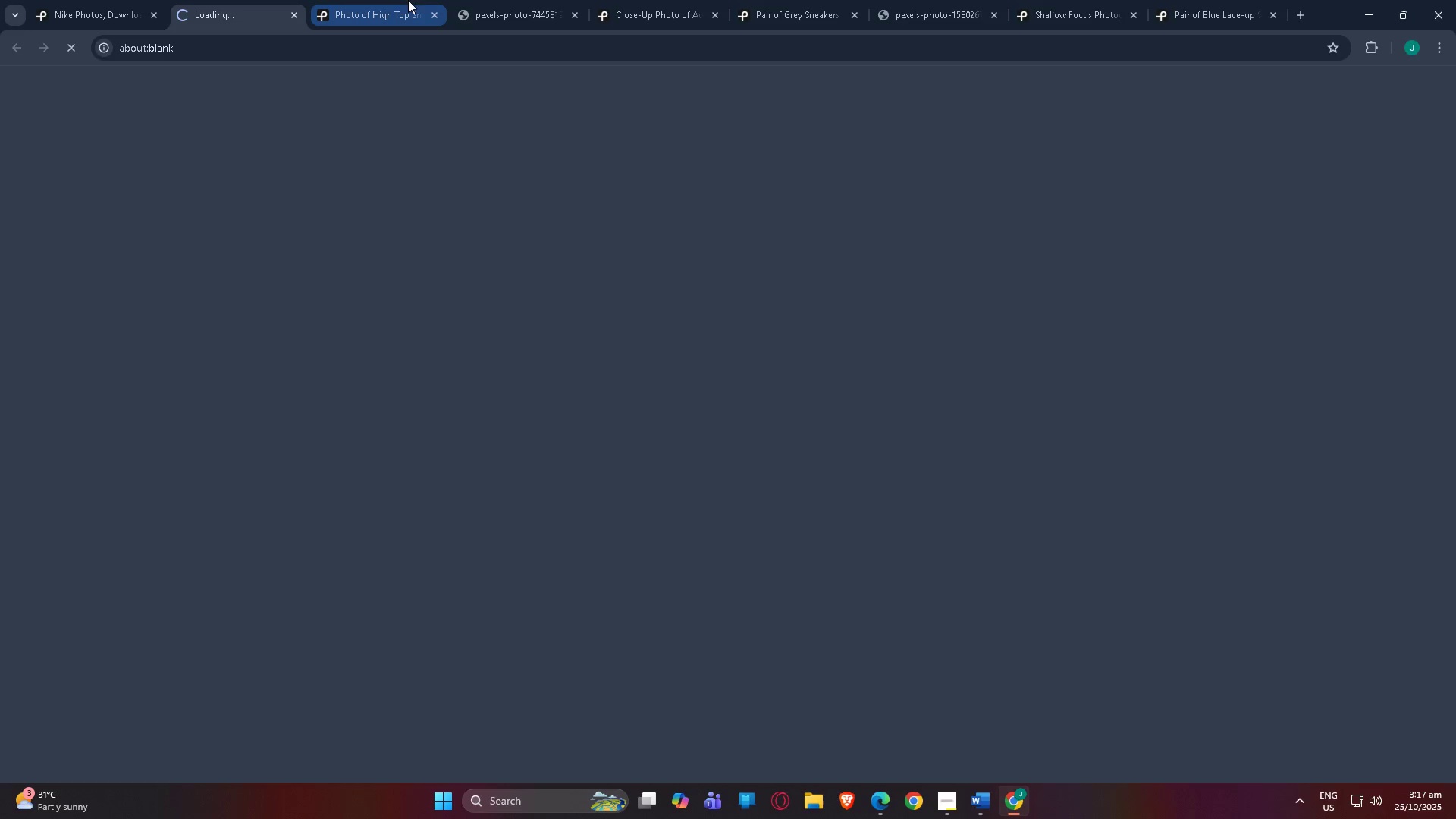 
left_click([388, 0])
 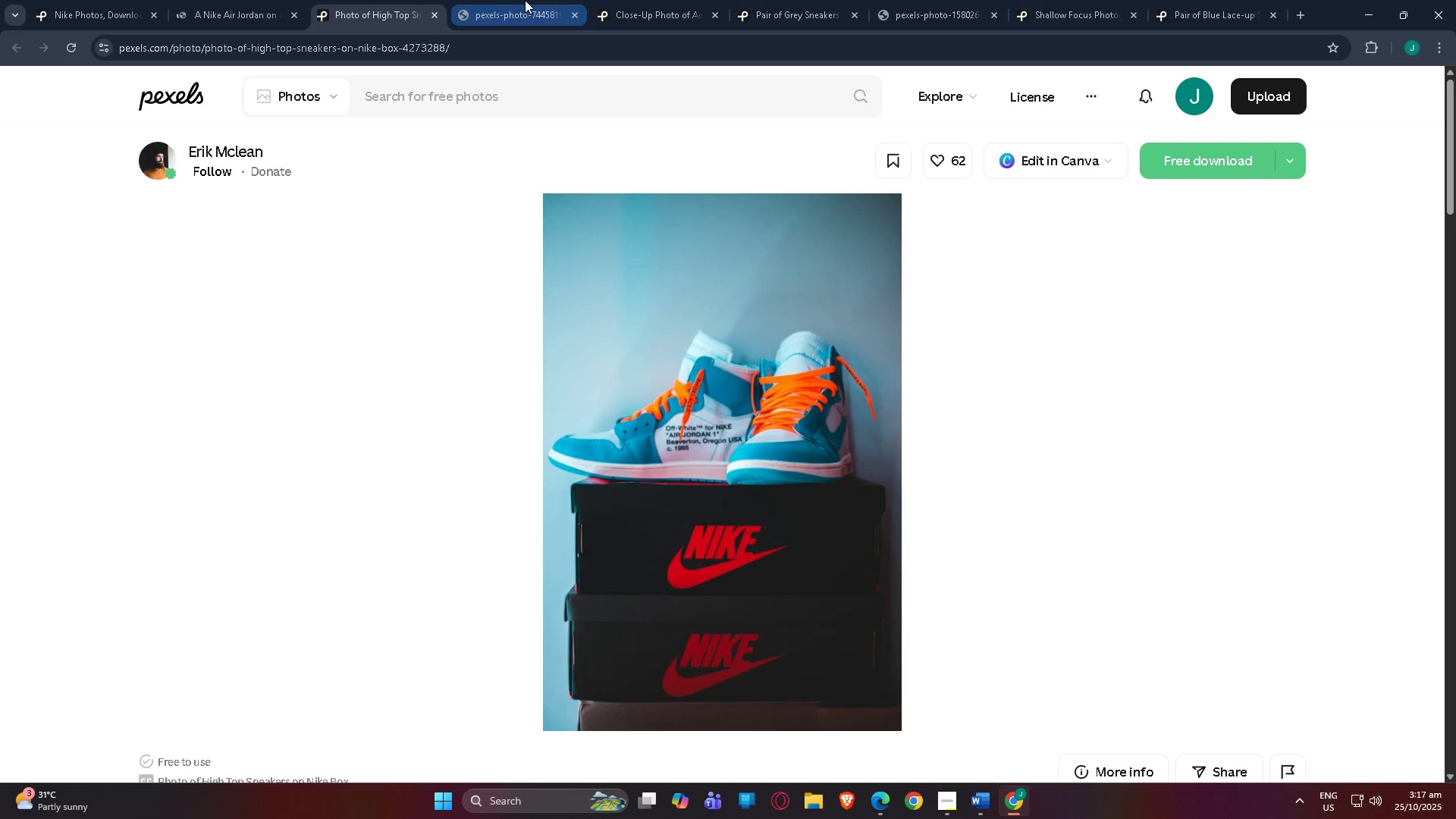 
left_click([525, 0])
 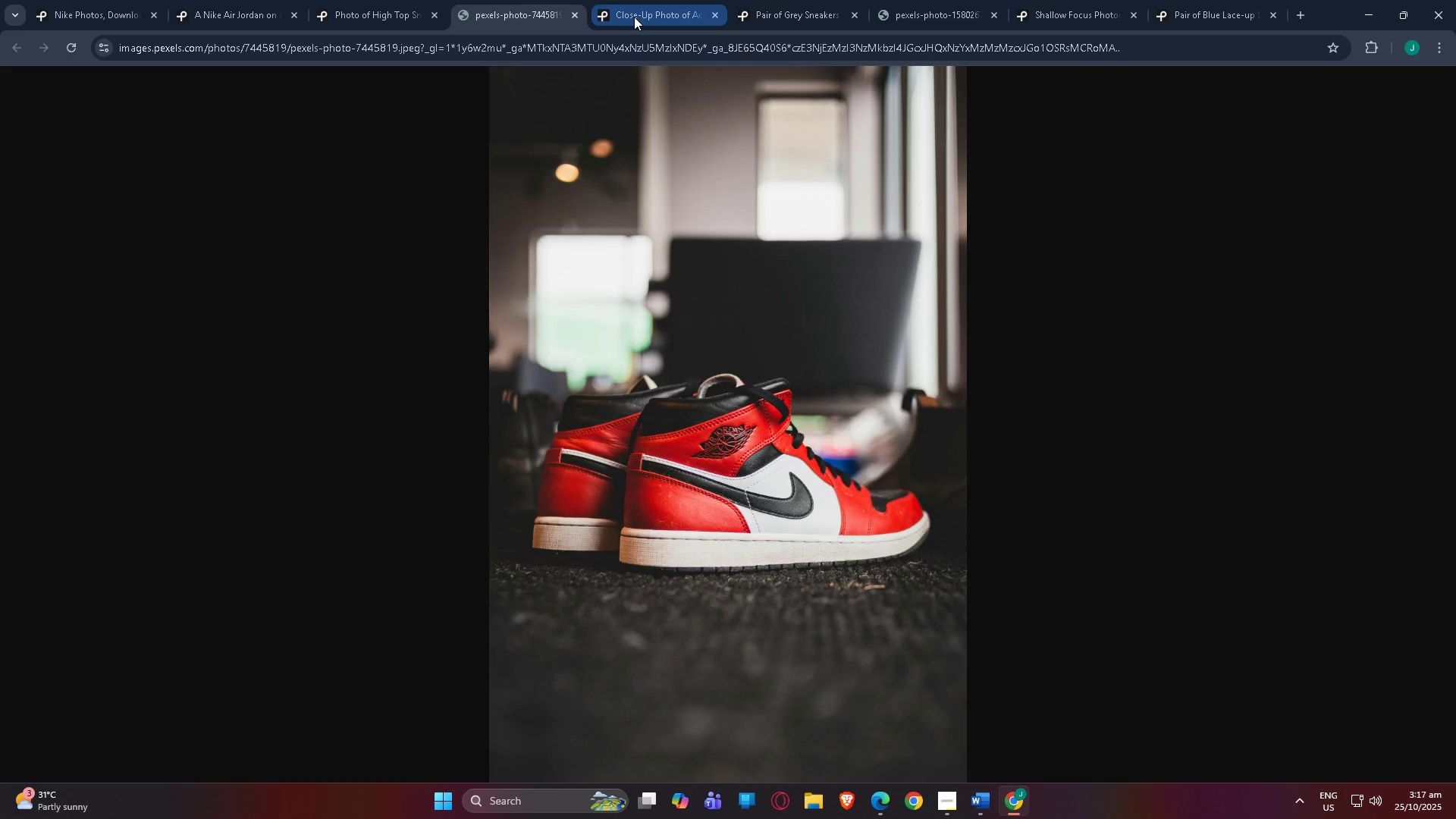 
left_click([634, 17])
 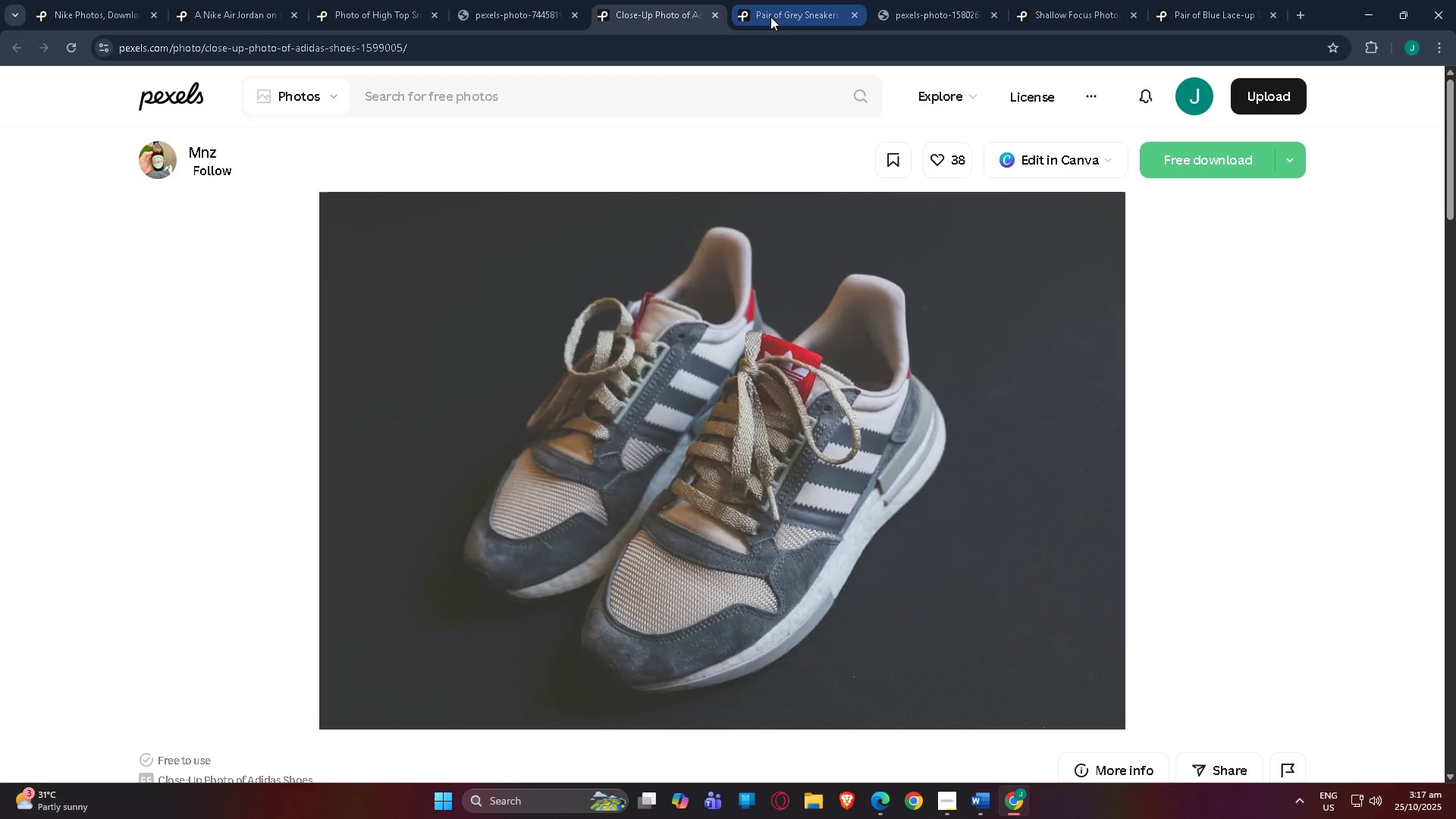 
left_click([770, 16])
 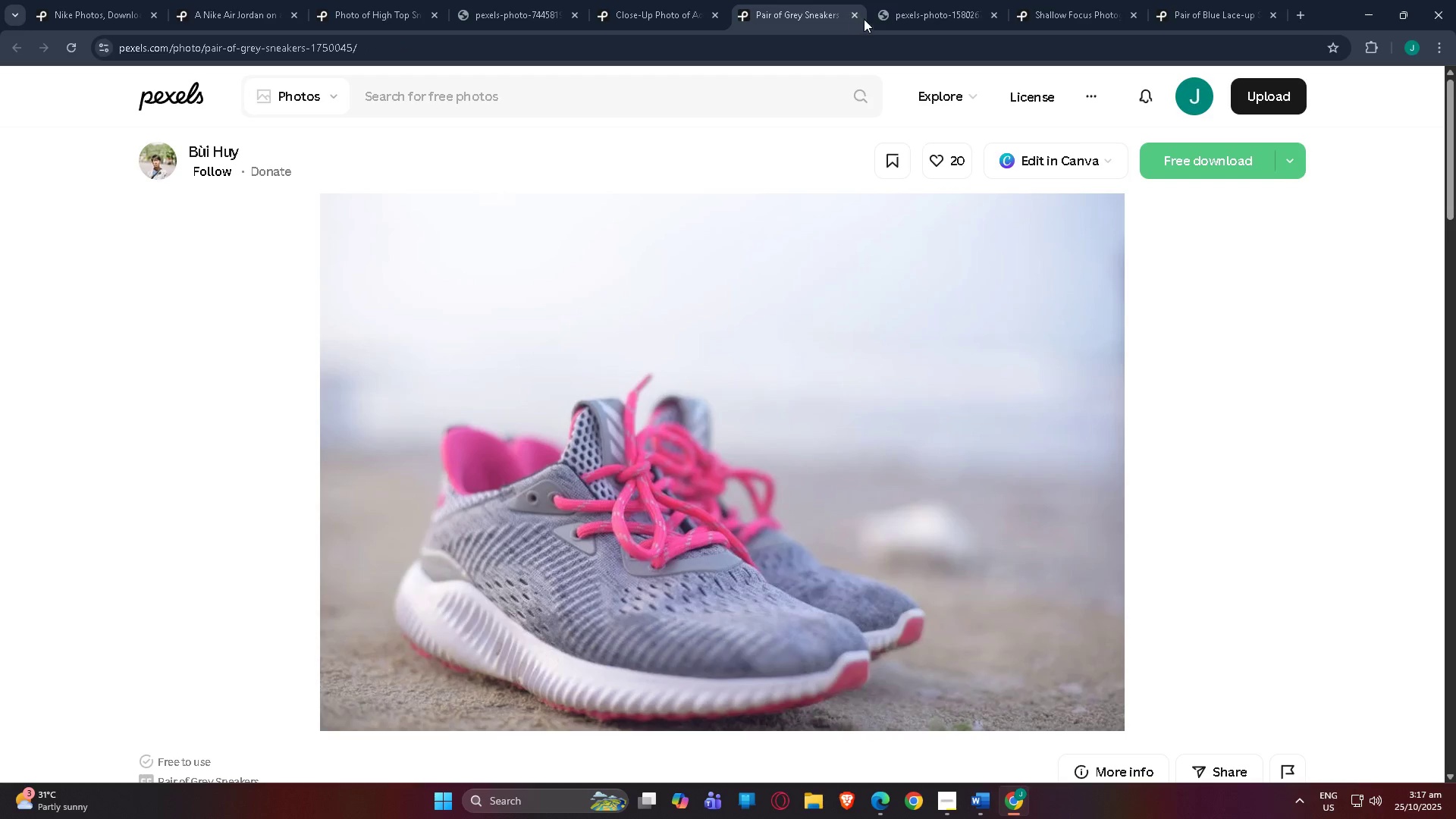 
left_click([925, 17])
 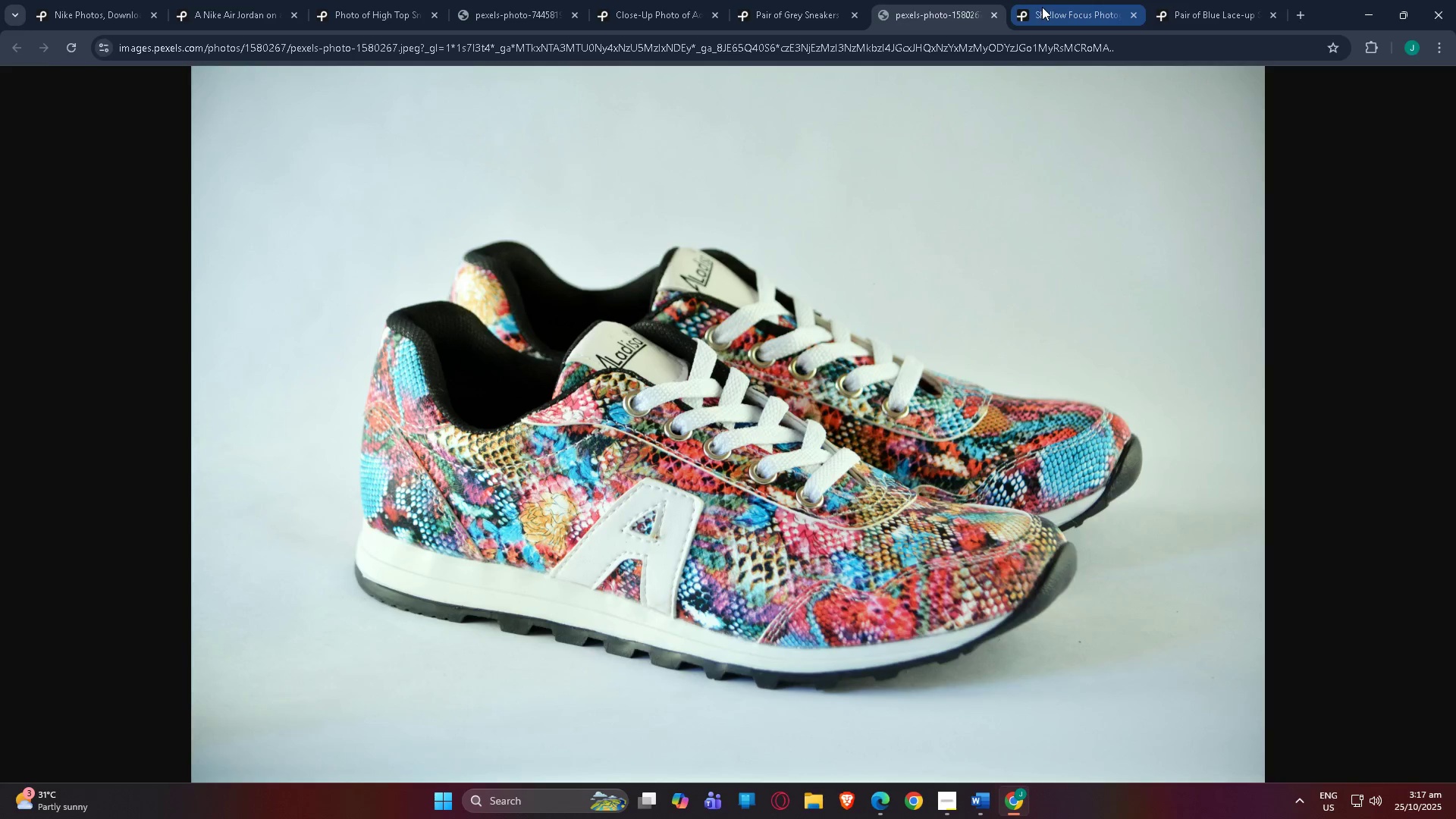 
left_click([1042, 7])
 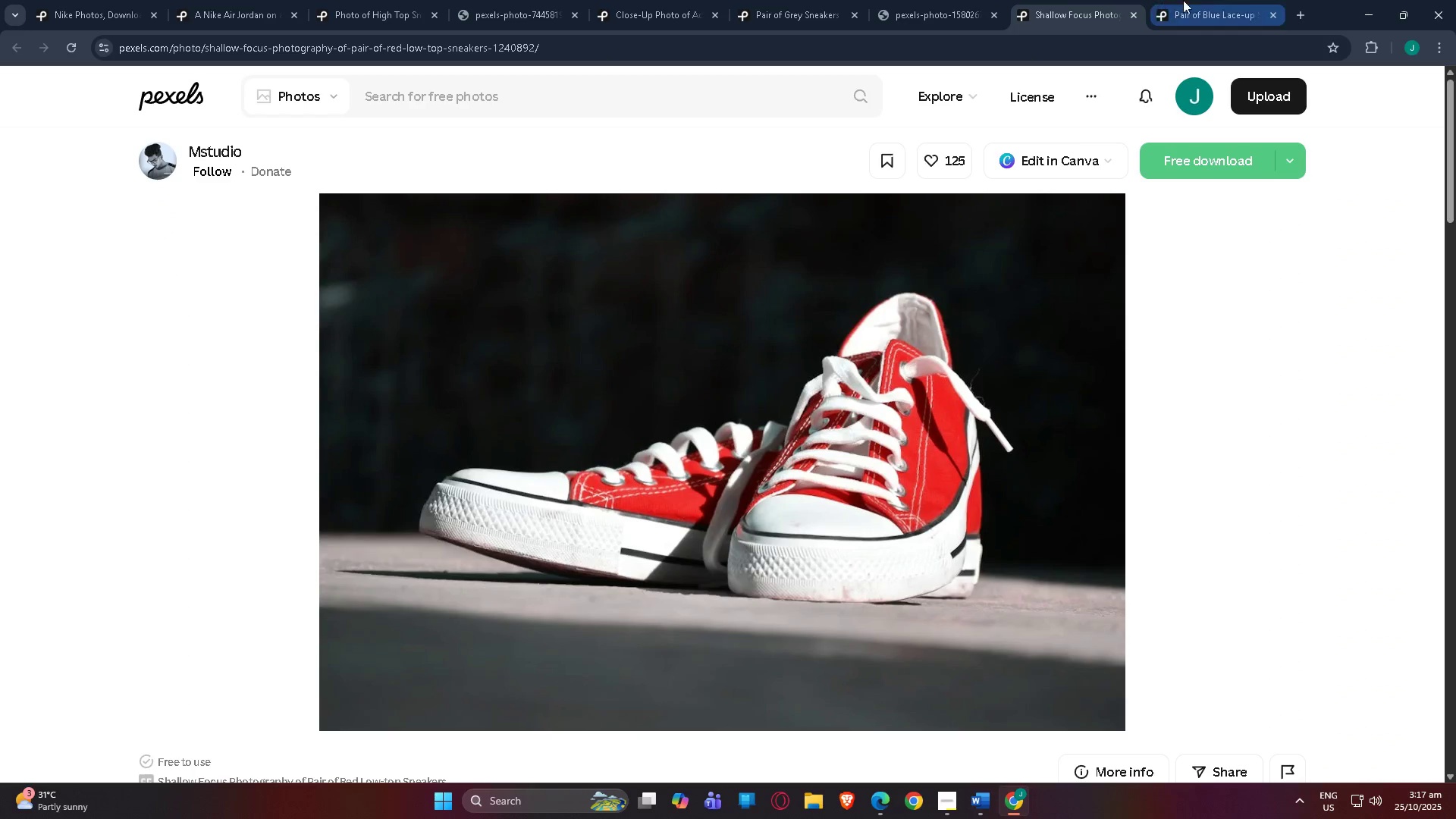 
left_click([1188, 0])
 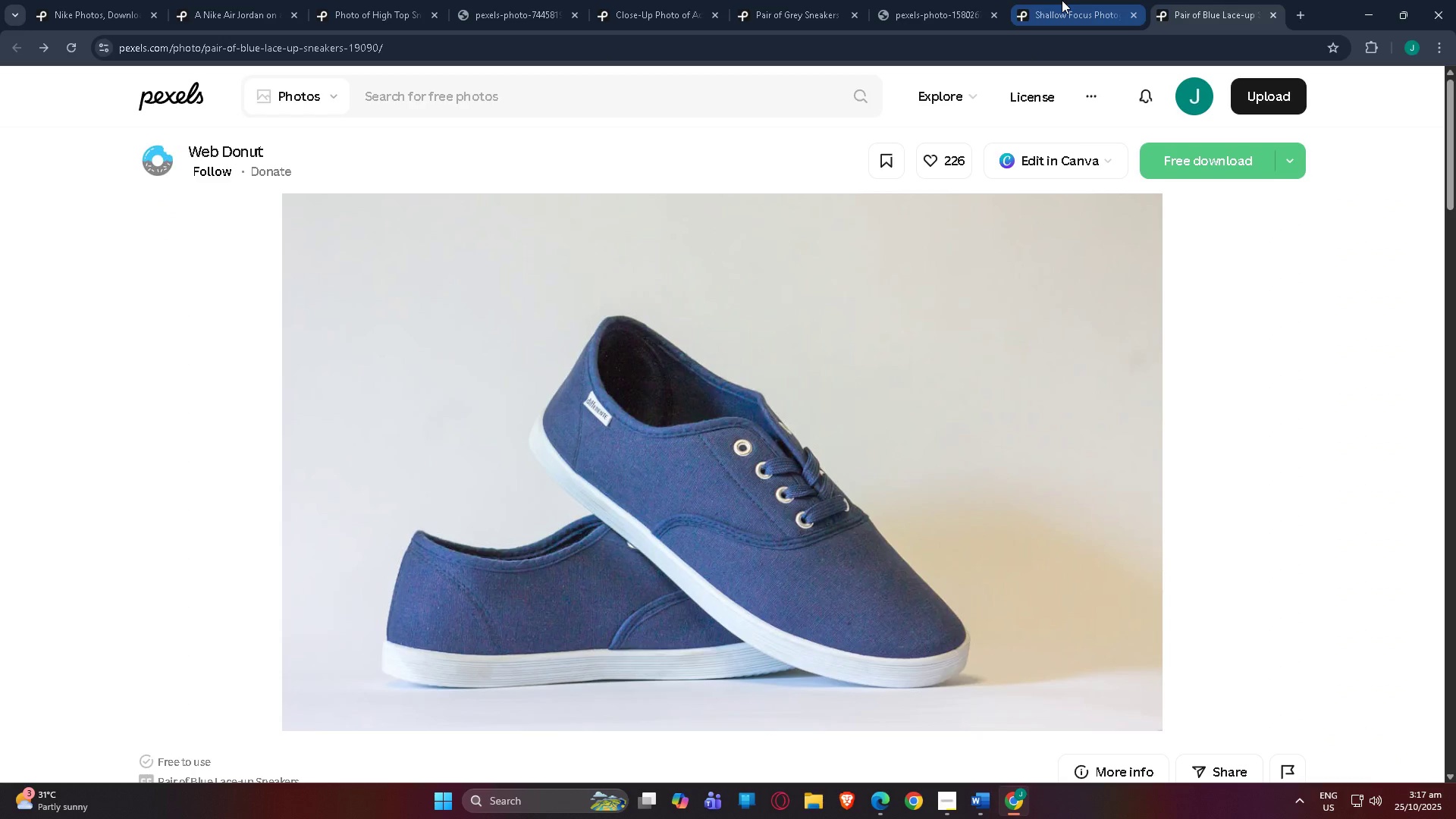 
left_click([1062, 0])
 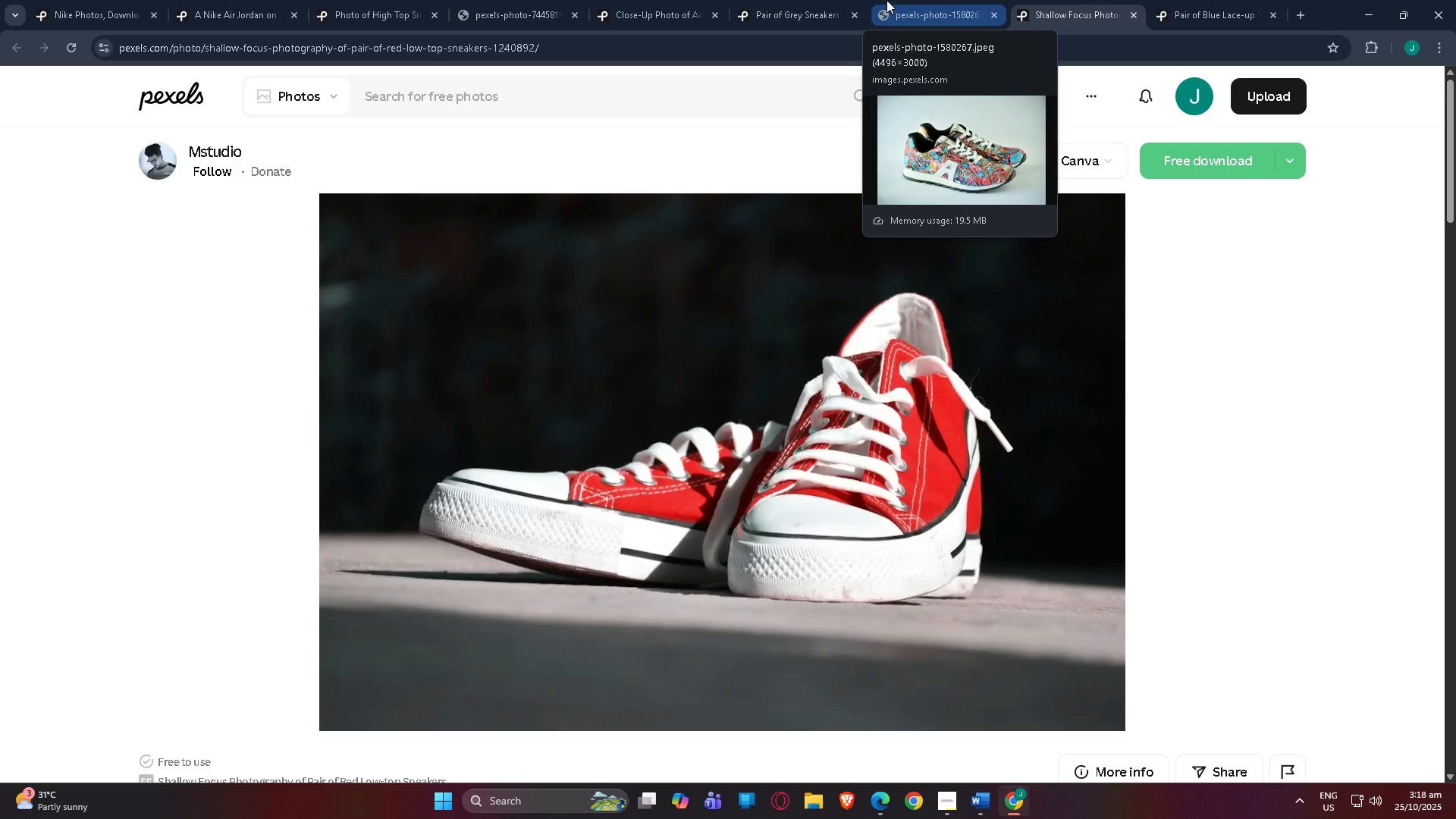 
left_click([886, 0])
 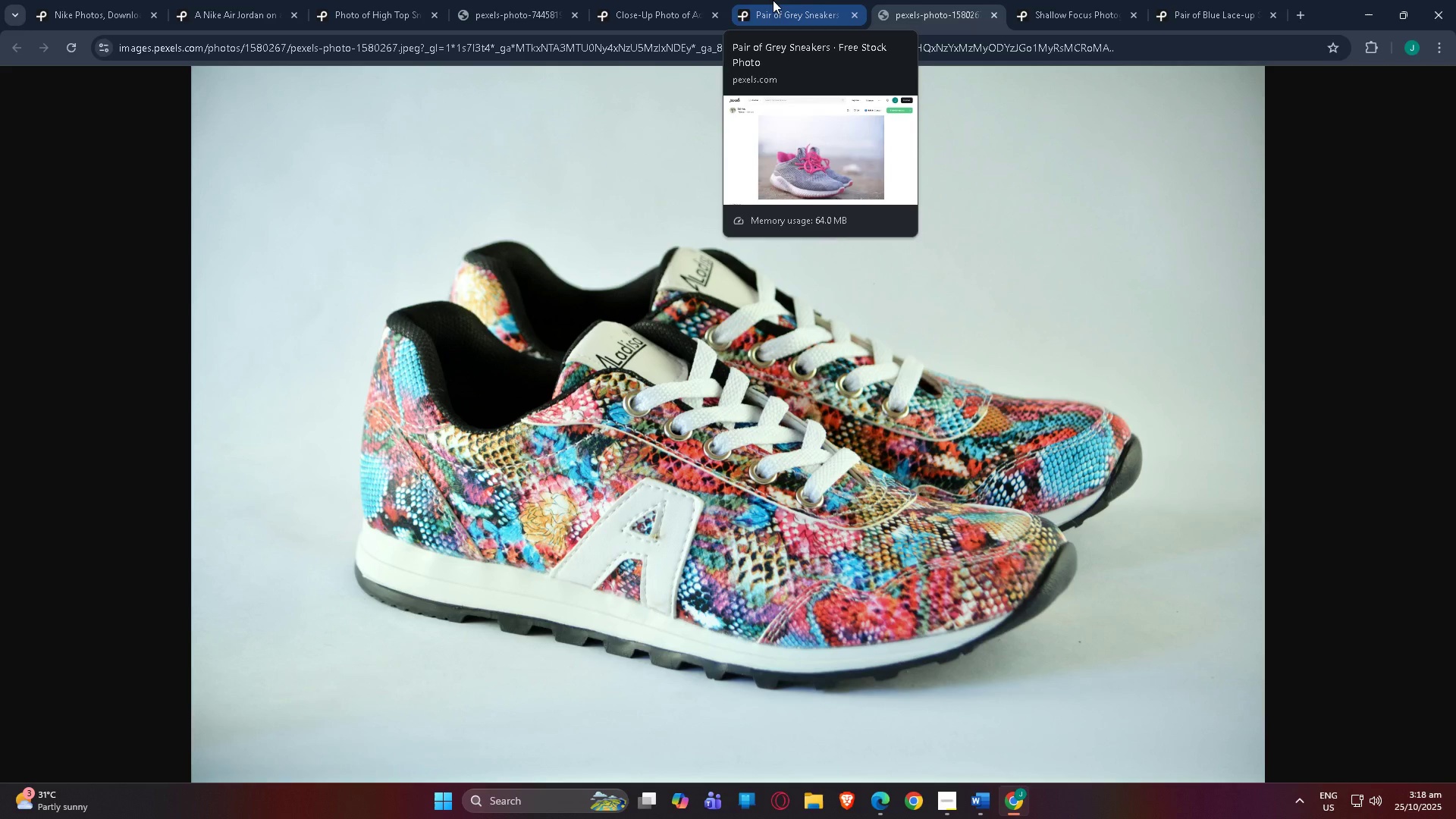 
left_click([773, 0])
 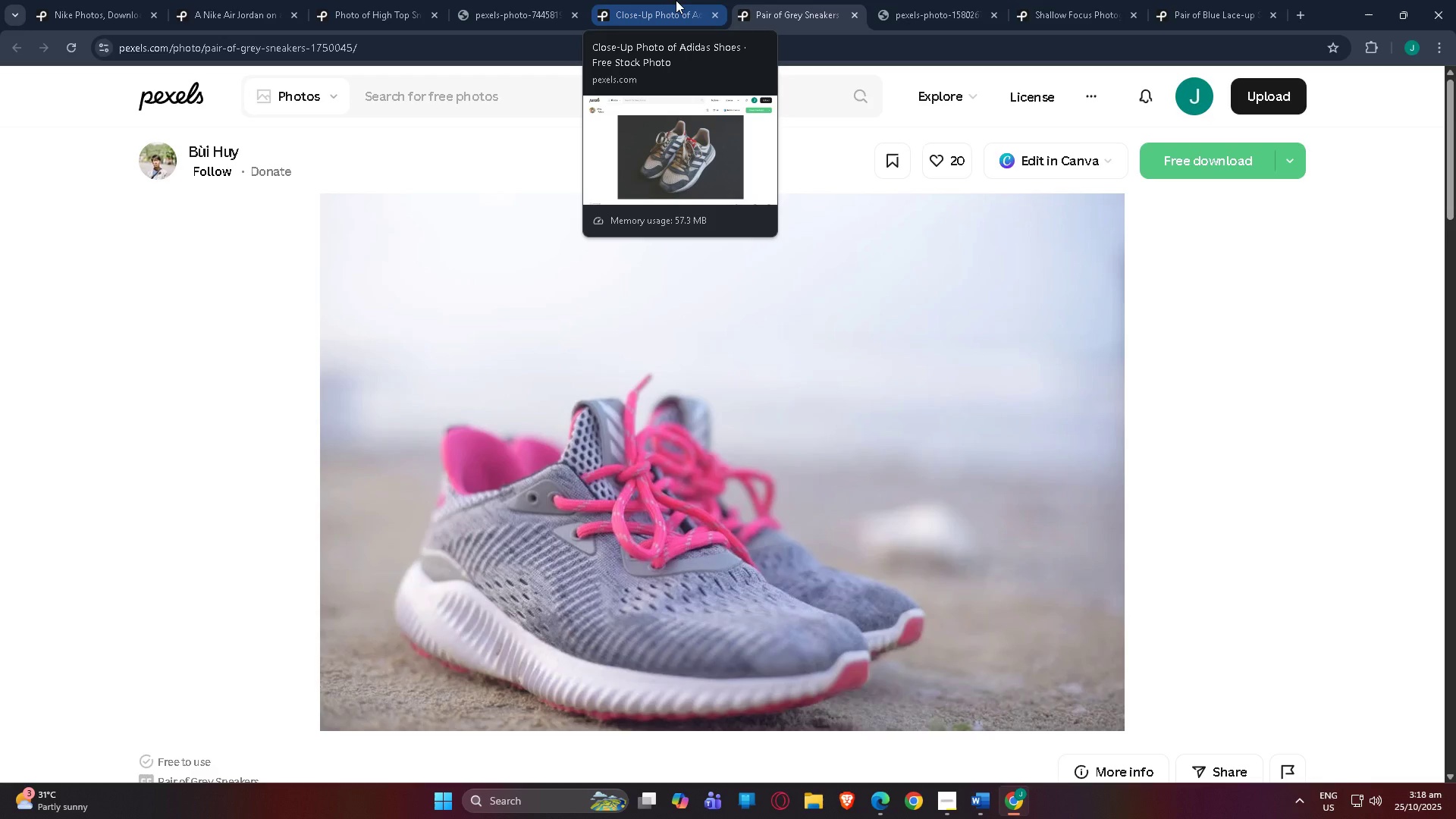 
left_click([676, 0])
 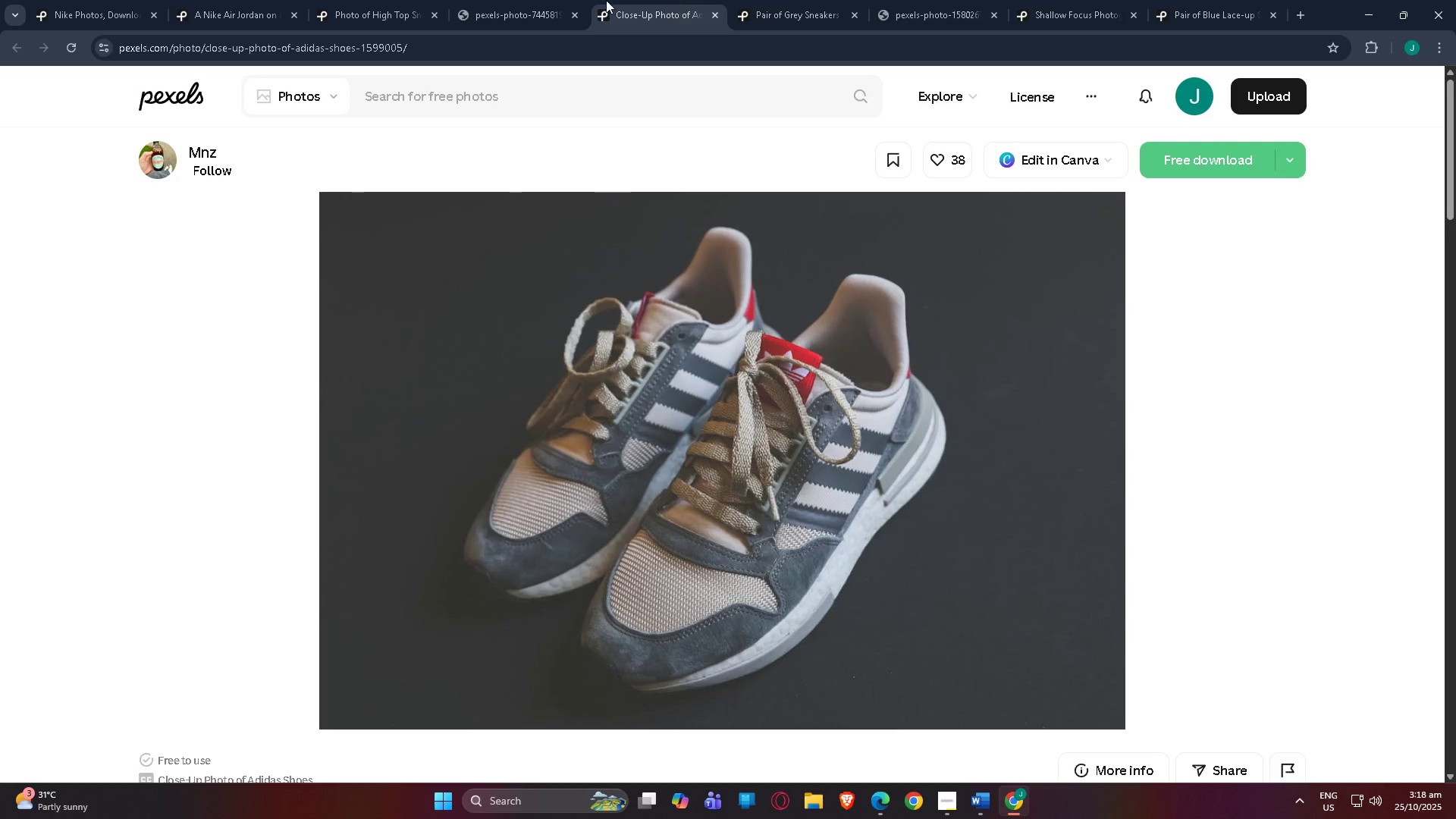 
left_click([560, 5])
 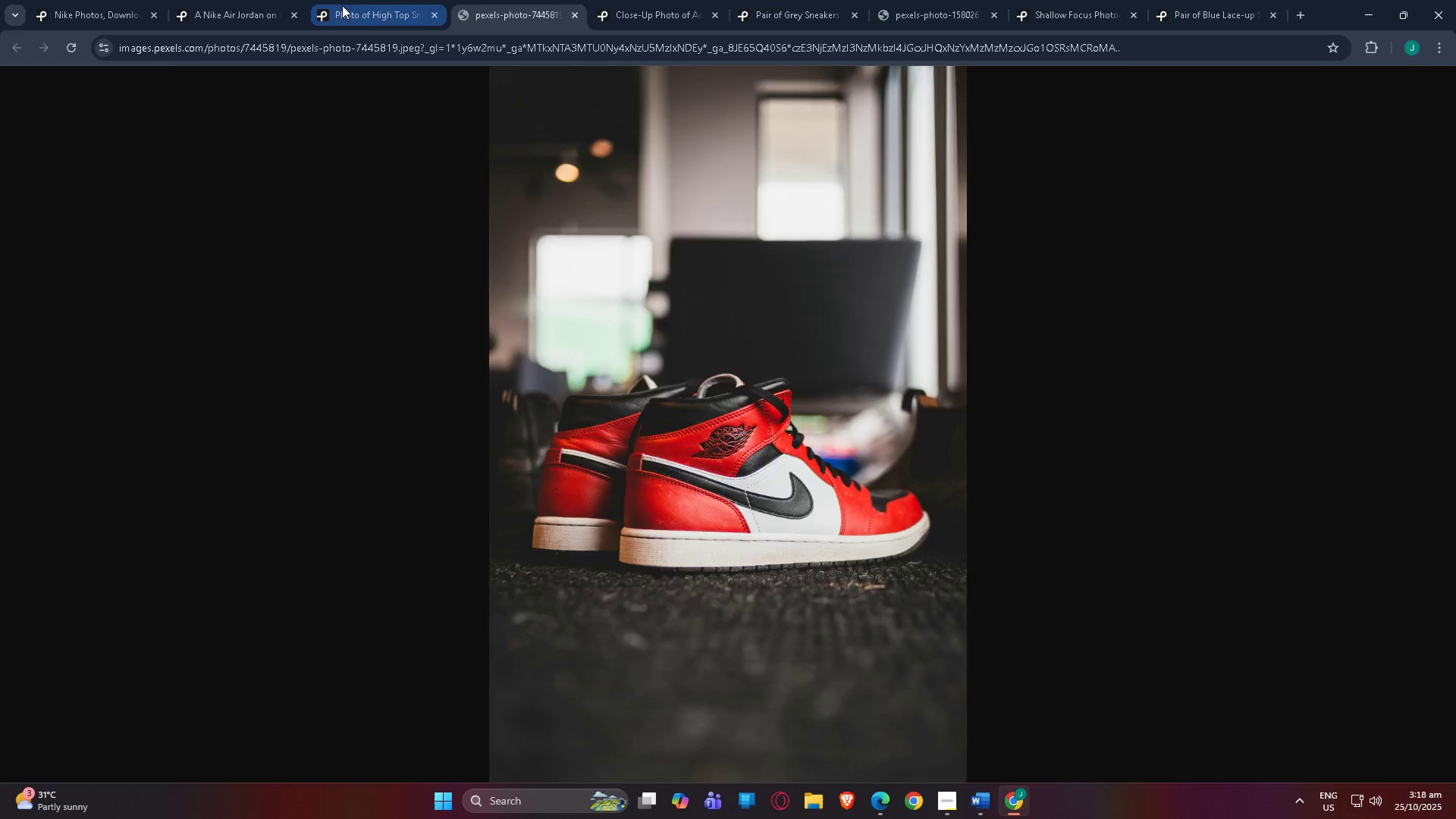 
left_click([350, 5])
 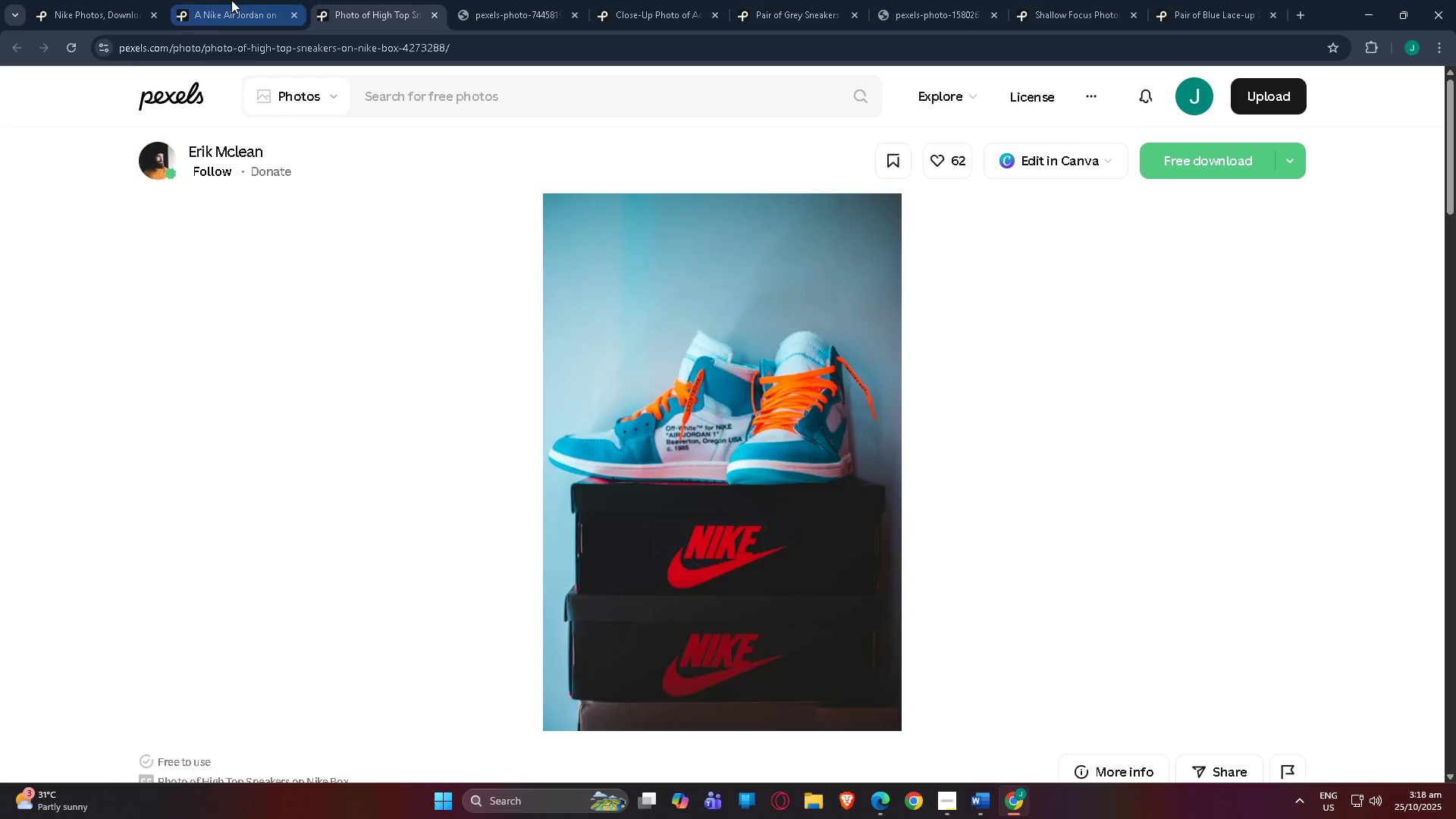 
left_click([231, 0])
 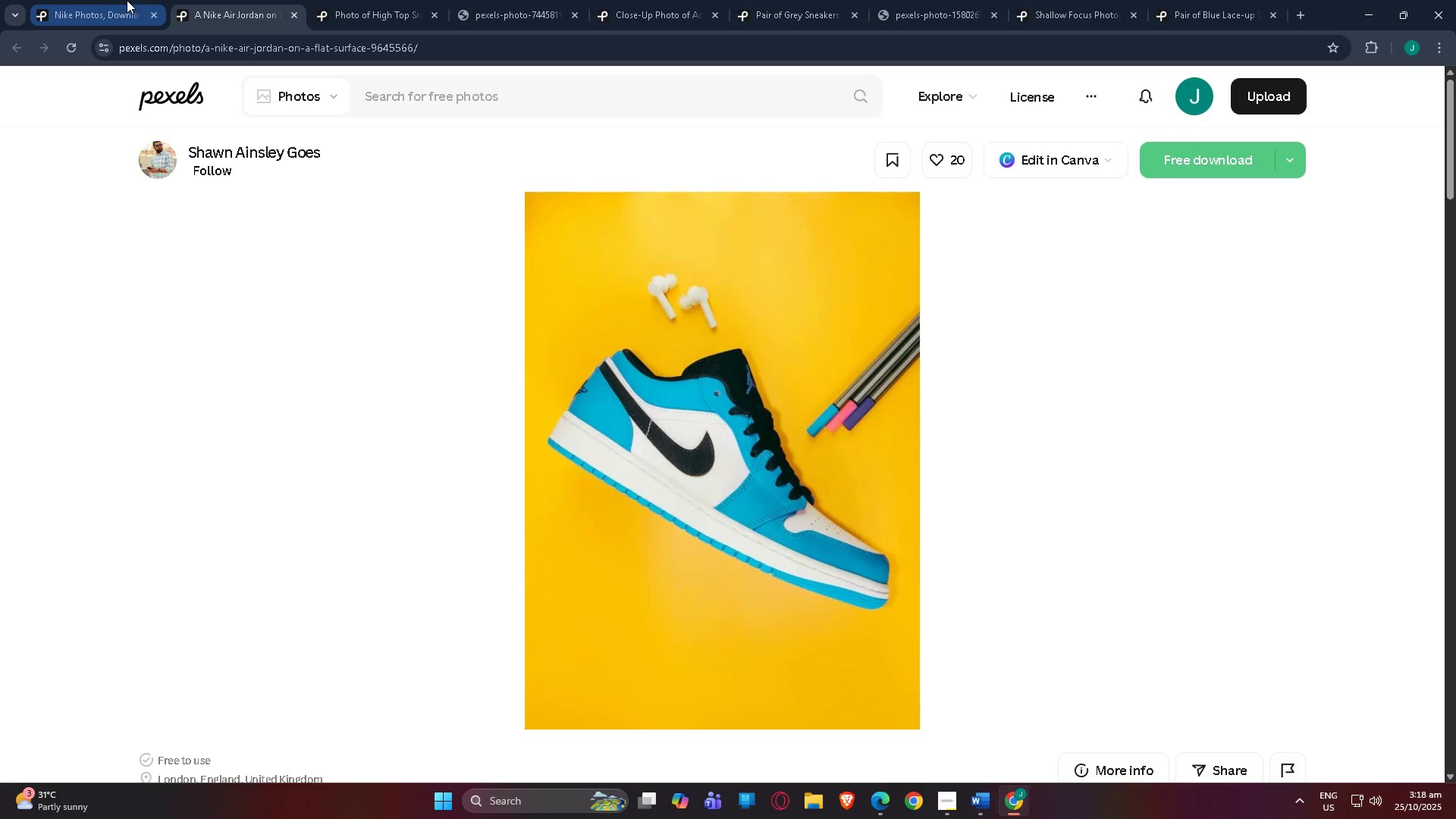 
left_click([126, 0])
 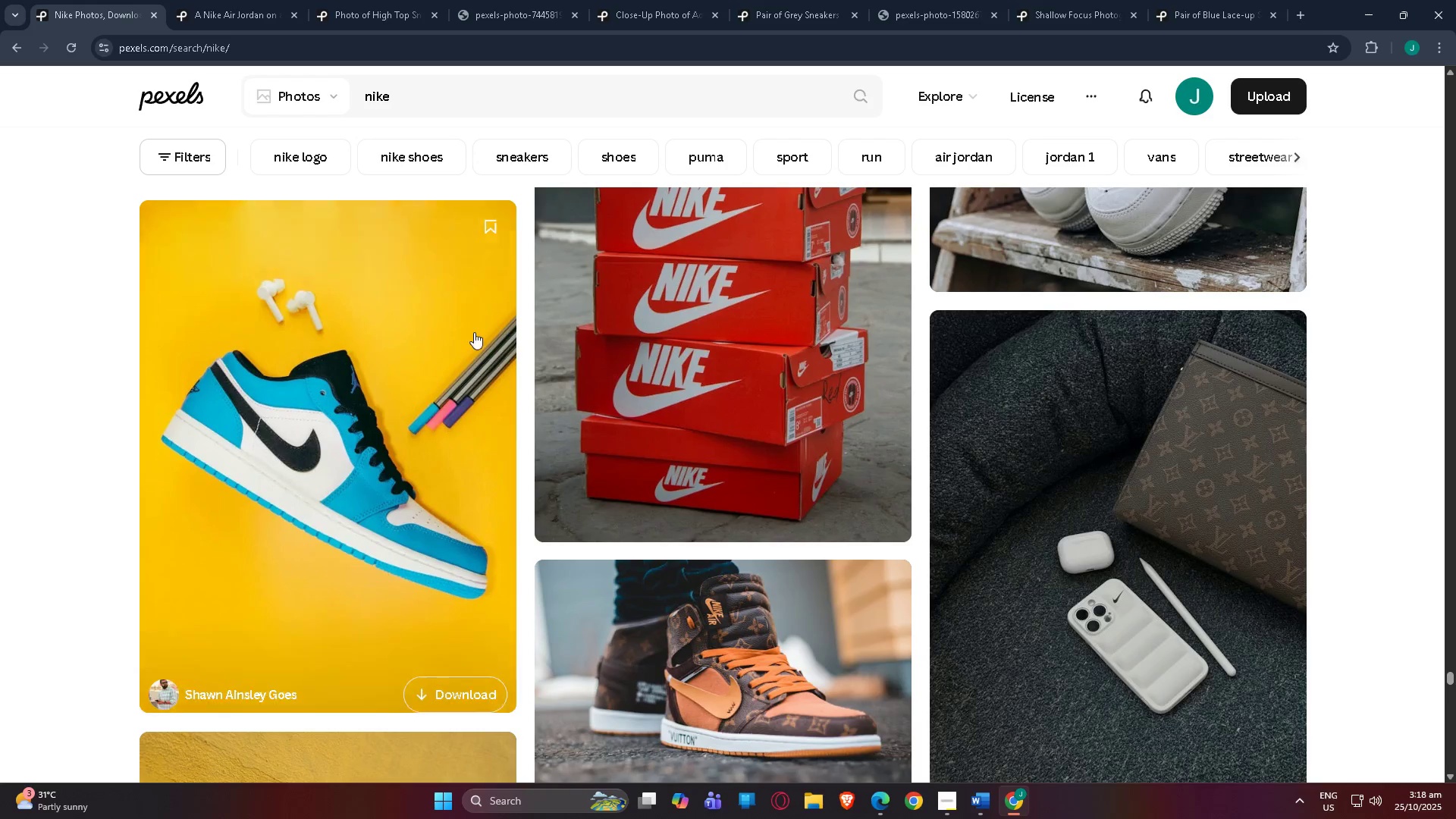 
scroll: coordinate [679, 479], scroll_direction: down, amount: 23.0
 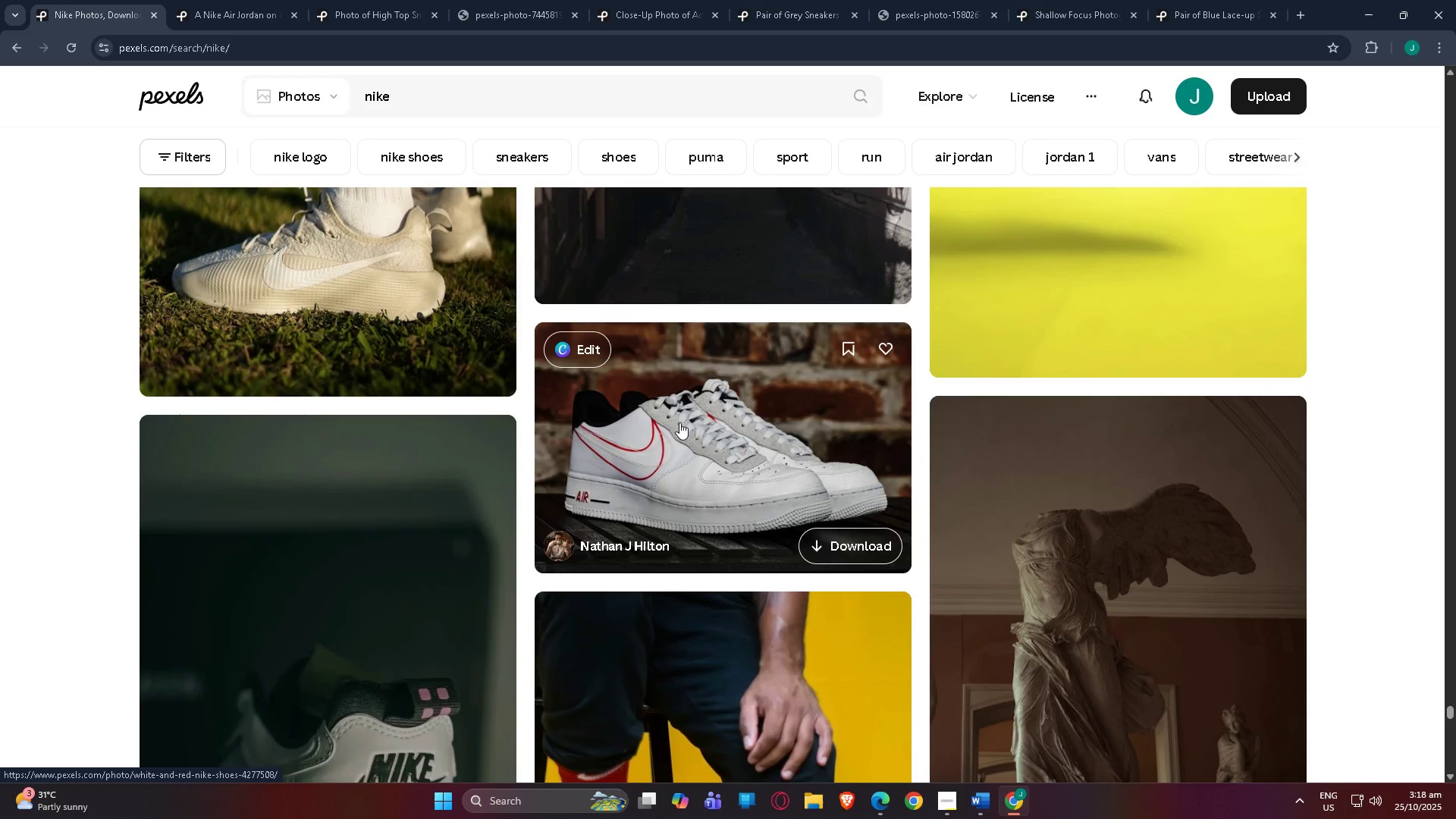 
left_click([679, 422])
 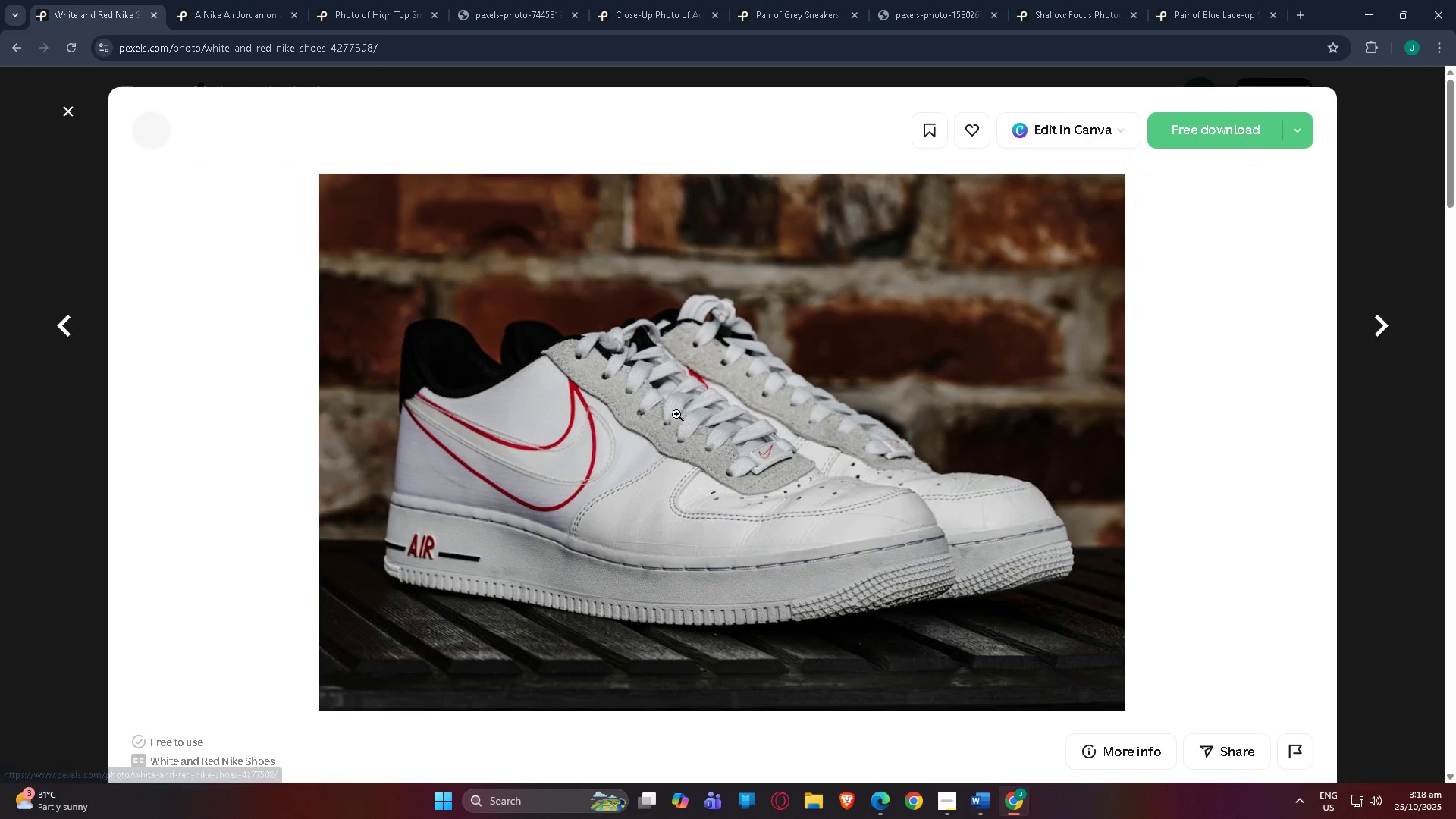 
right_click([673, 404])
 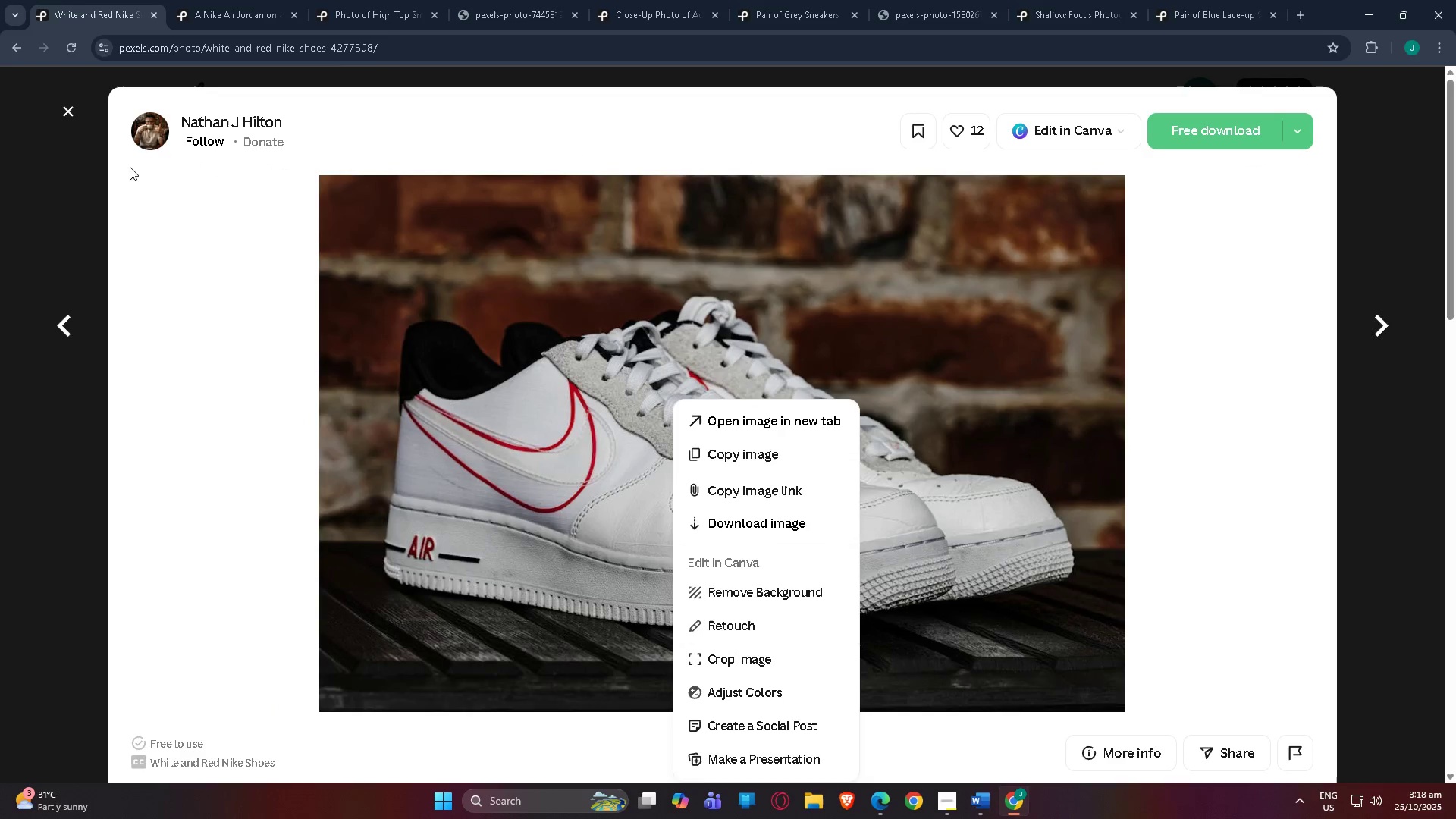 
left_click([69, 108])
 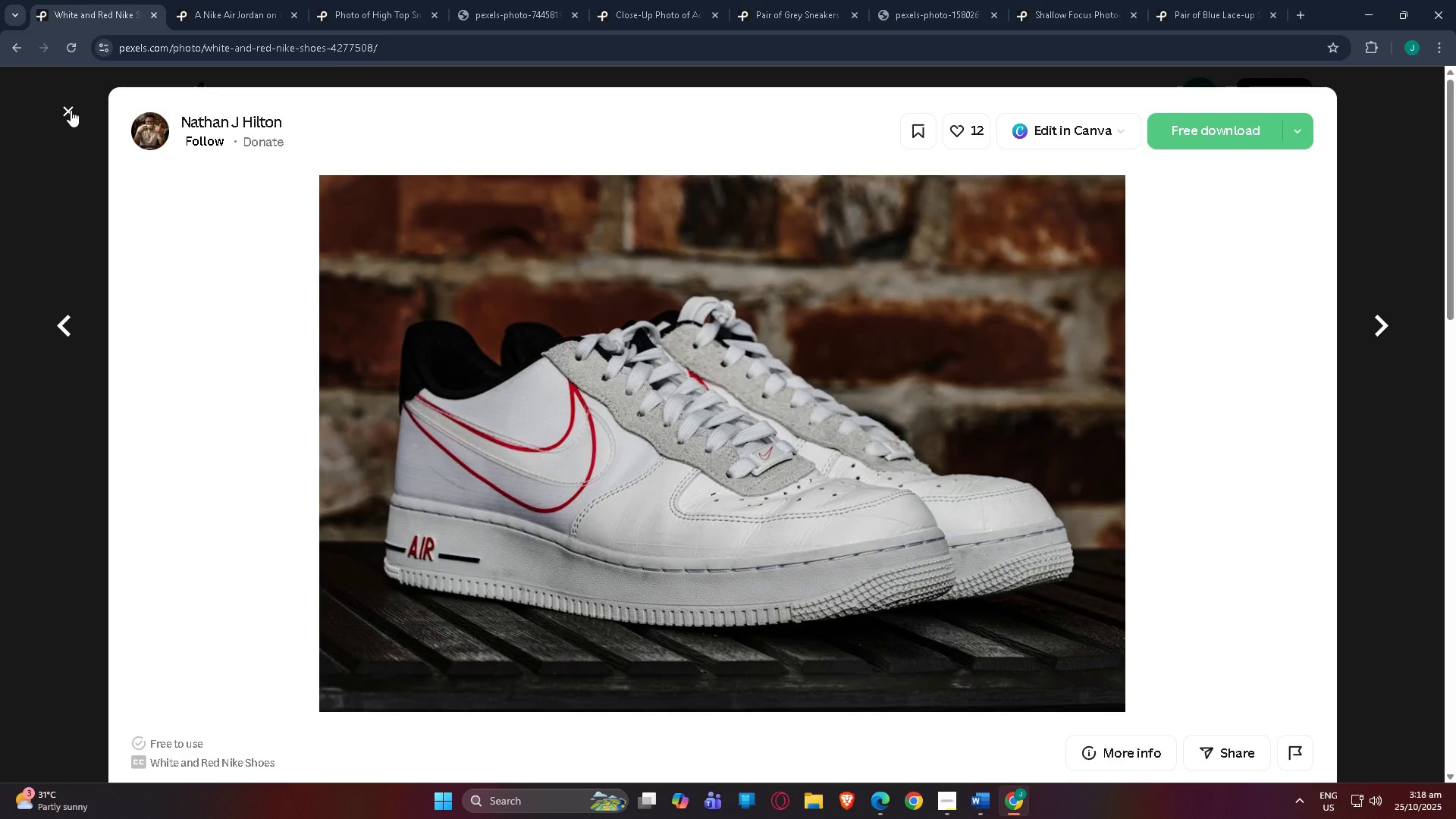 
left_click([71, 110])
 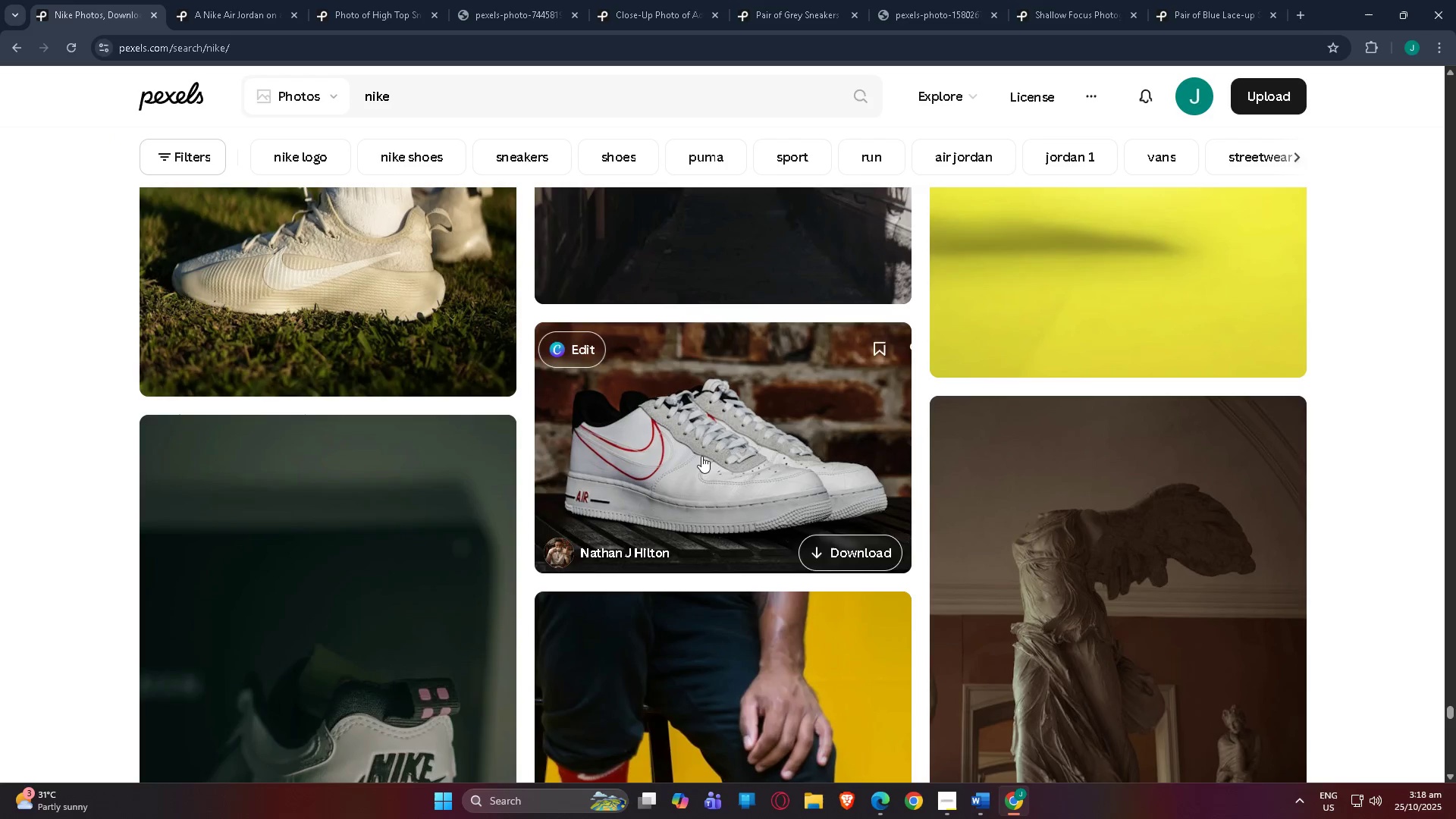 
right_click([702, 455])
 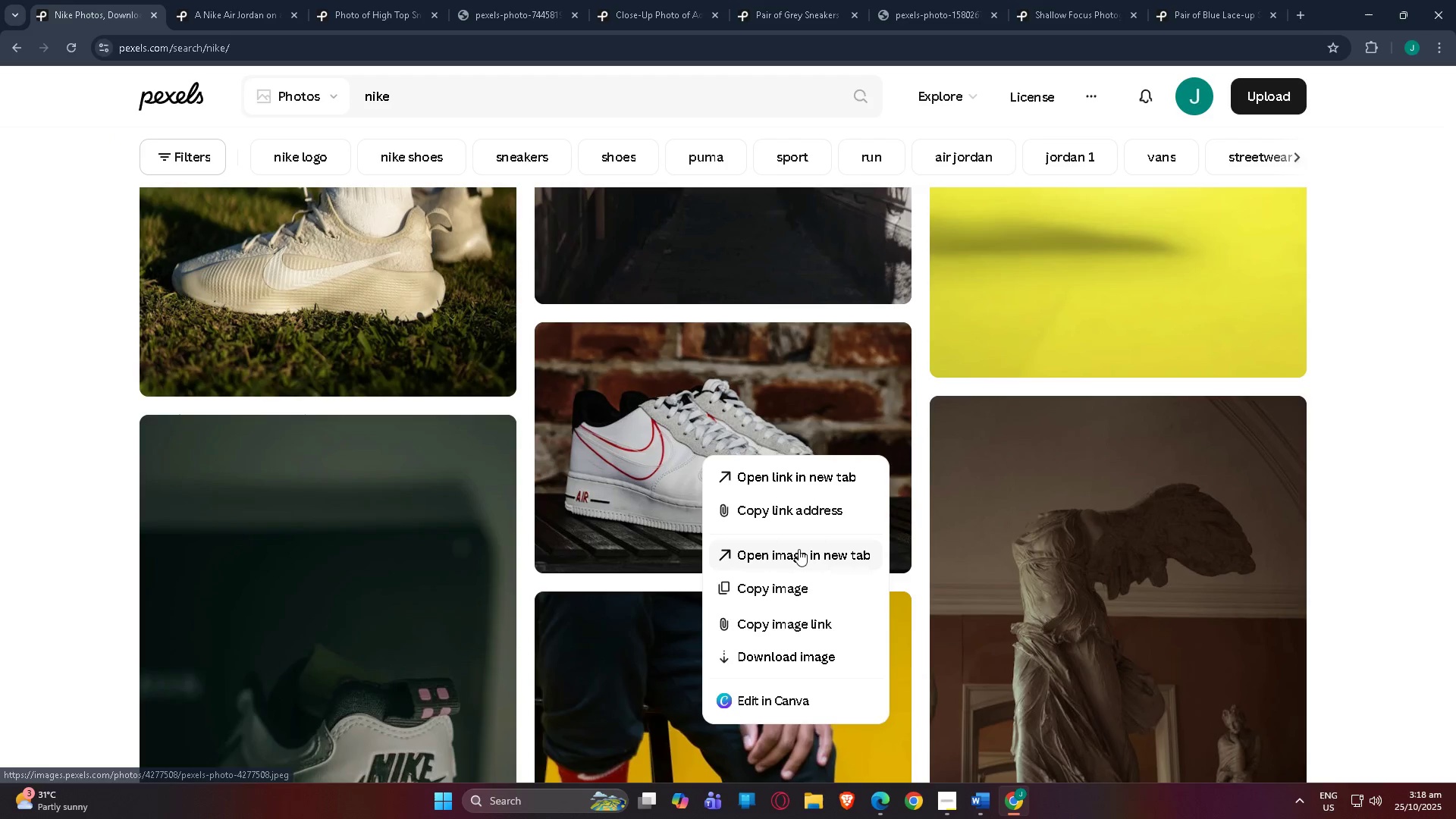 
left_click([799, 549])
 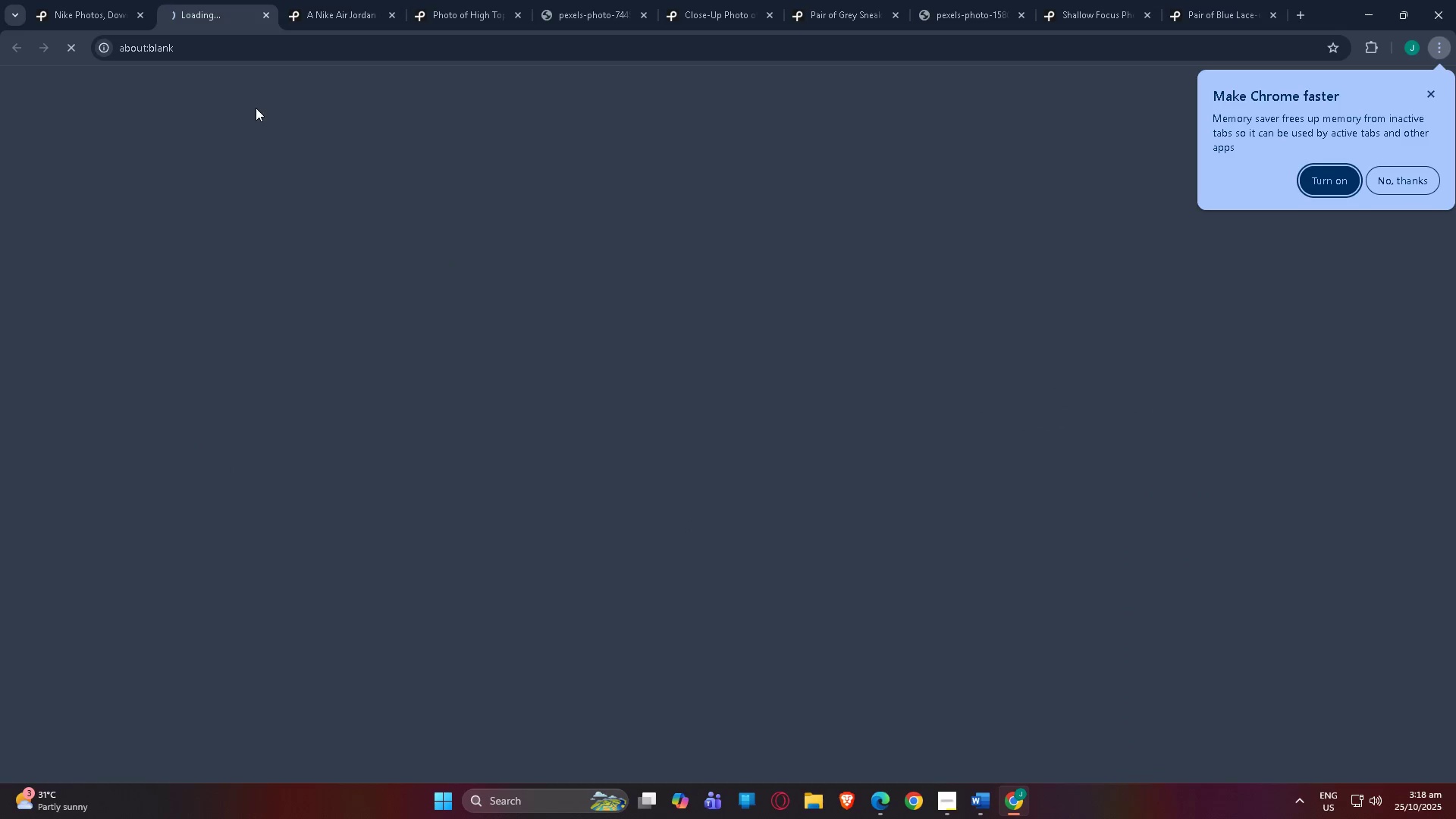 
left_click([38, 0])
 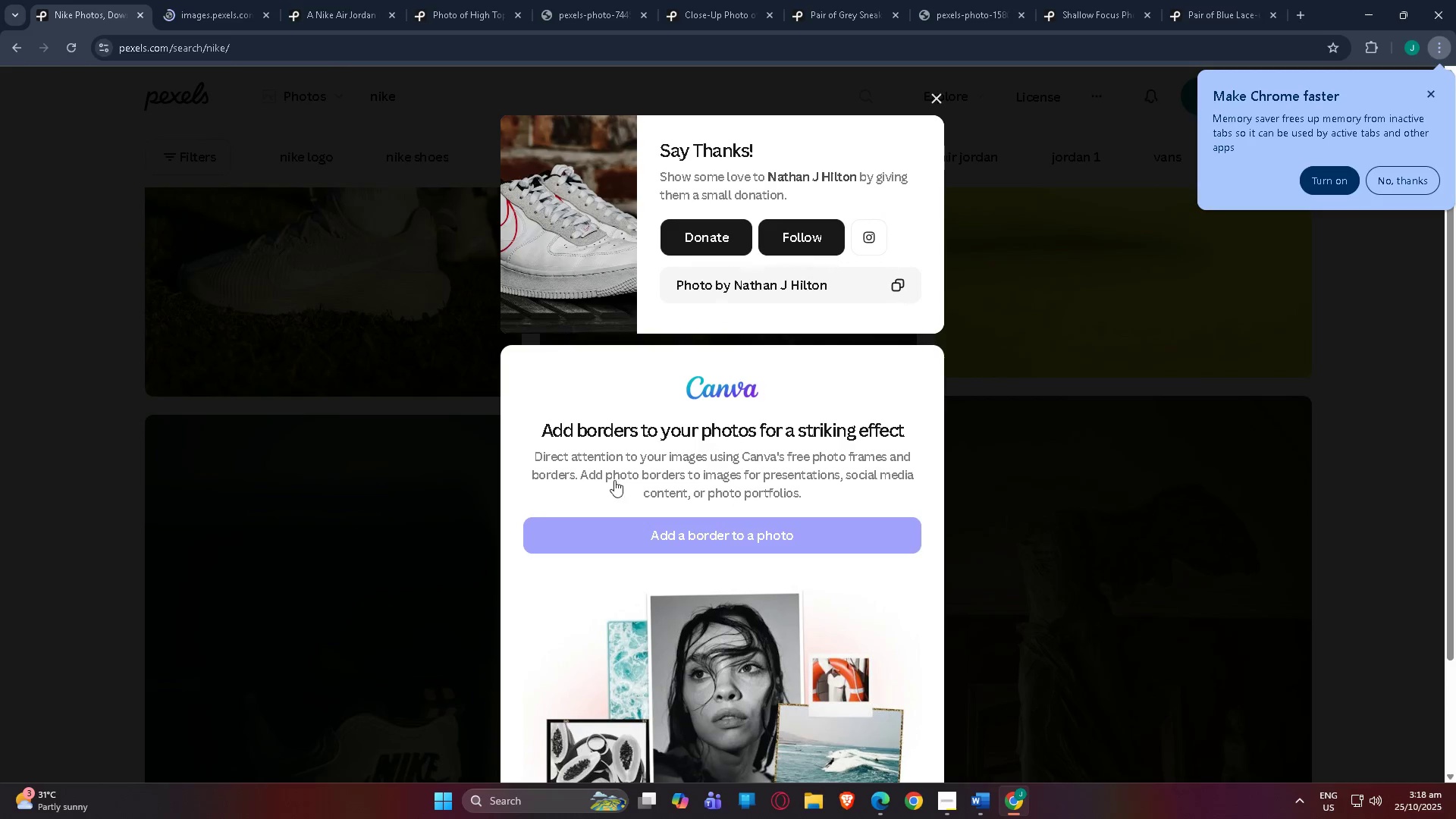 
scroll: coordinate [626, 478], scroll_direction: down, amount: 3.0
 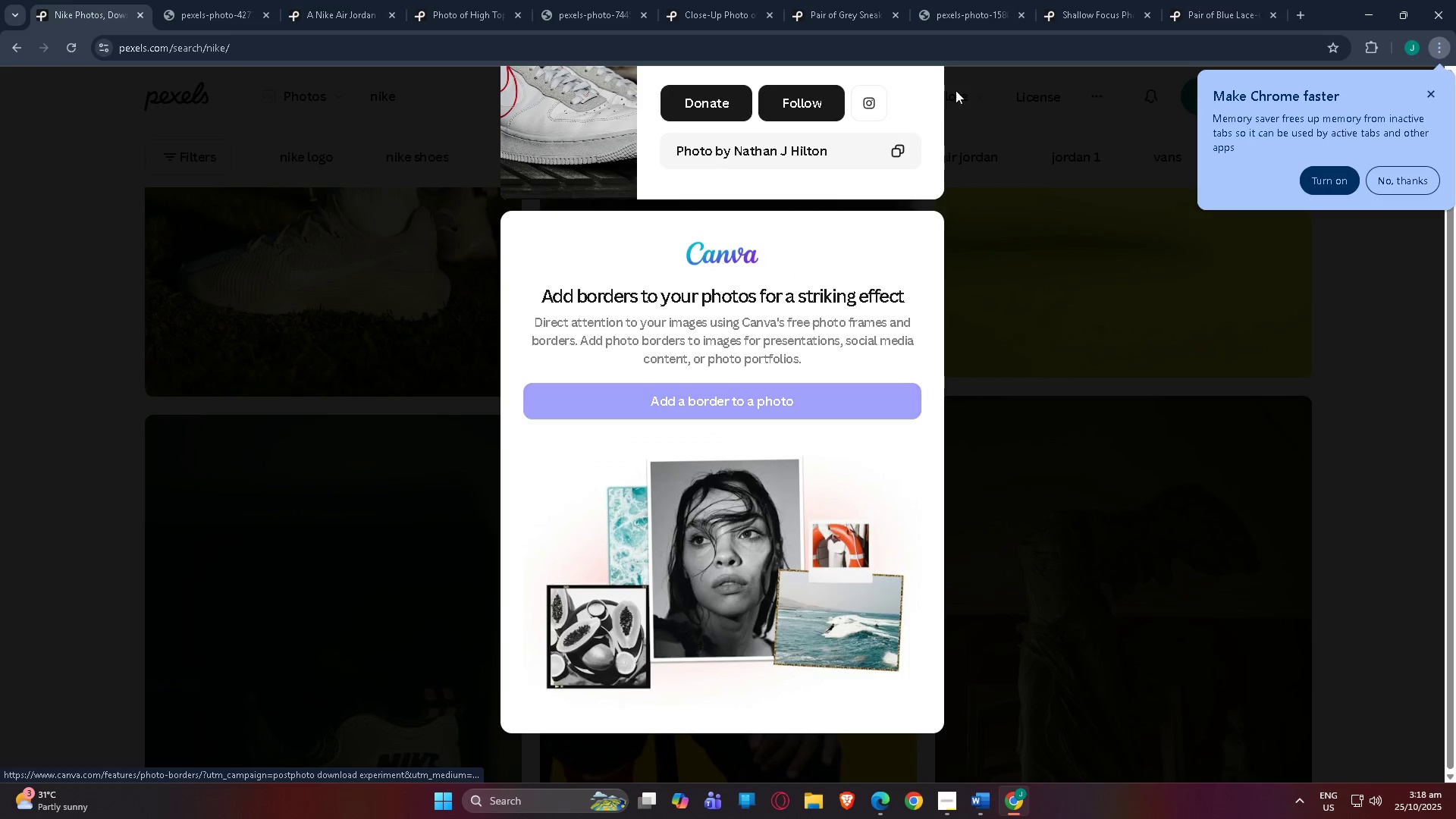 
scroll: coordinate [895, 235], scroll_direction: up, amount: 3.0
 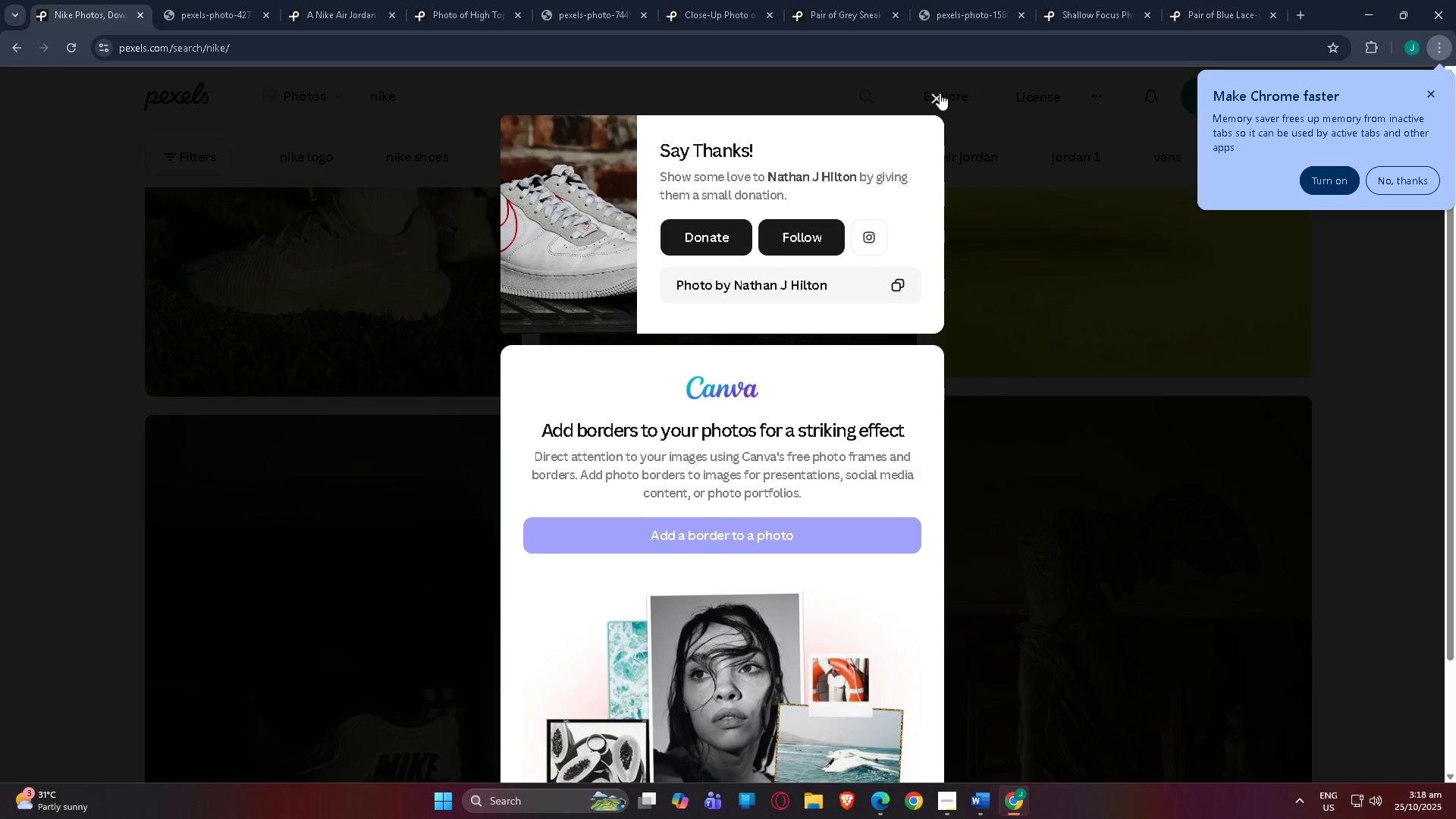 
left_click([940, 93])
 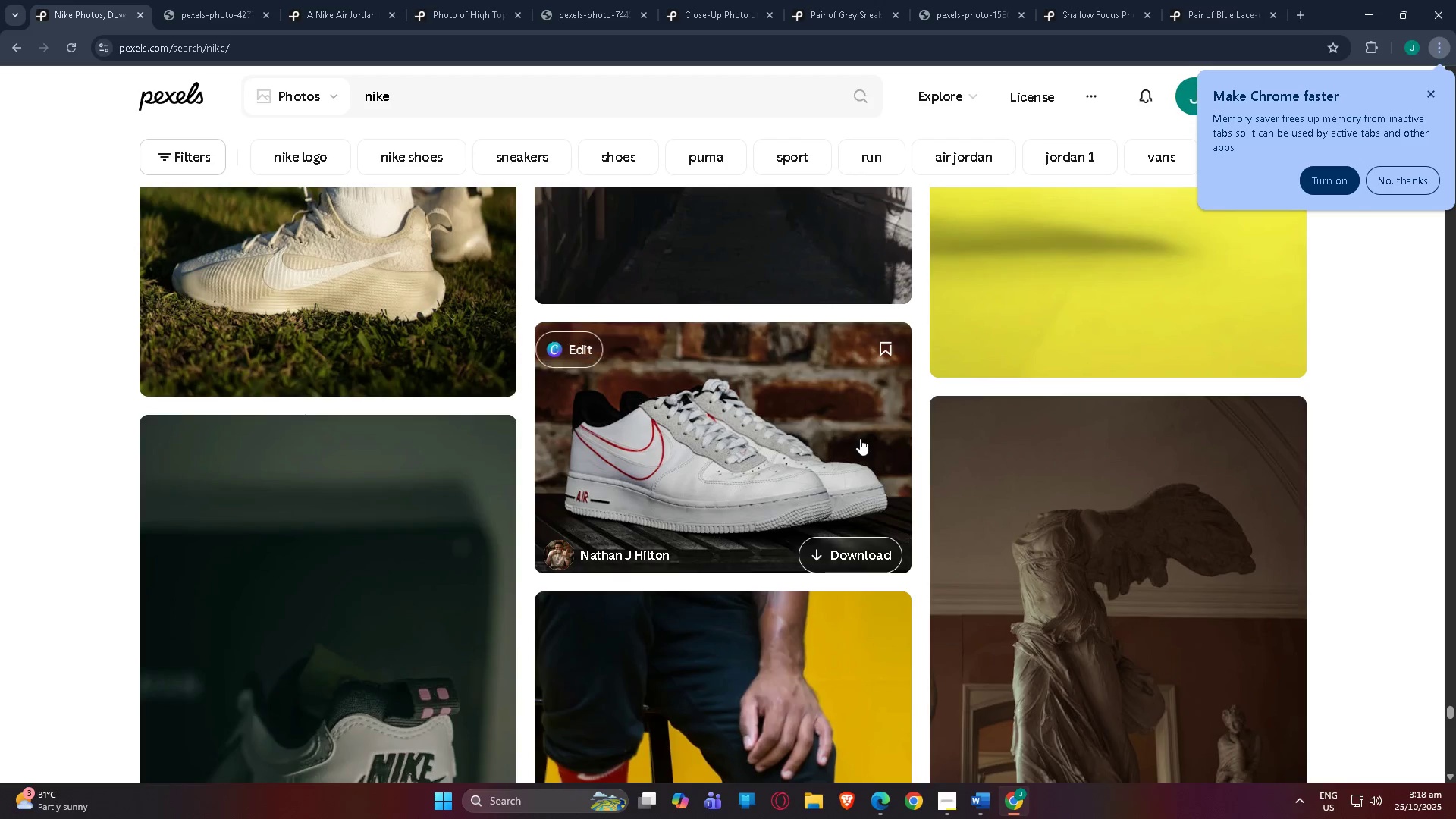 
scroll: coordinate [860, 437], scroll_direction: down, amount: 37.0
 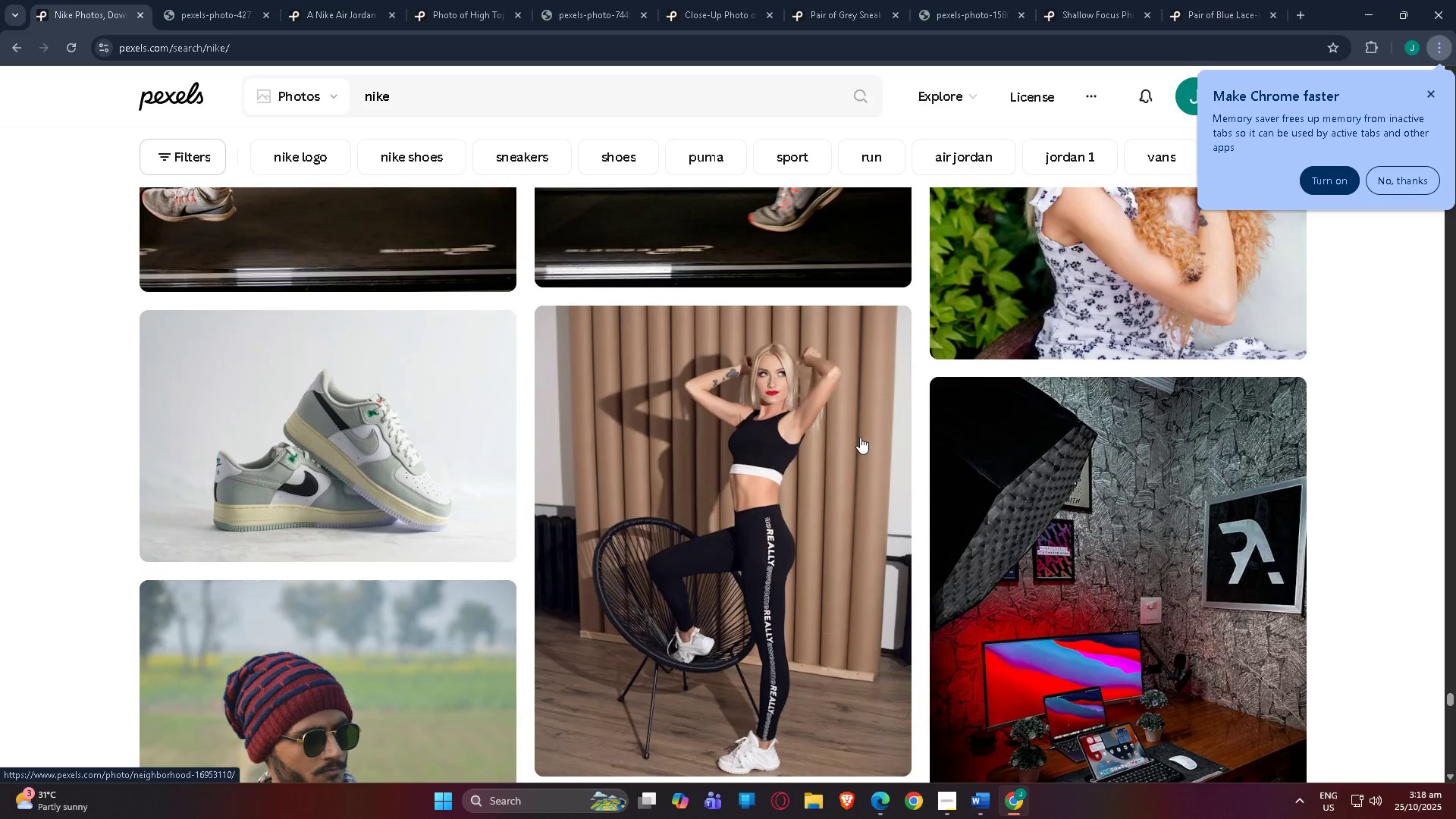 
scroll: coordinate [858, 419], scroll_direction: down, amount: 48.0
 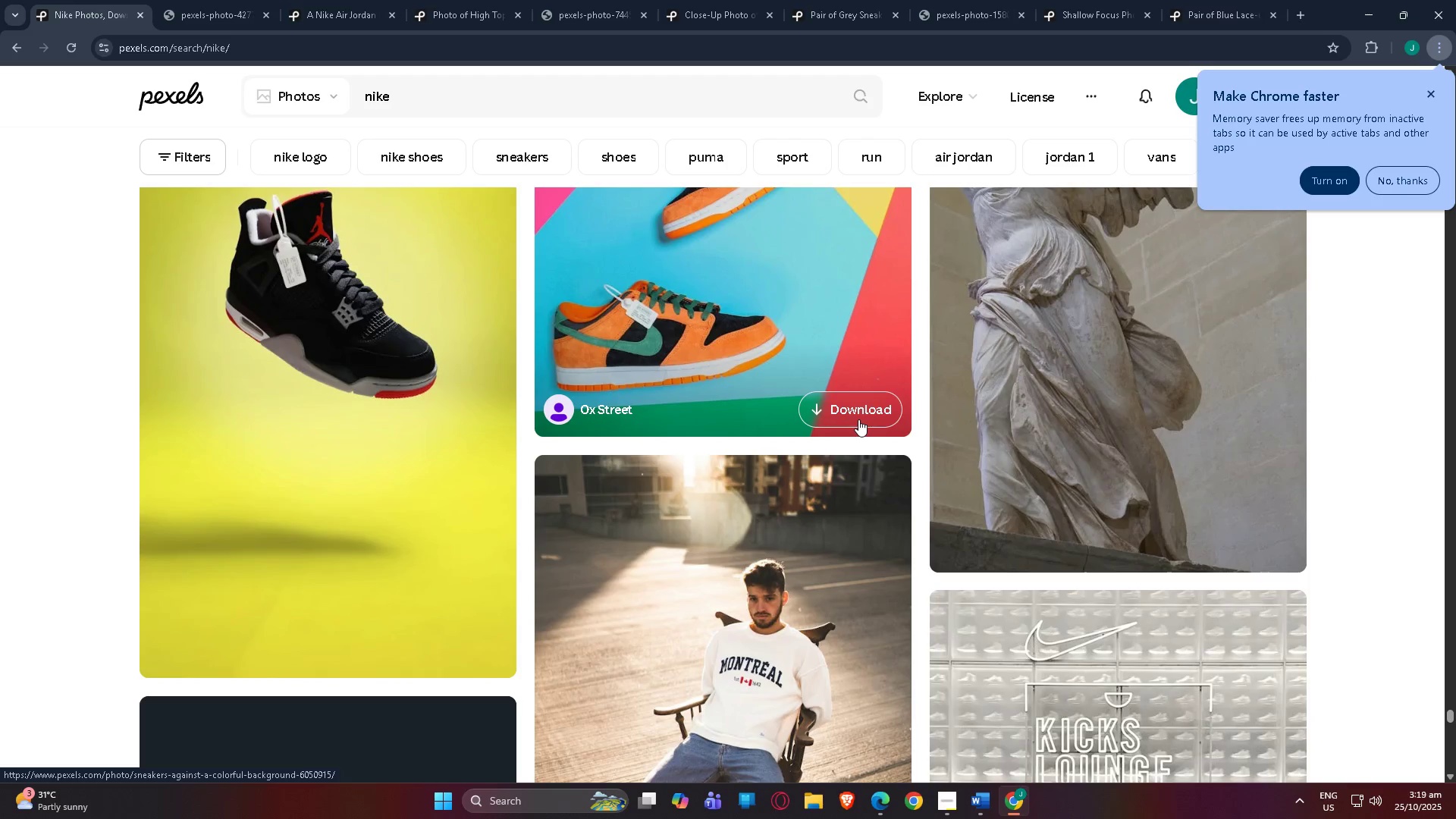 
scroll: coordinate [824, 419], scroll_direction: down, amount: 32.0
 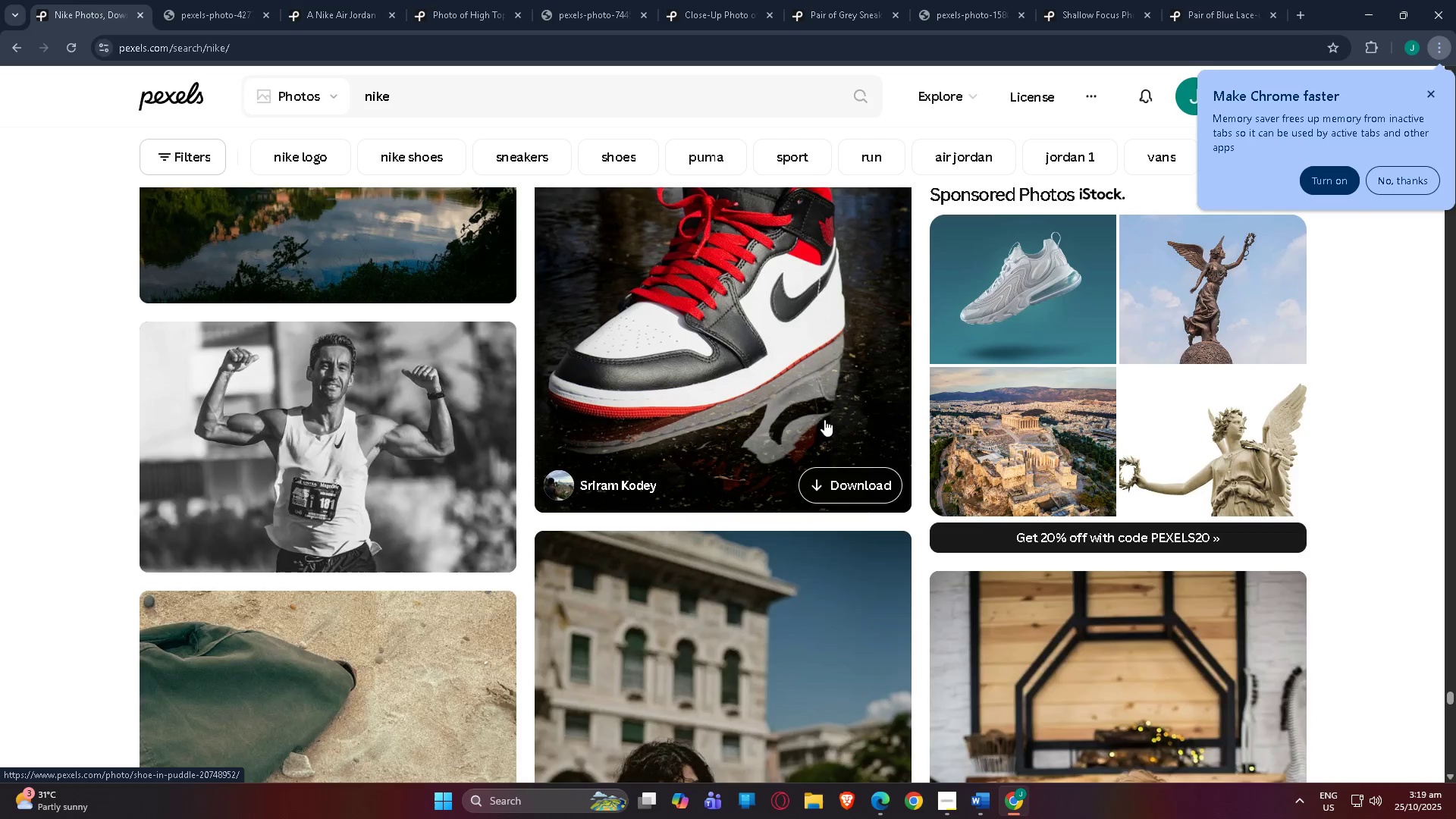 
scroll: coordinate [822, 419], scroll_direction: up, amount: 1.0
 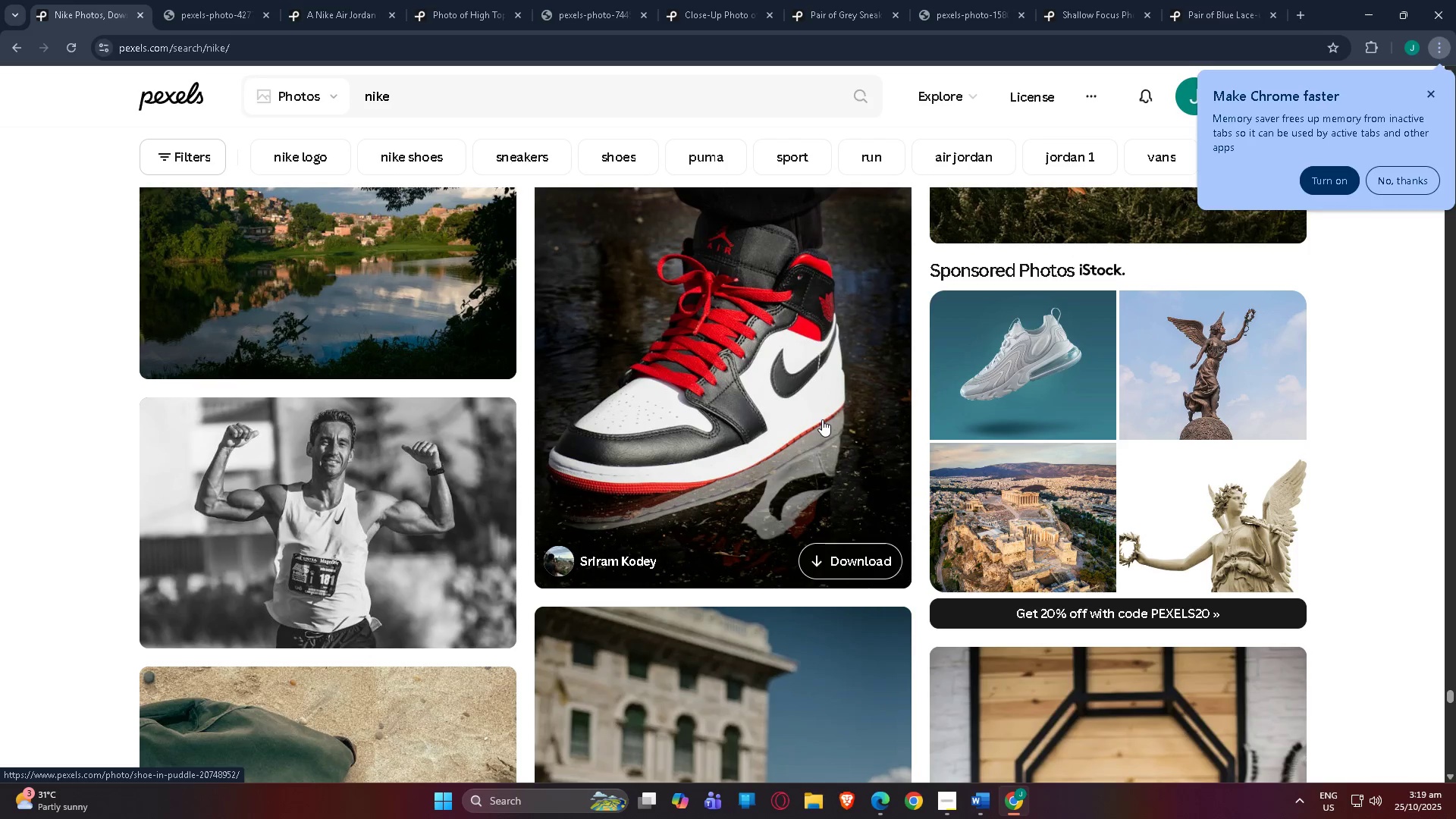 
scroll: coordinate [717, 393], scroll_direction: down, amount: 36.0
 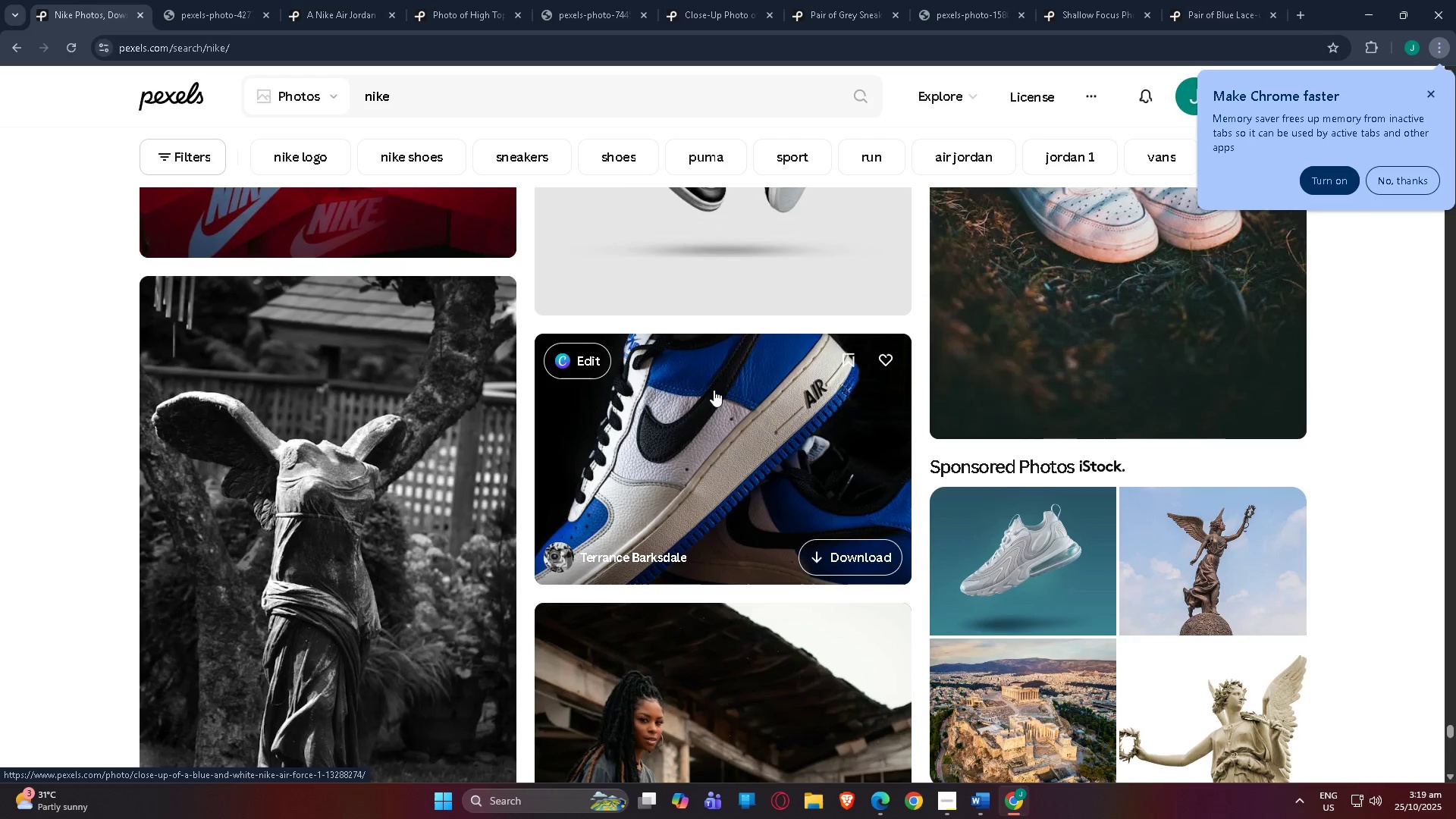 
scroll: coordinate [705, 382], scroll_direction: down, amount: 81.0
 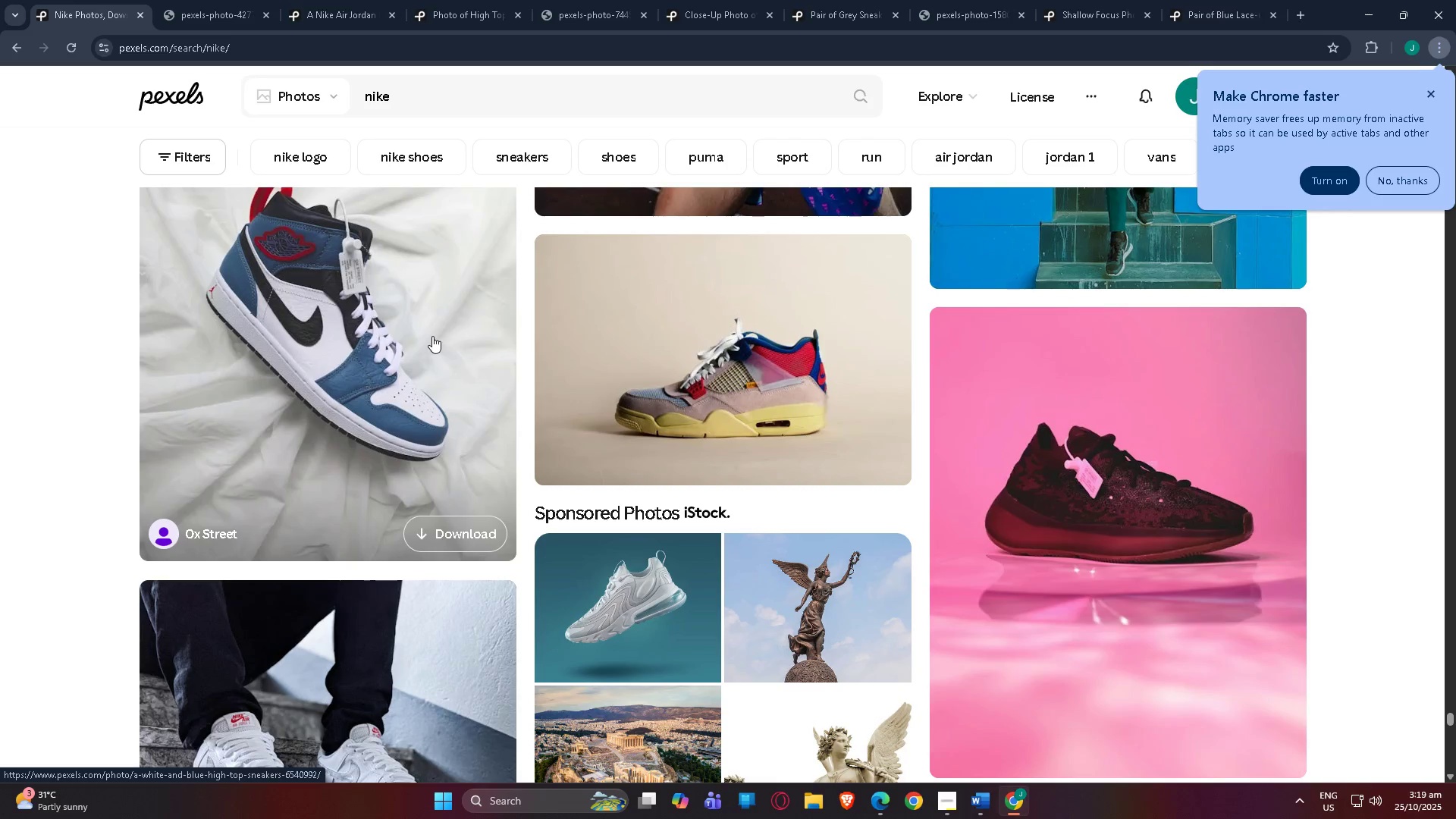 
scroll: coordinate [431, 337], scroll_direction: up, amount: 2.0
 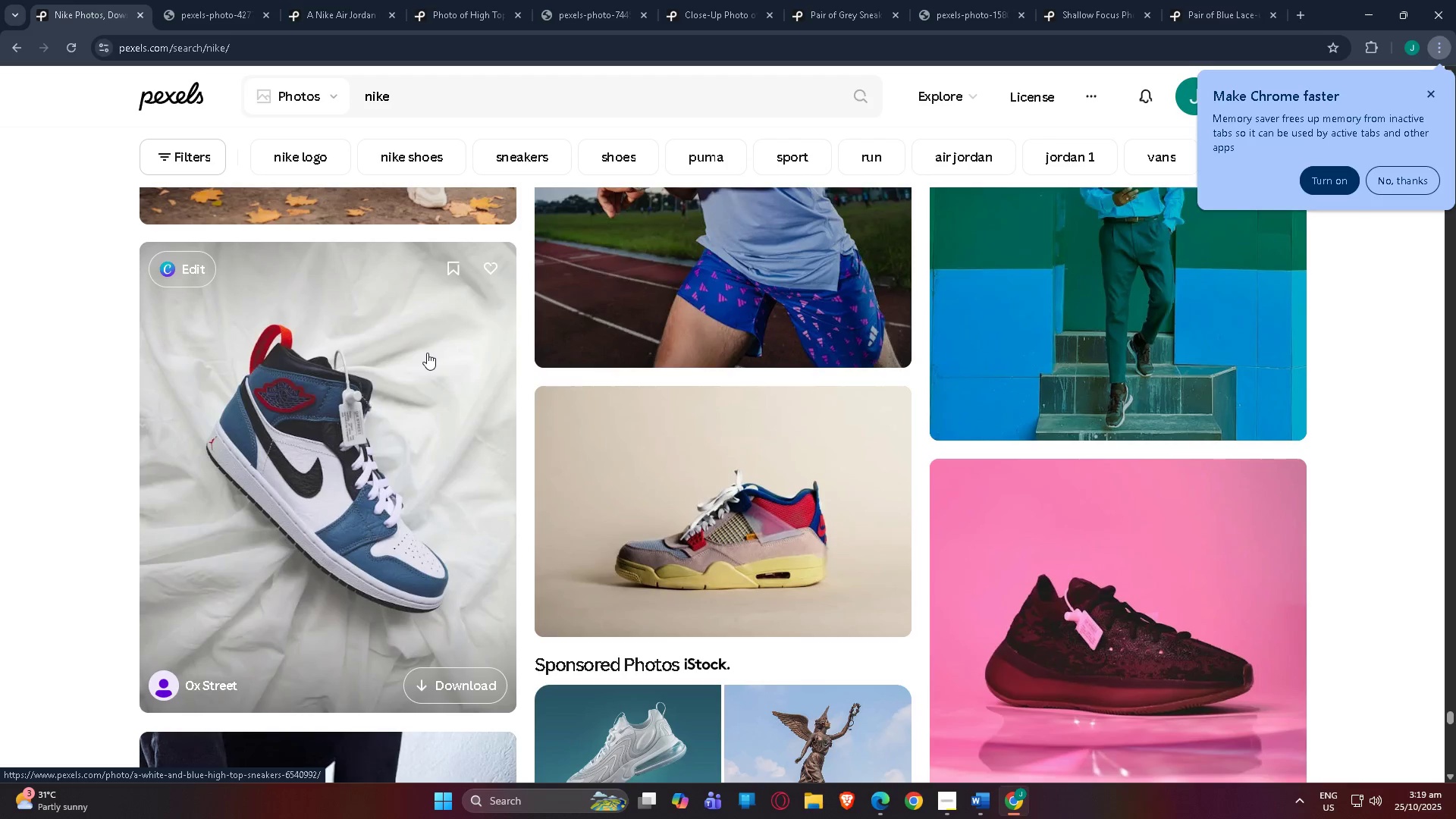 
scroll: coordinate [427, 353], scroll_direction: down, amount: 1.0
 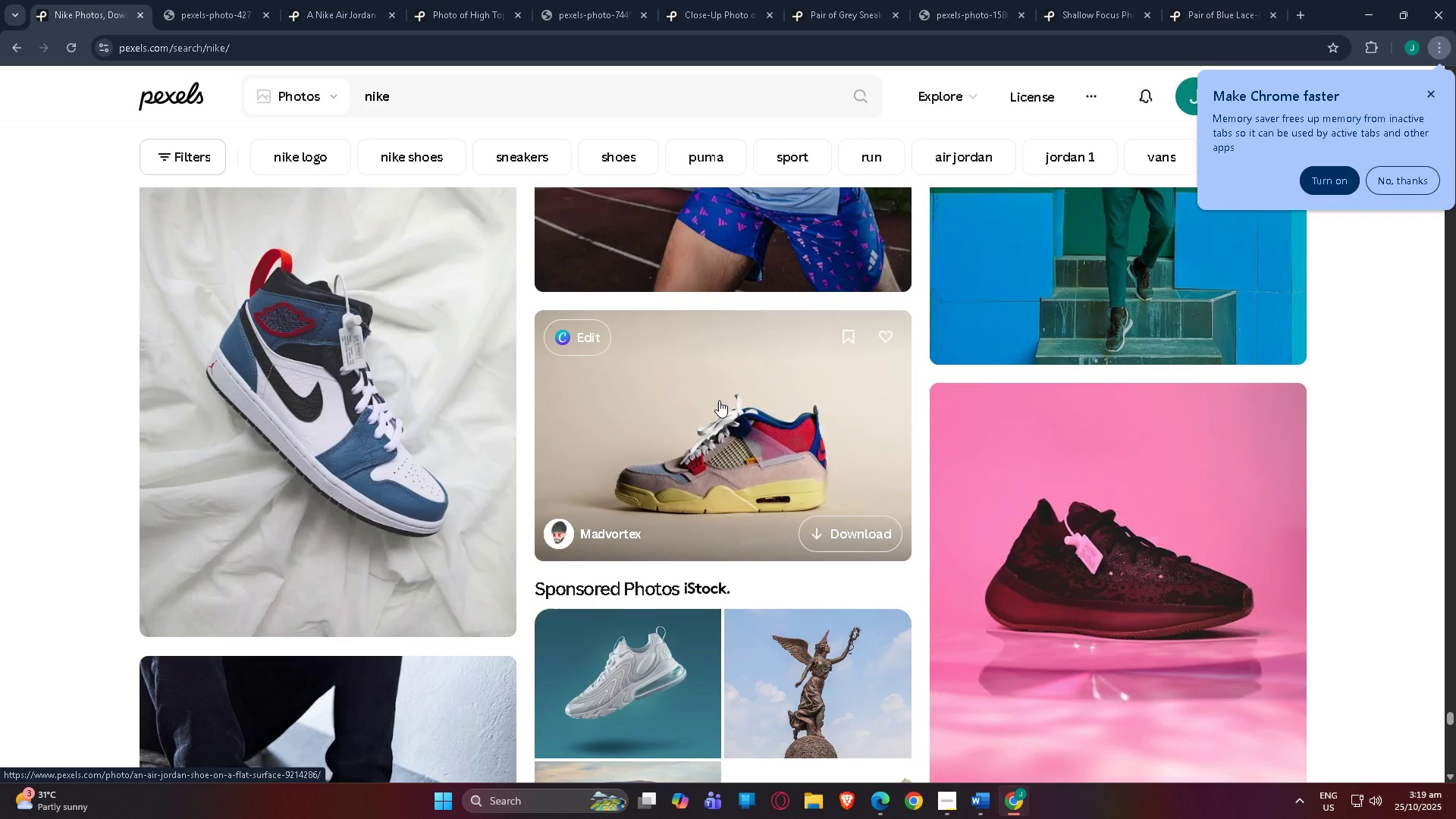 
right_click([719, 400])
 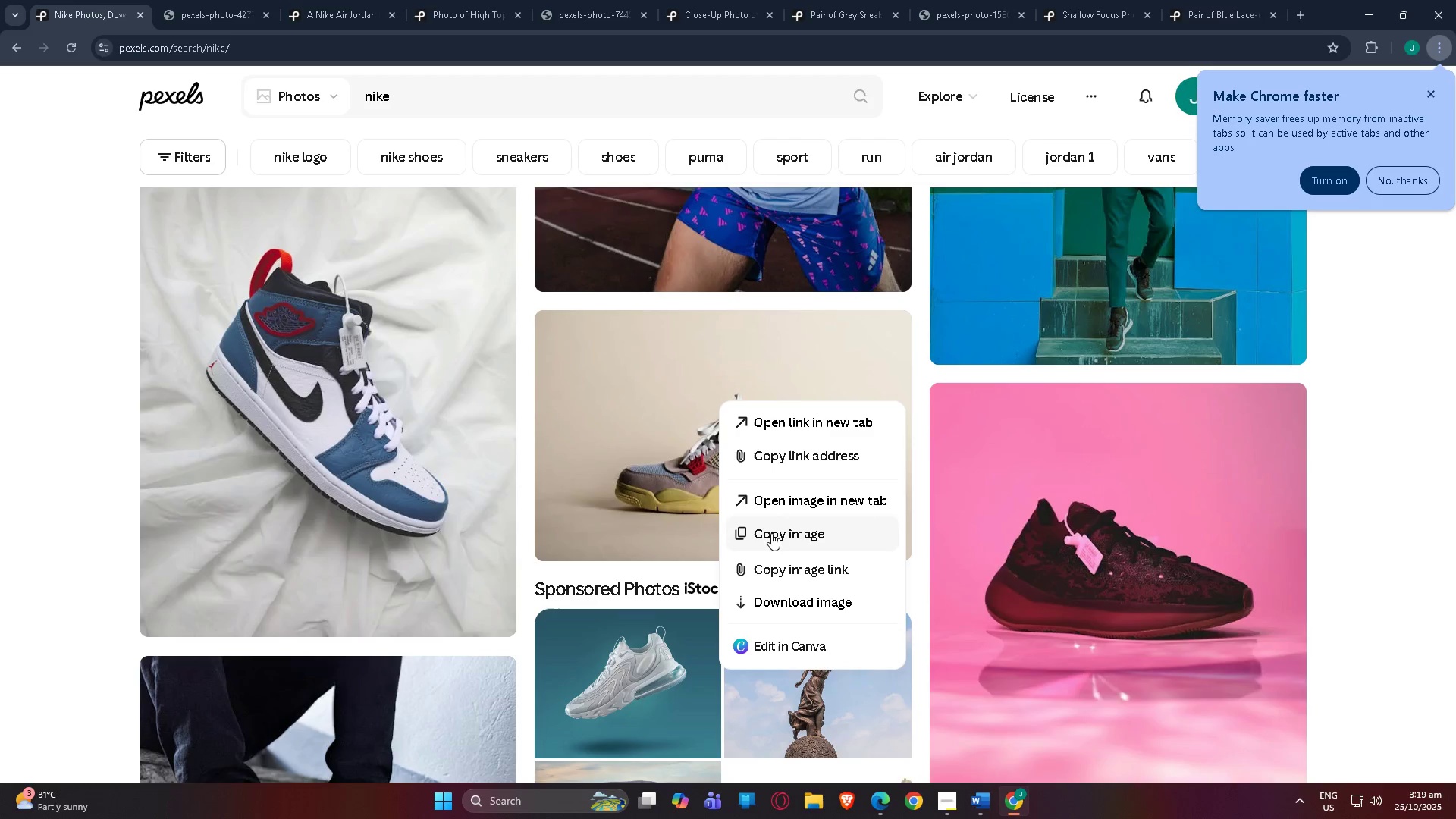 
left_click([781, 494])
 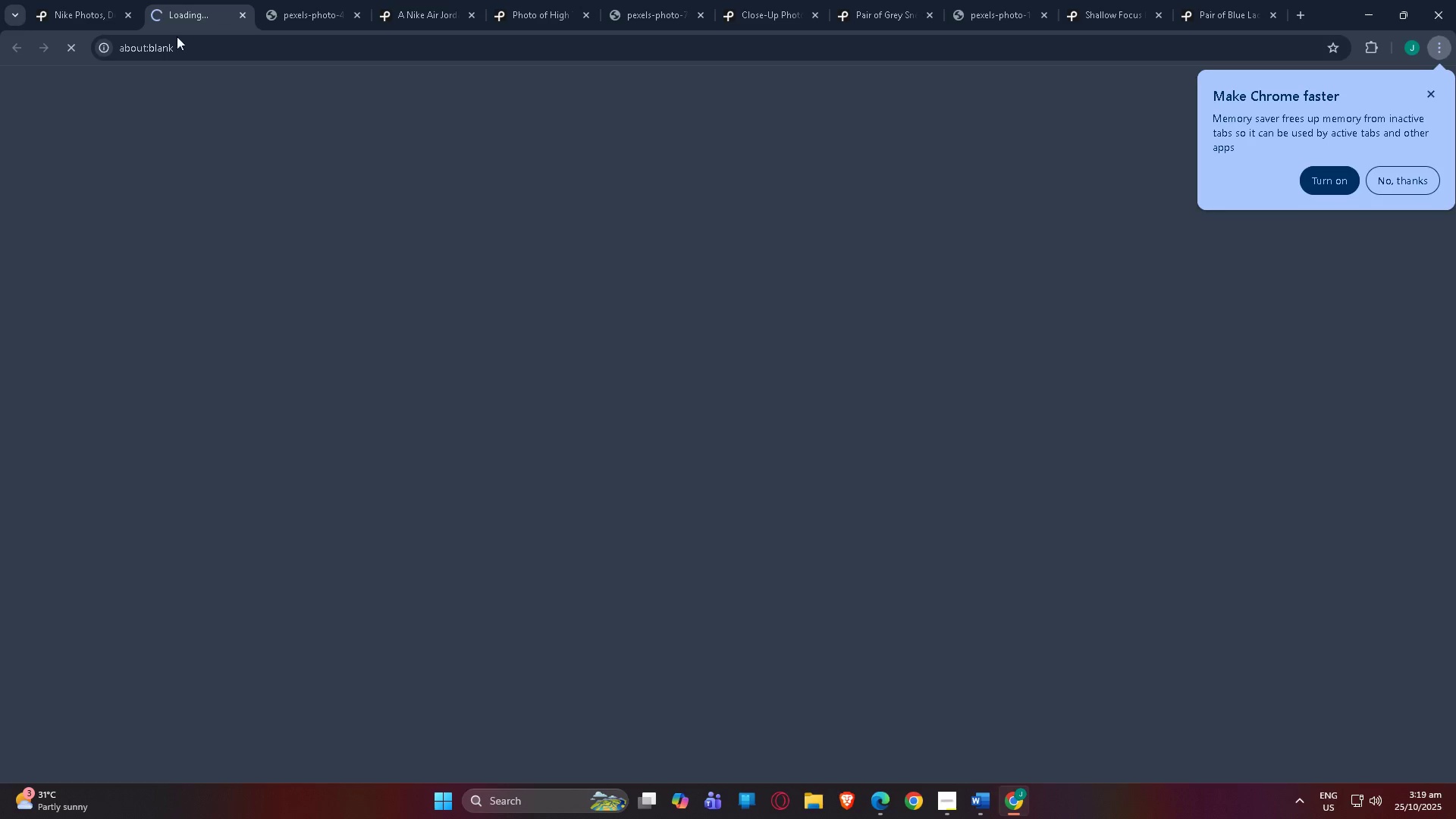 
left_click([62, 0])
 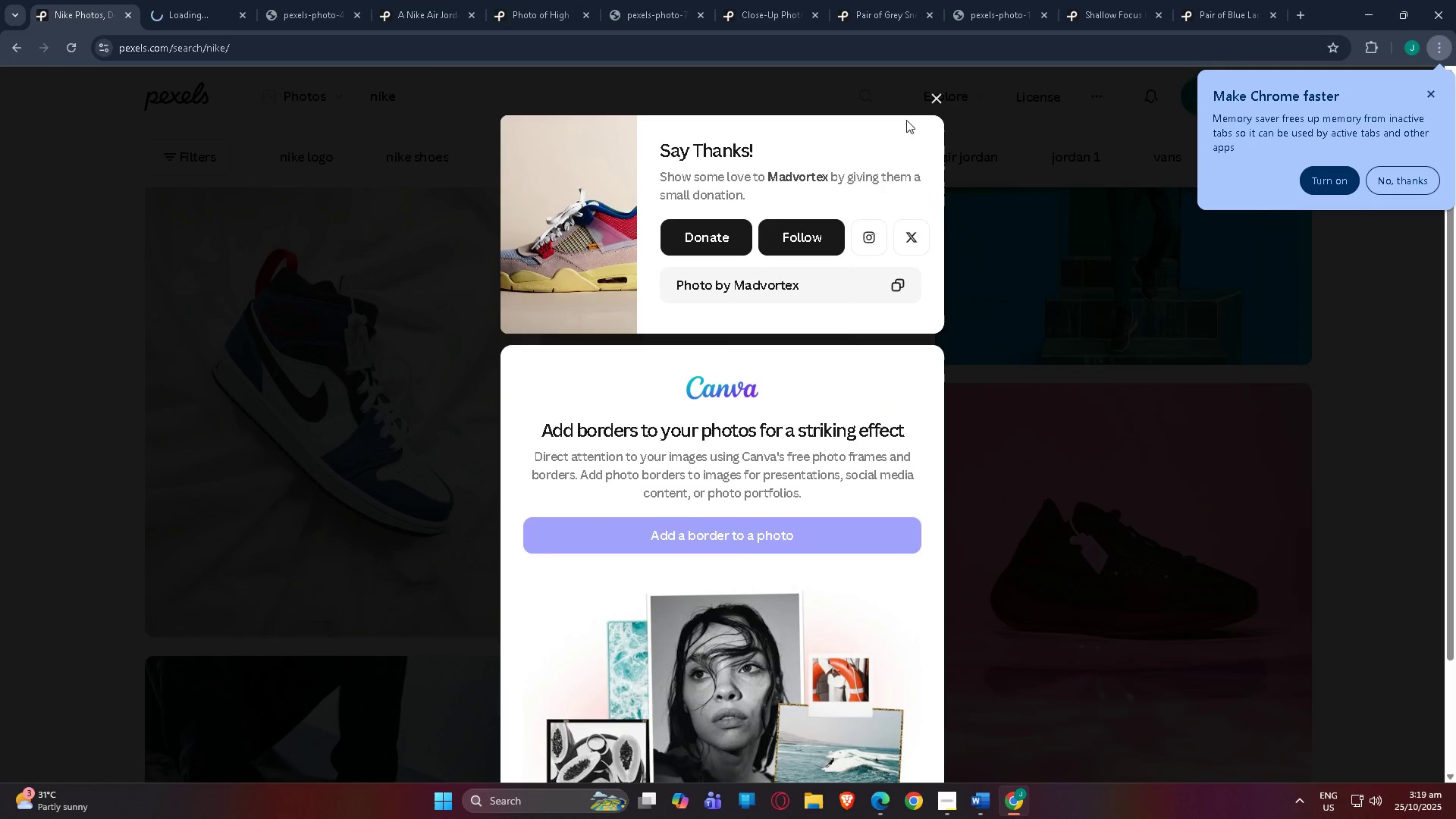 
left_click([946, 93])
 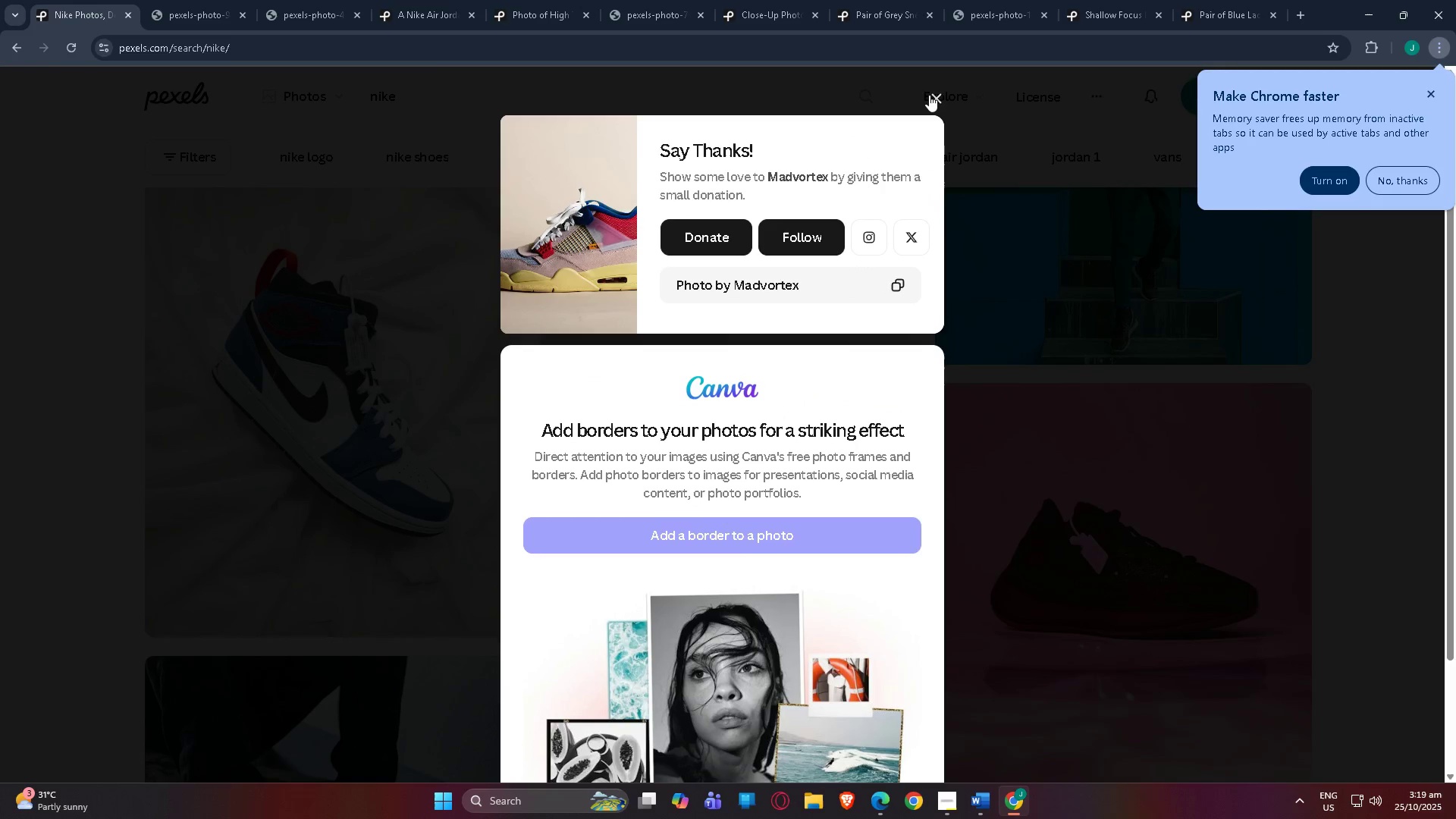 
left_click([929, 95])
 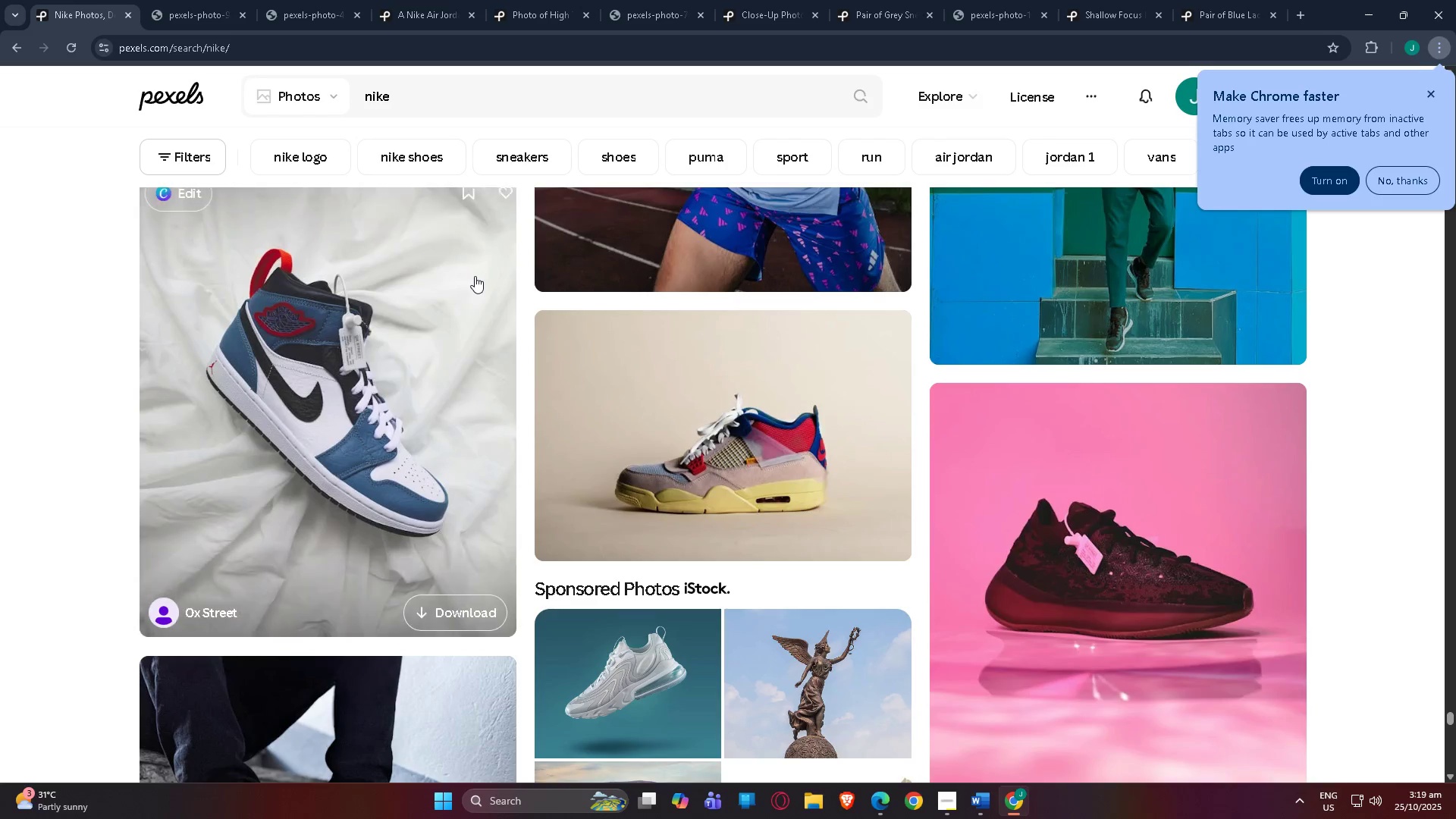 
right_click([448, 344])
 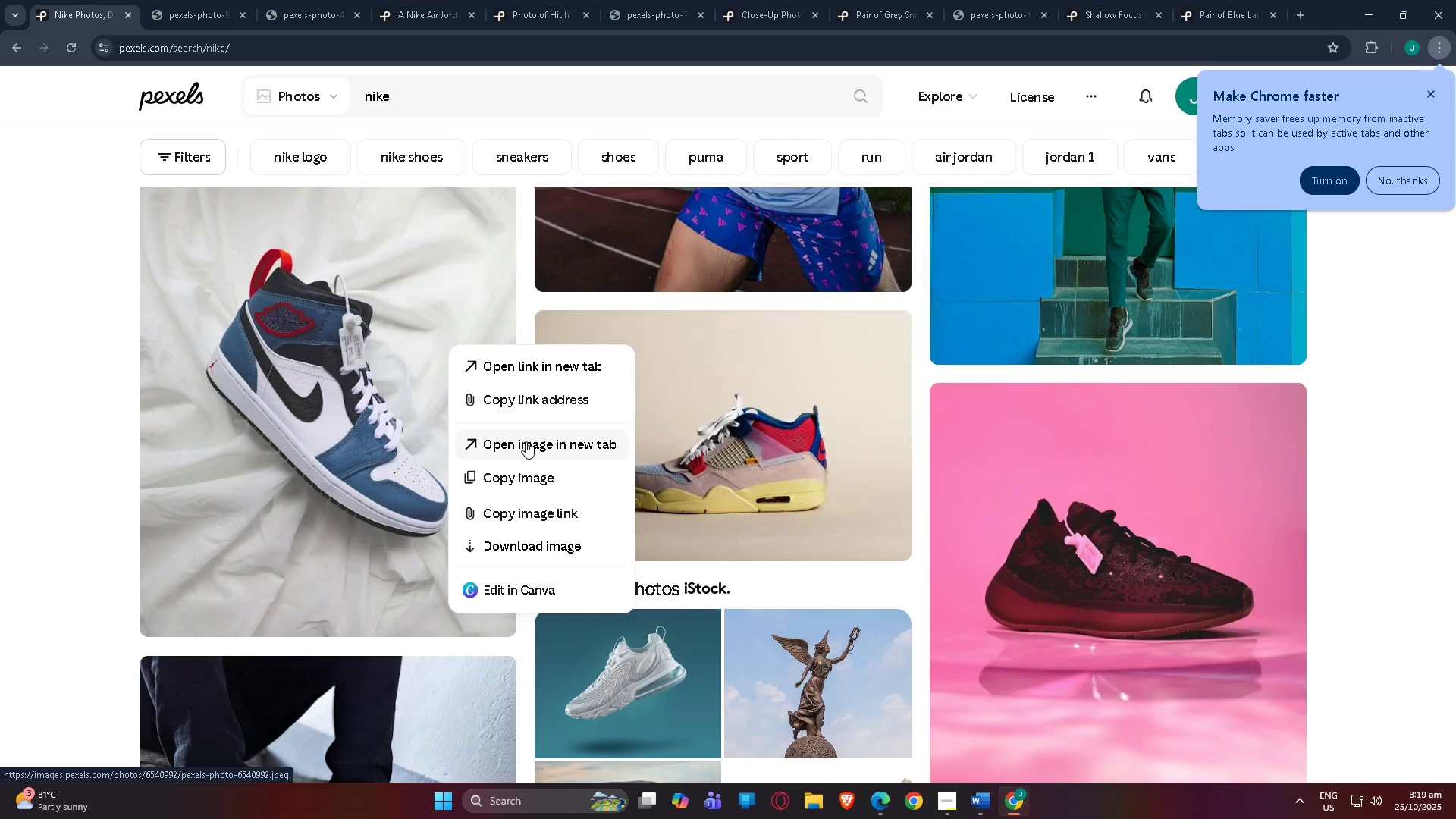 
left_click([524, 441])
 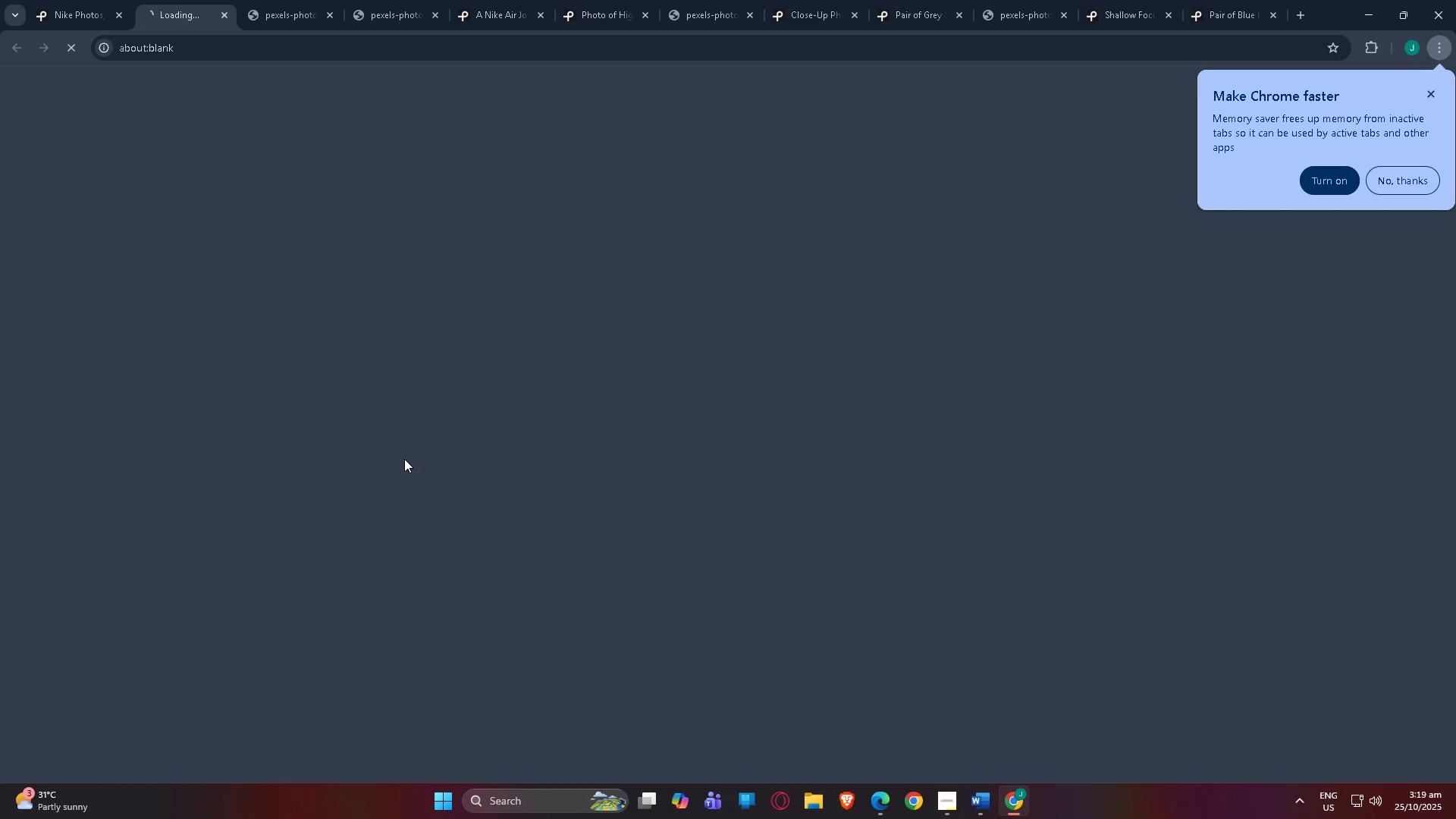 
scroll: coordinate [395, 463], scroll_direction: down, amount: 3.0
 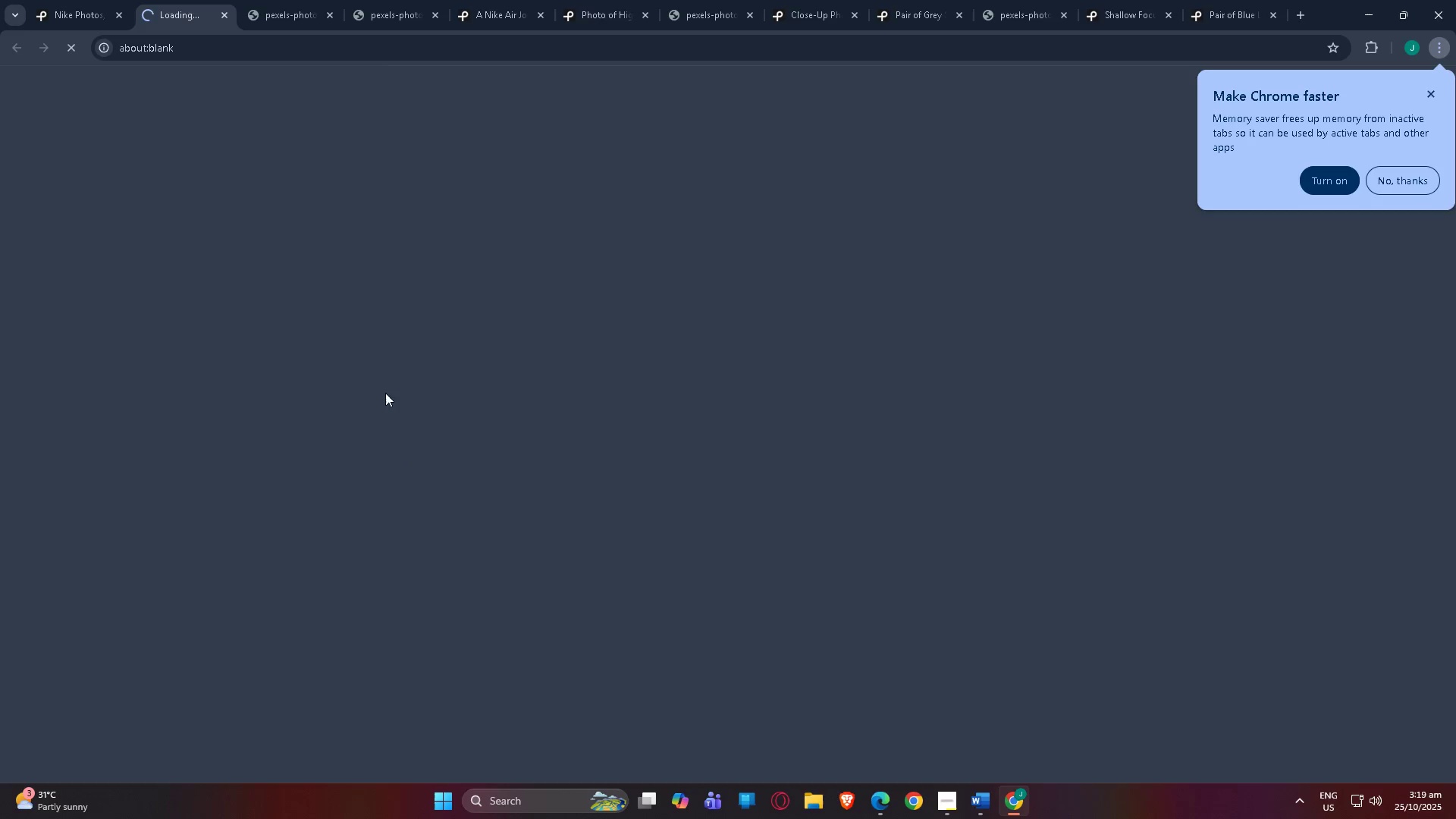 
mouse_move([344, 0])
 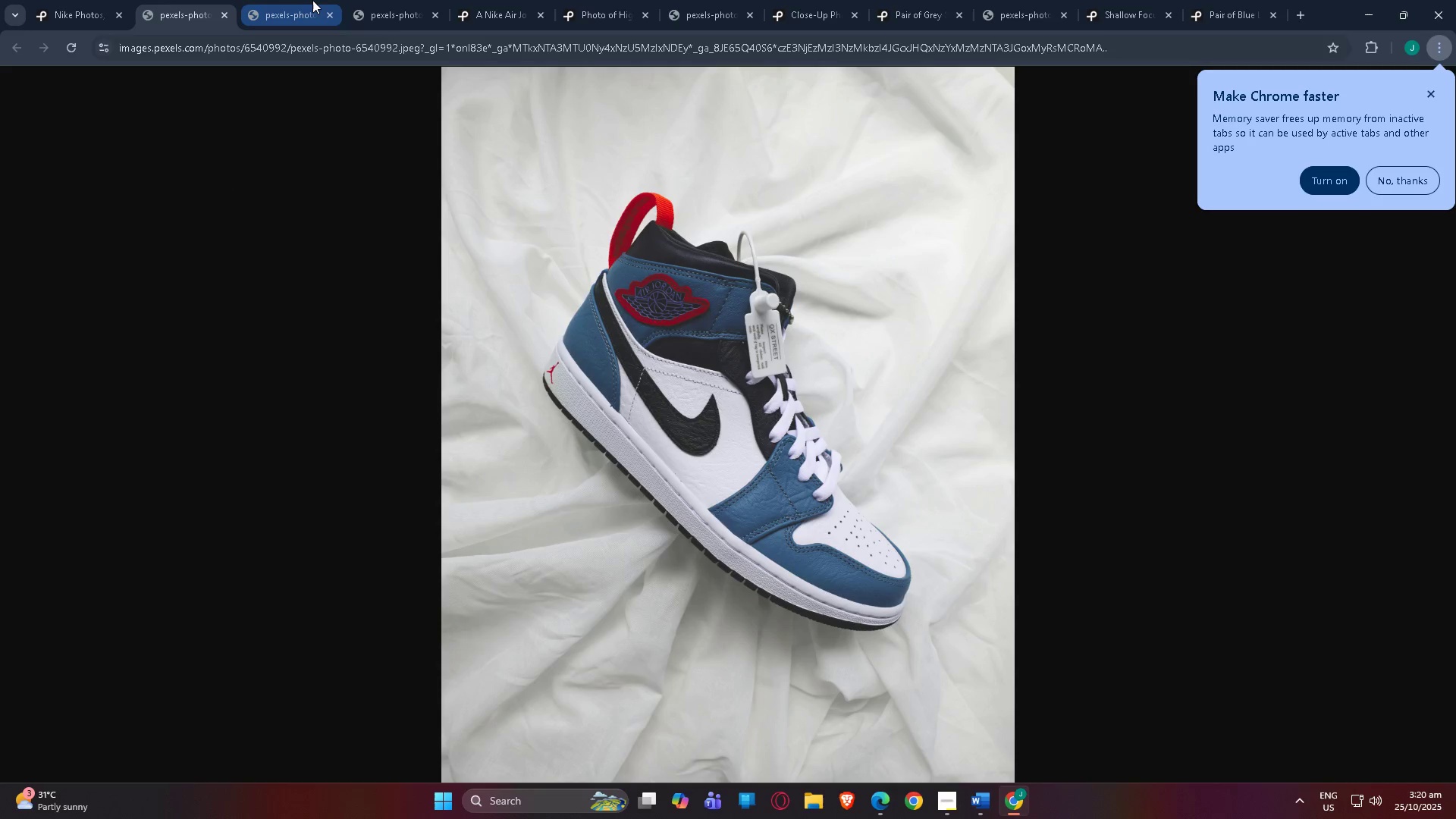 
left_click([308, 0])
 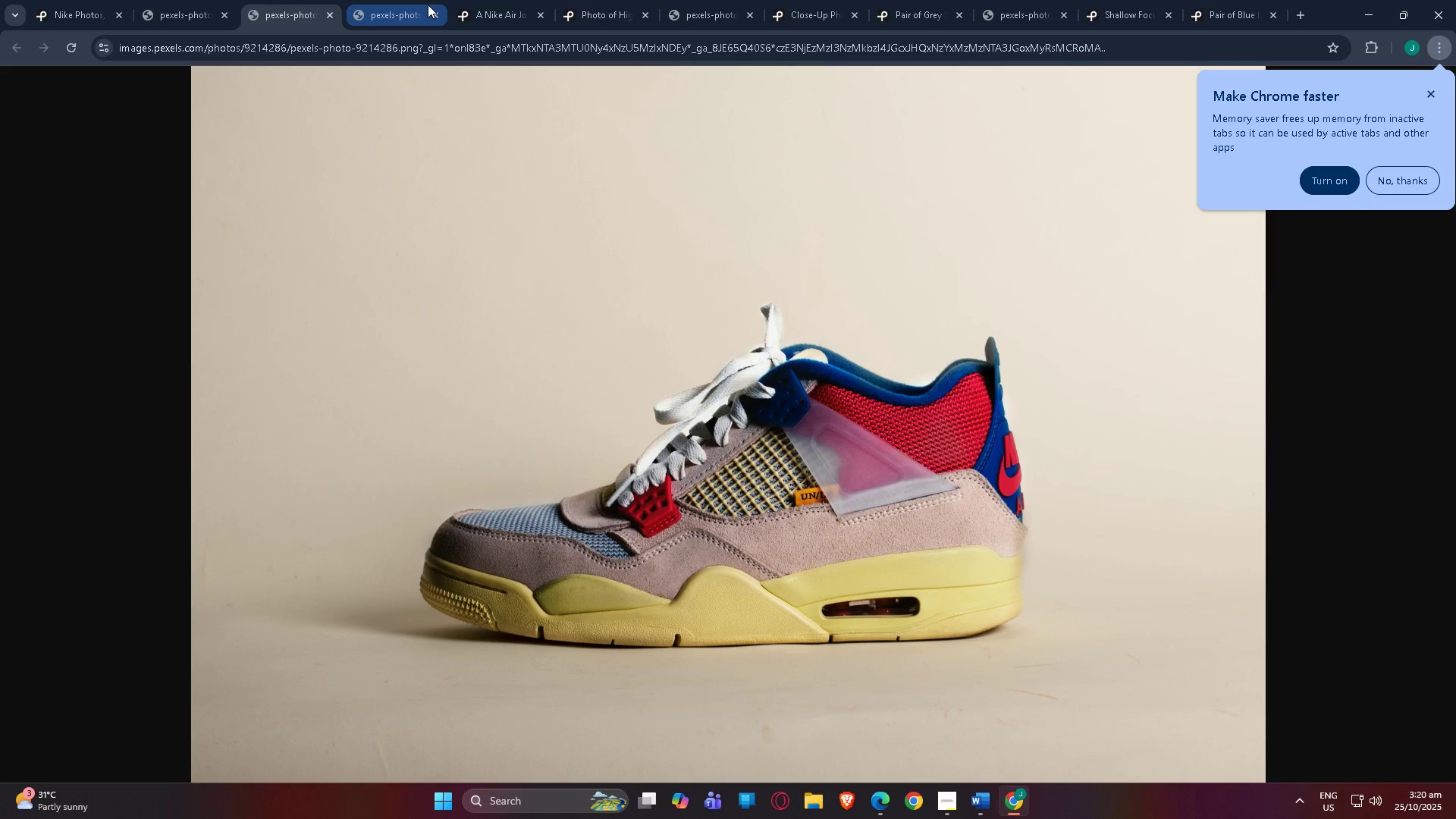 
left_click([413, 5])
 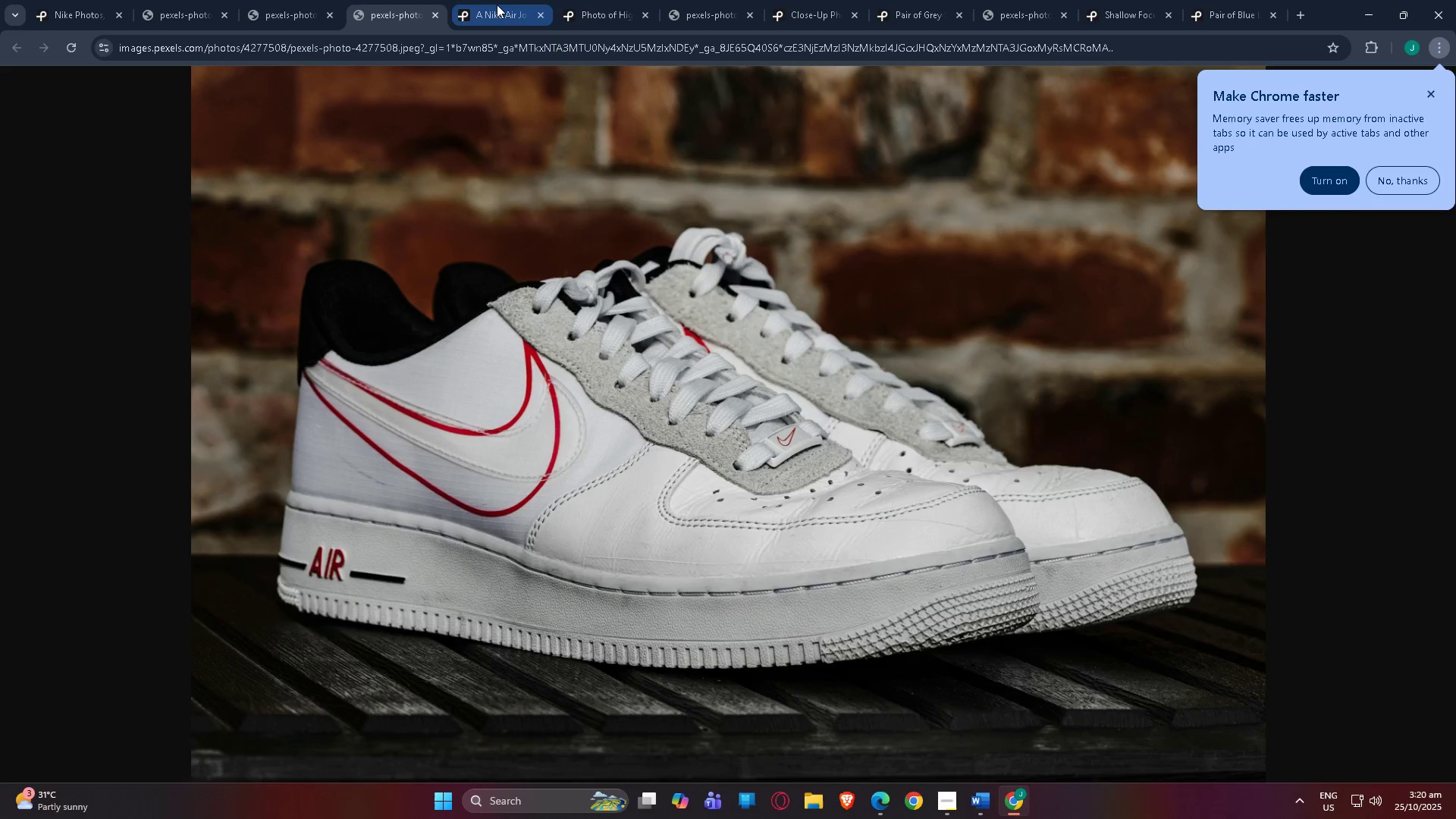 
left_click([497, 5])
 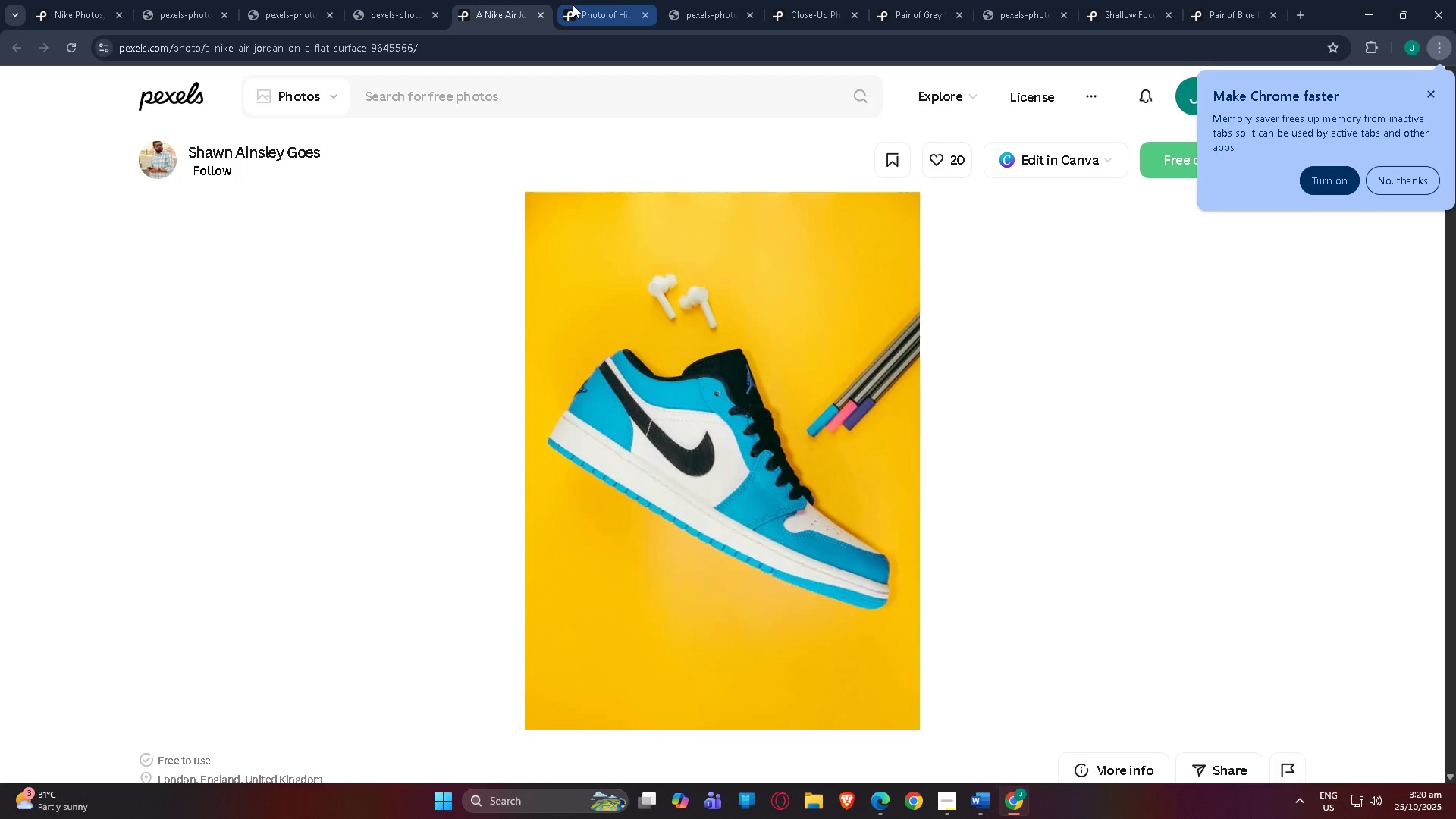 
left_click([573, 5])
 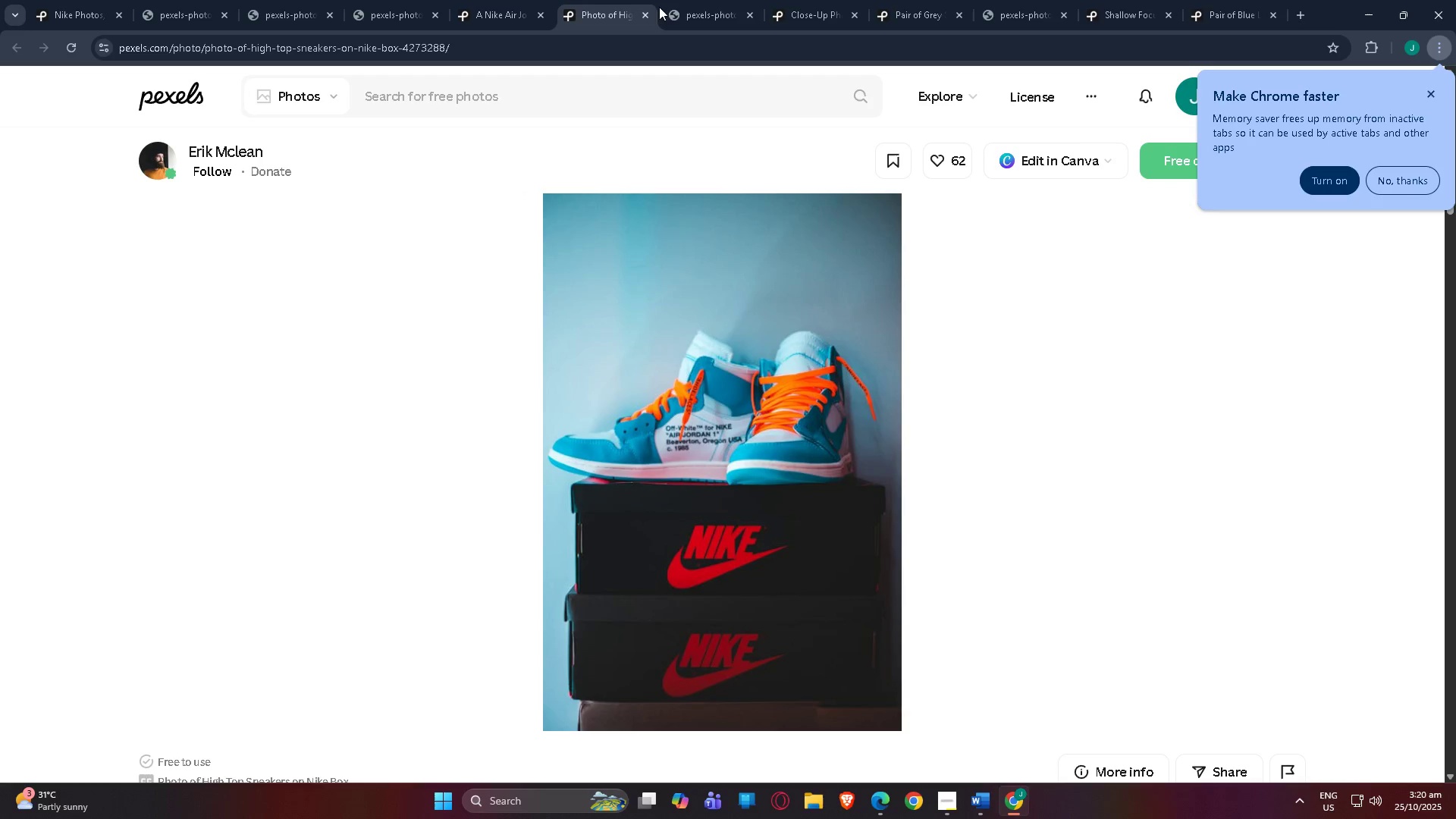 
left_click([696, 8])
 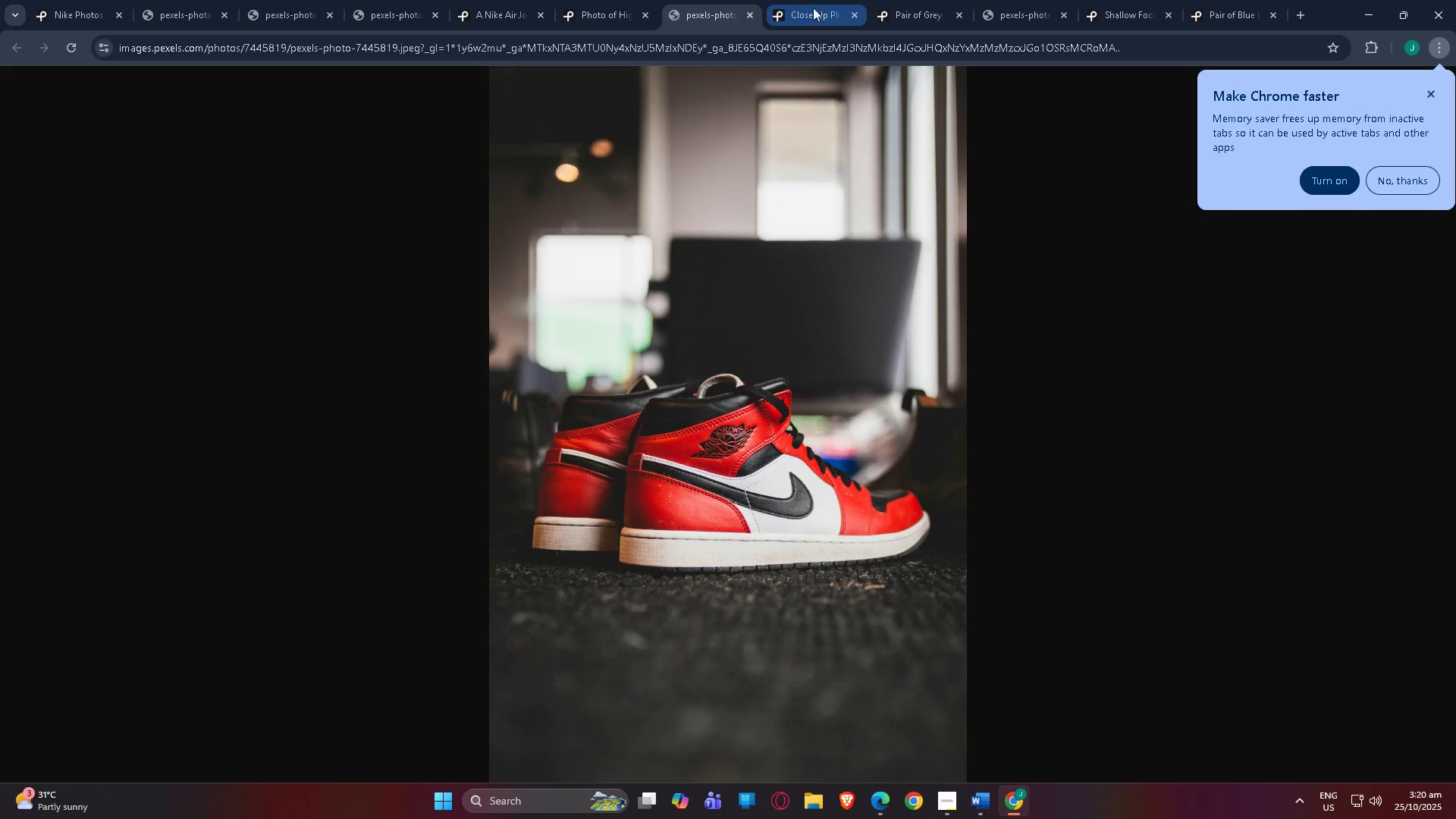 
left_click([823, 8])
 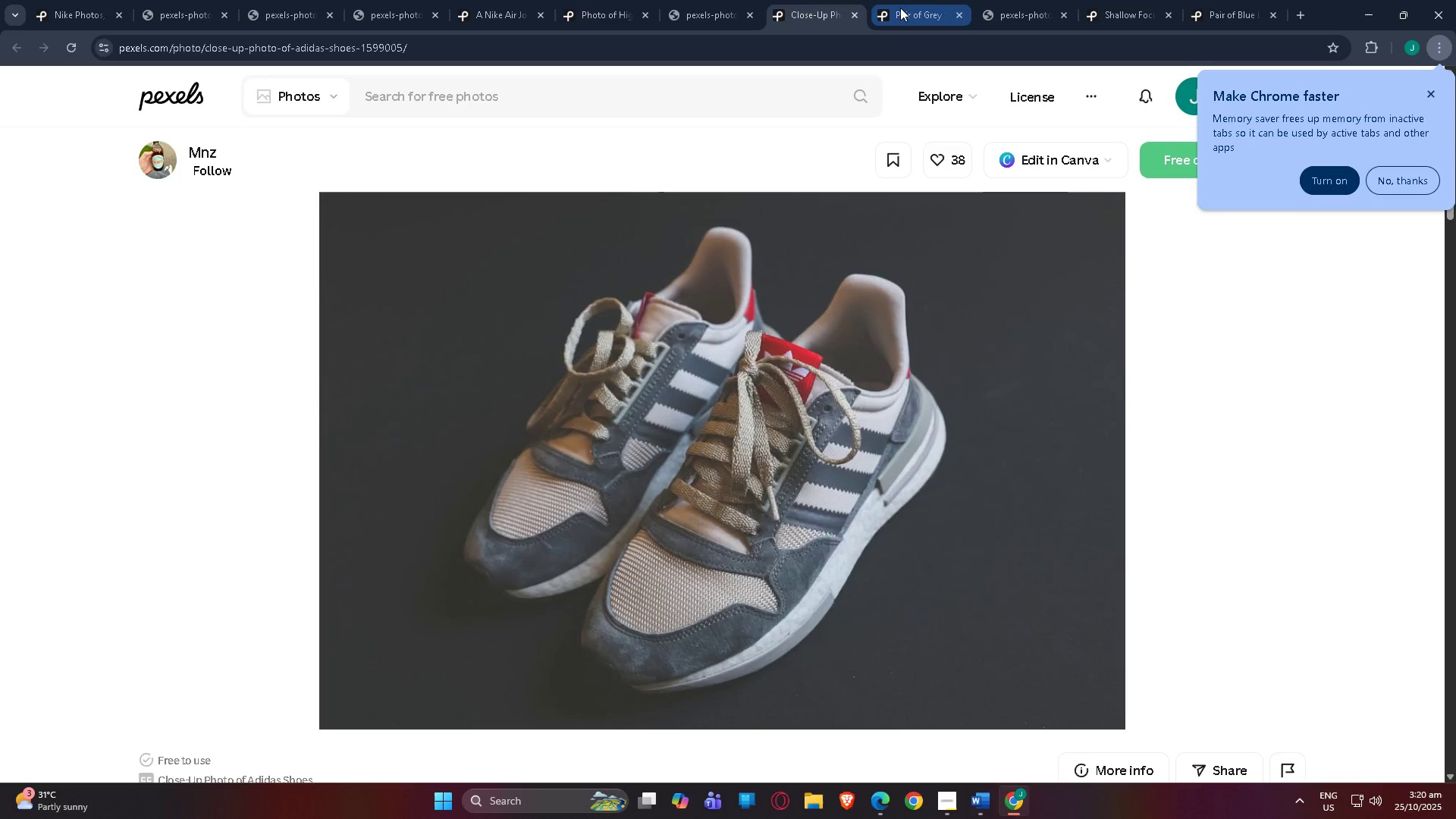 
left_click([900, 8])
 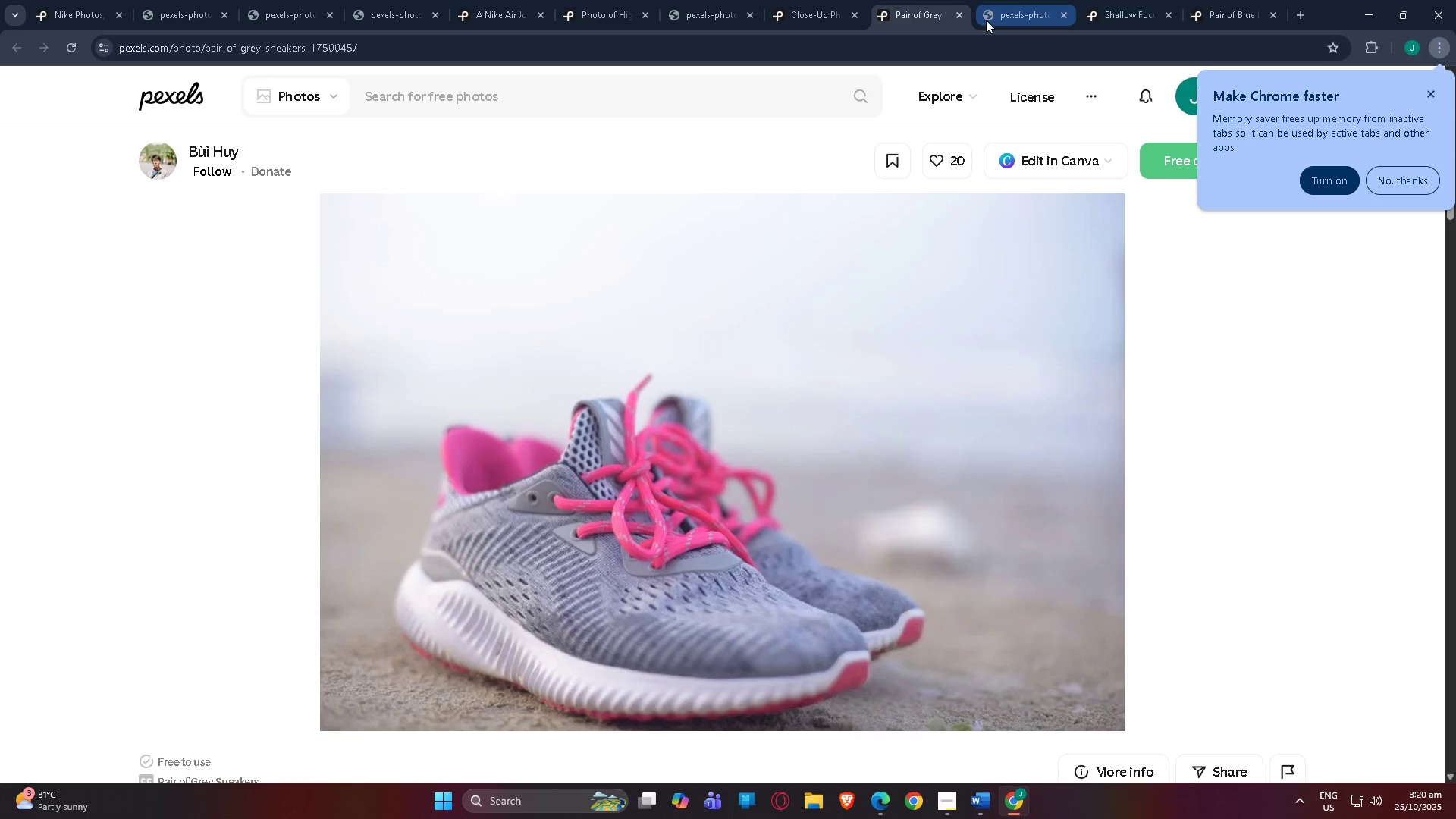 
left_click([987, 20])
 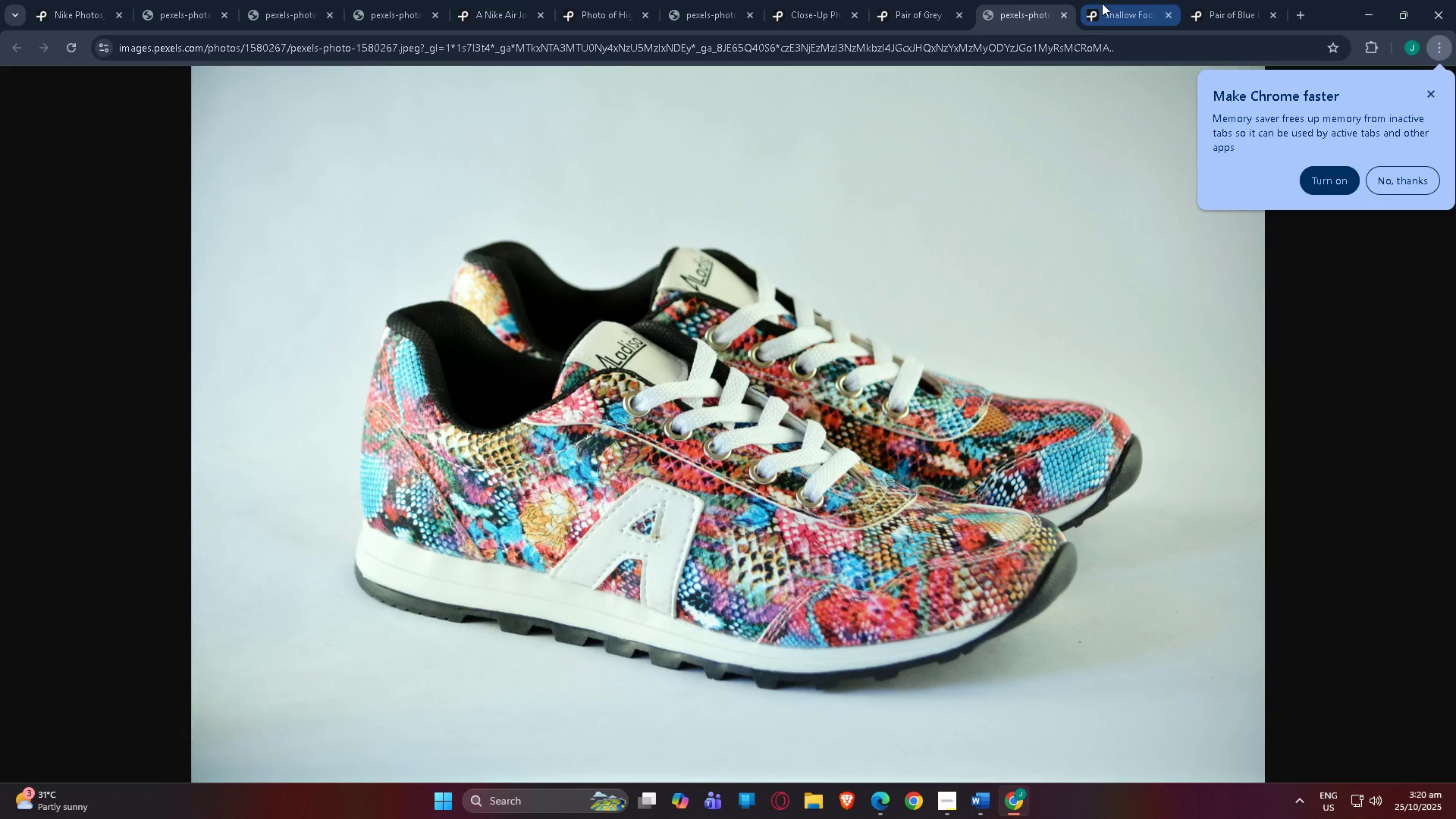 
left_click([1108, 3])
 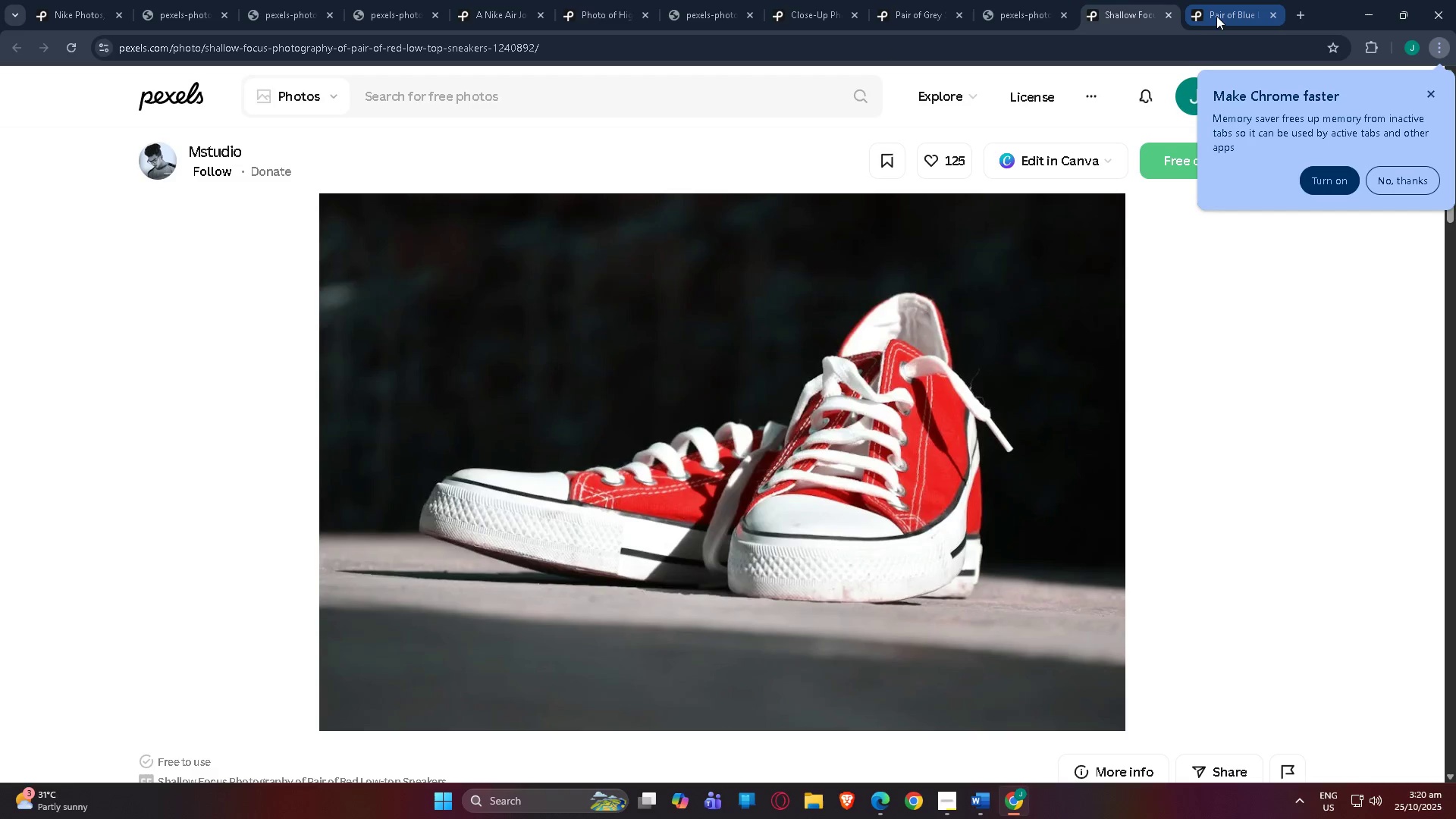 
left_click([1218, 16])
 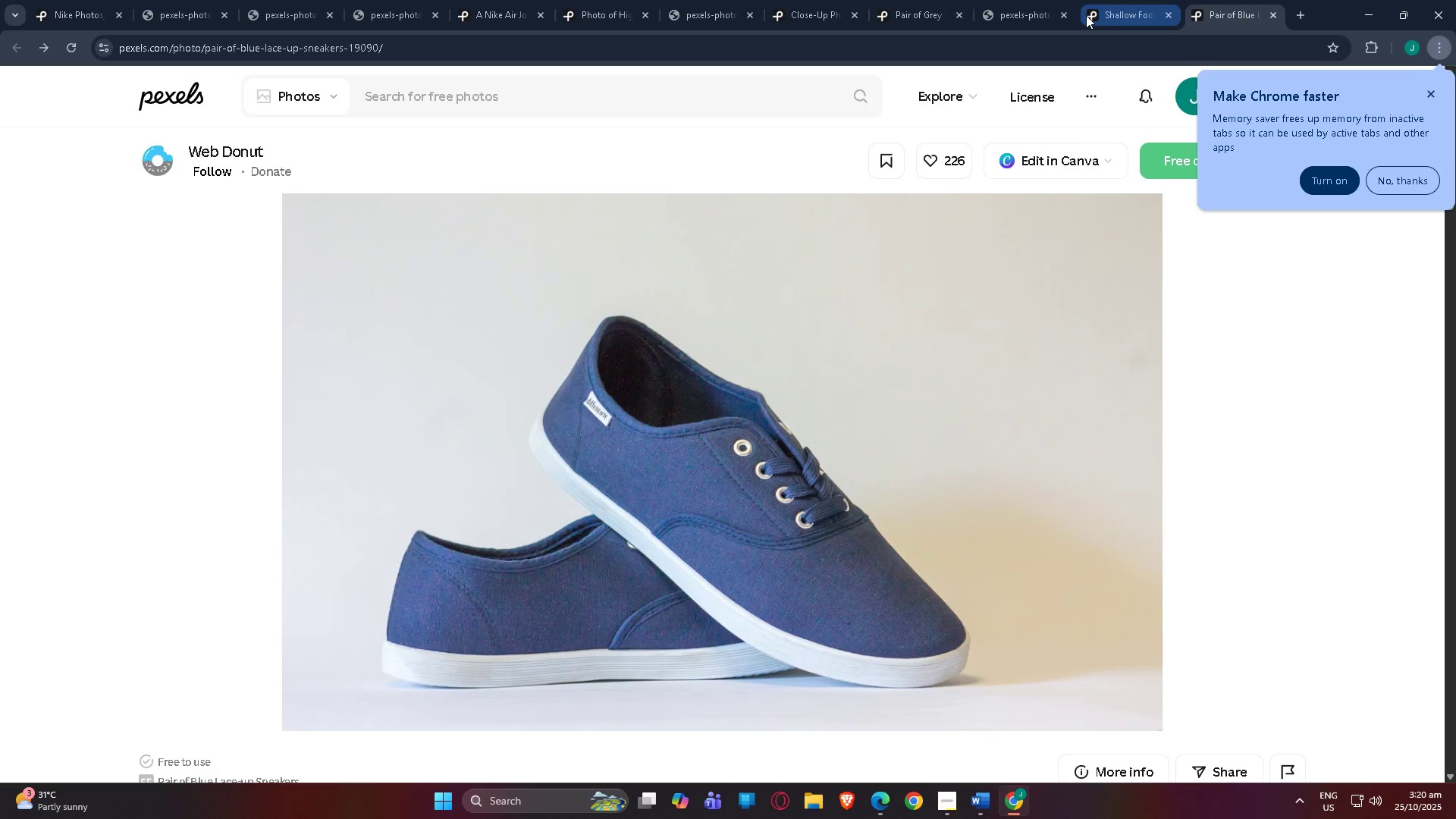 
left_click([1103, 11])
 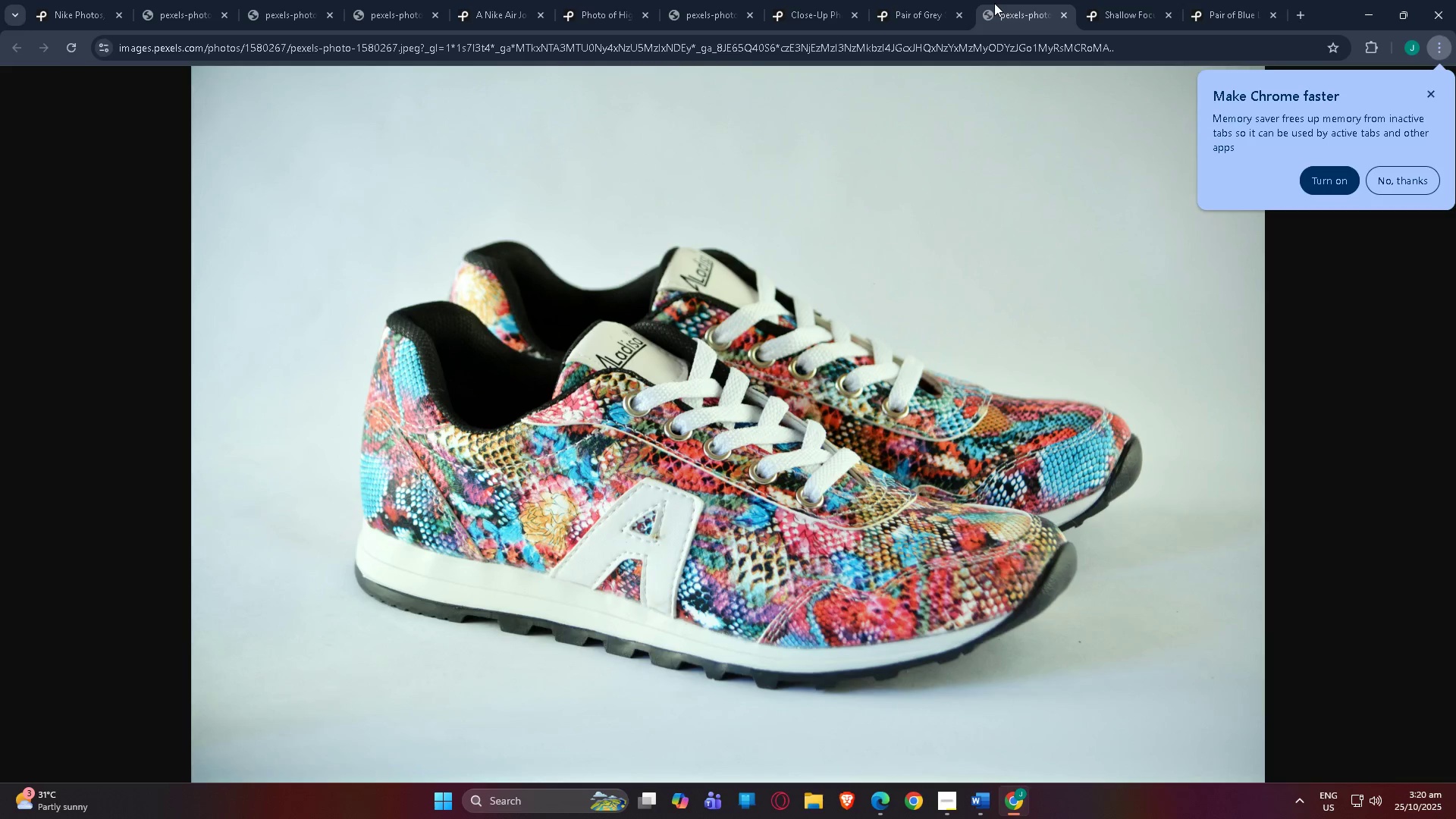 
left_click_drag(start_coordinate=[911, 3], to_coordinate=[907, 3])
 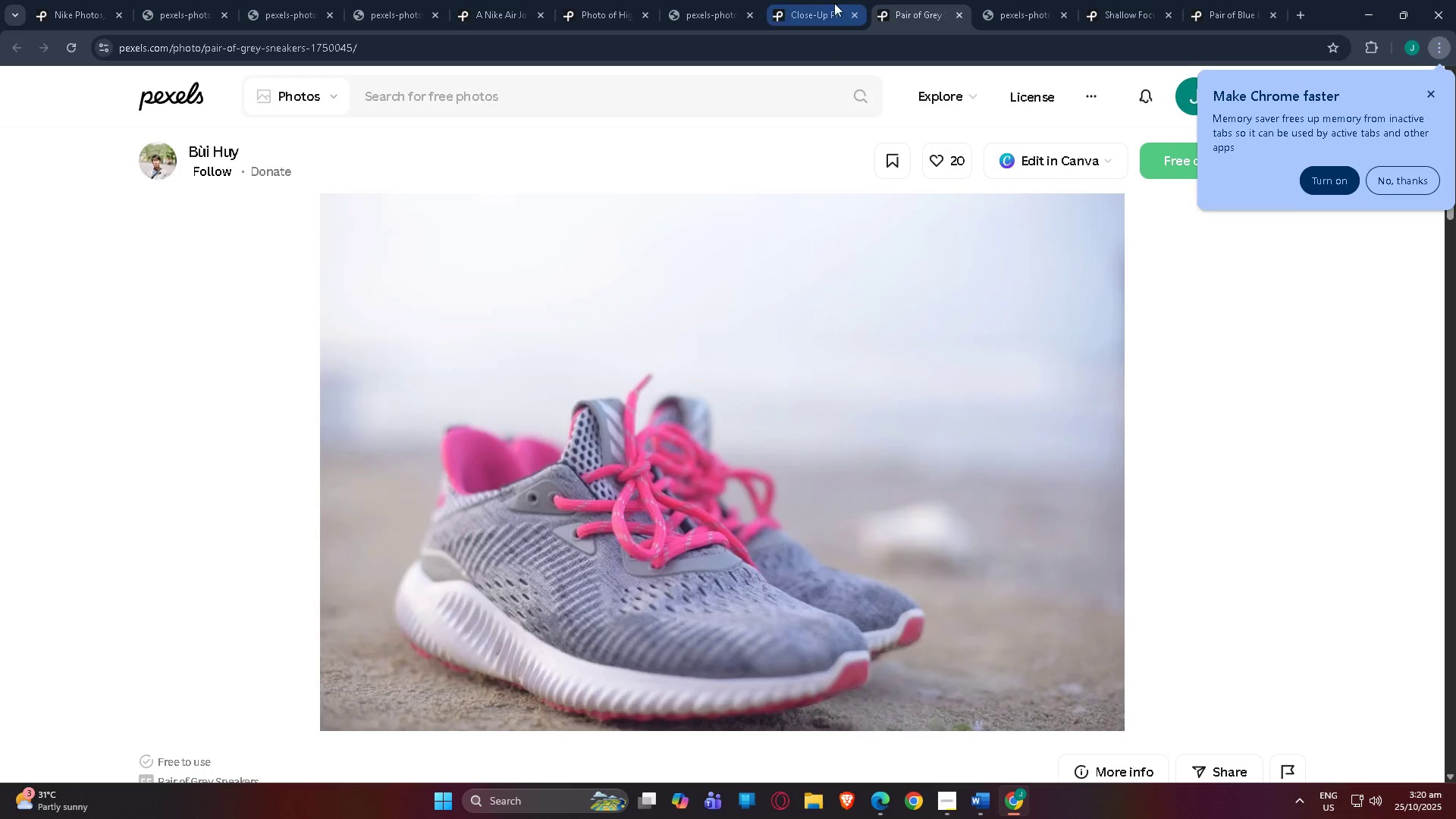 
left_click([830, 3])
 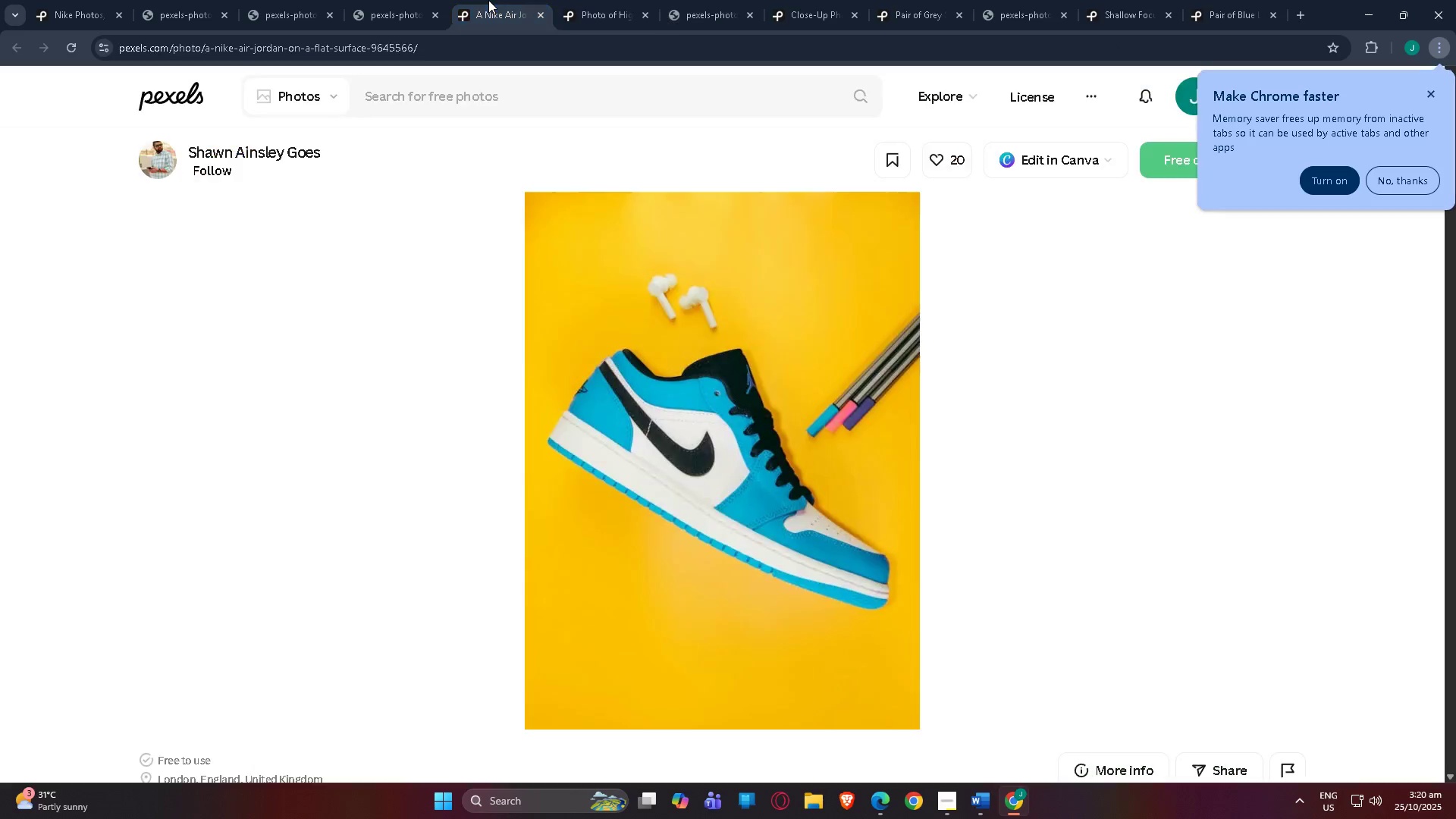 
left_click([400, 0])
 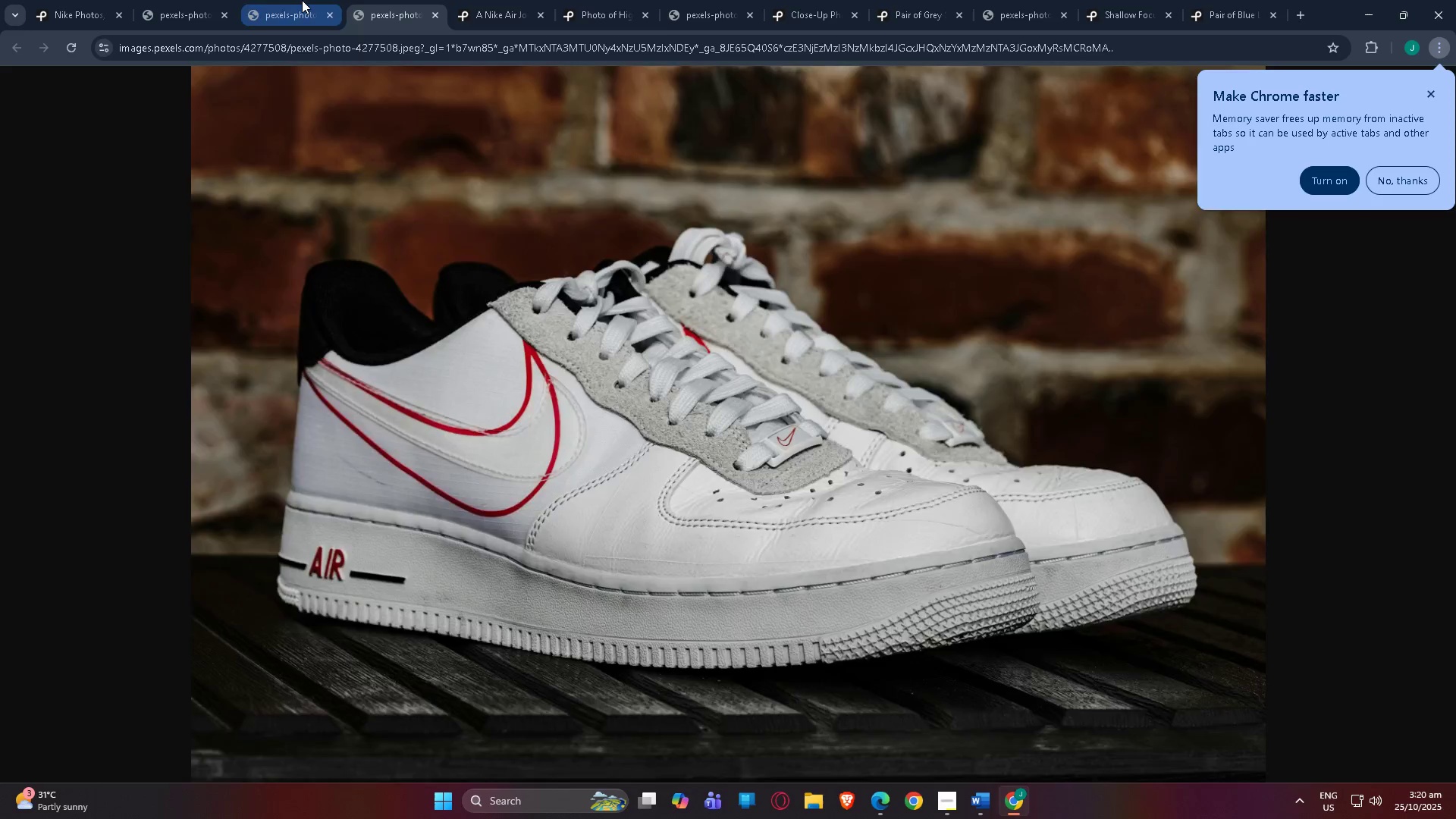 
left_click([199, 1])
 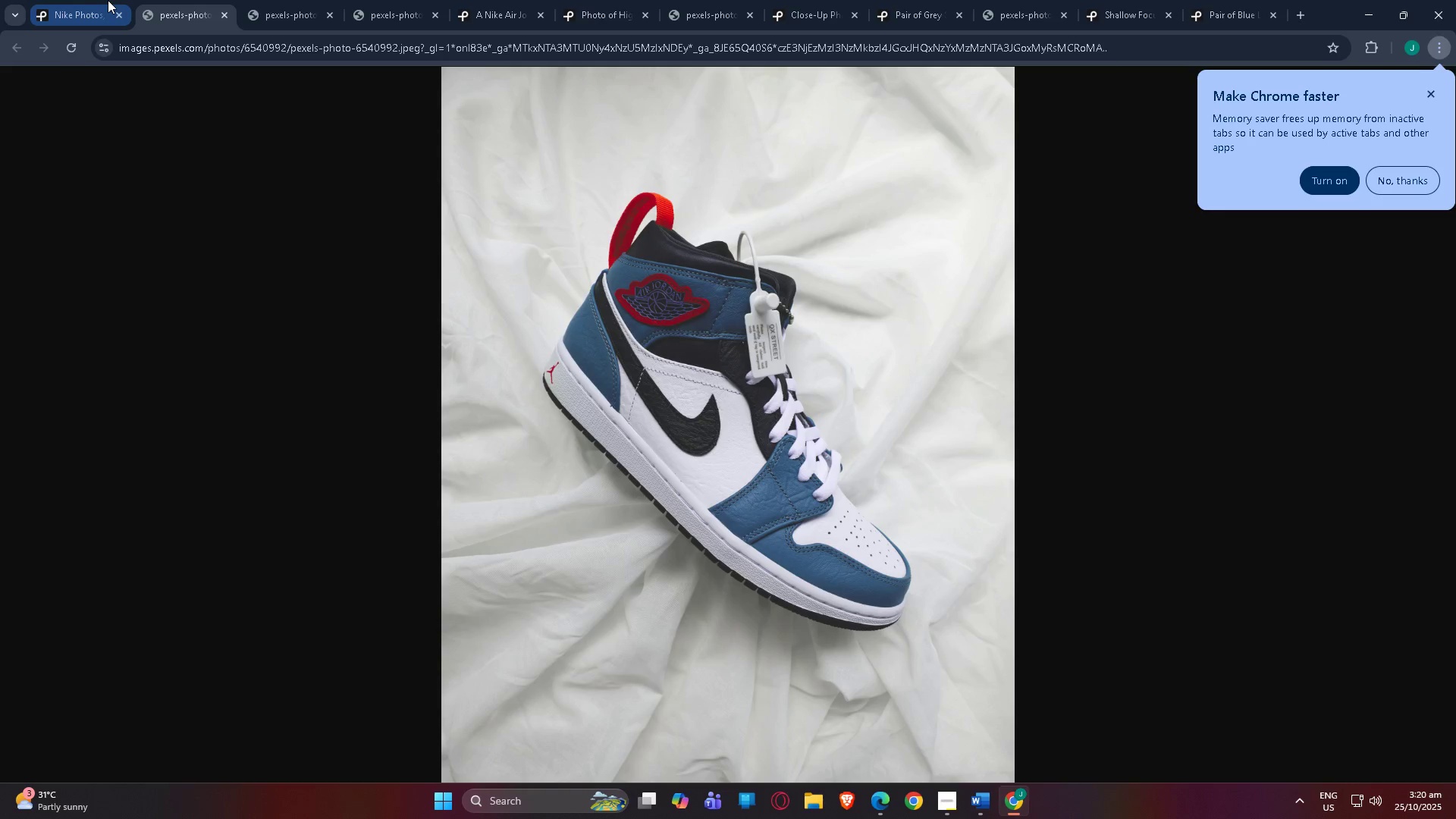 
left_click([271, 0])
 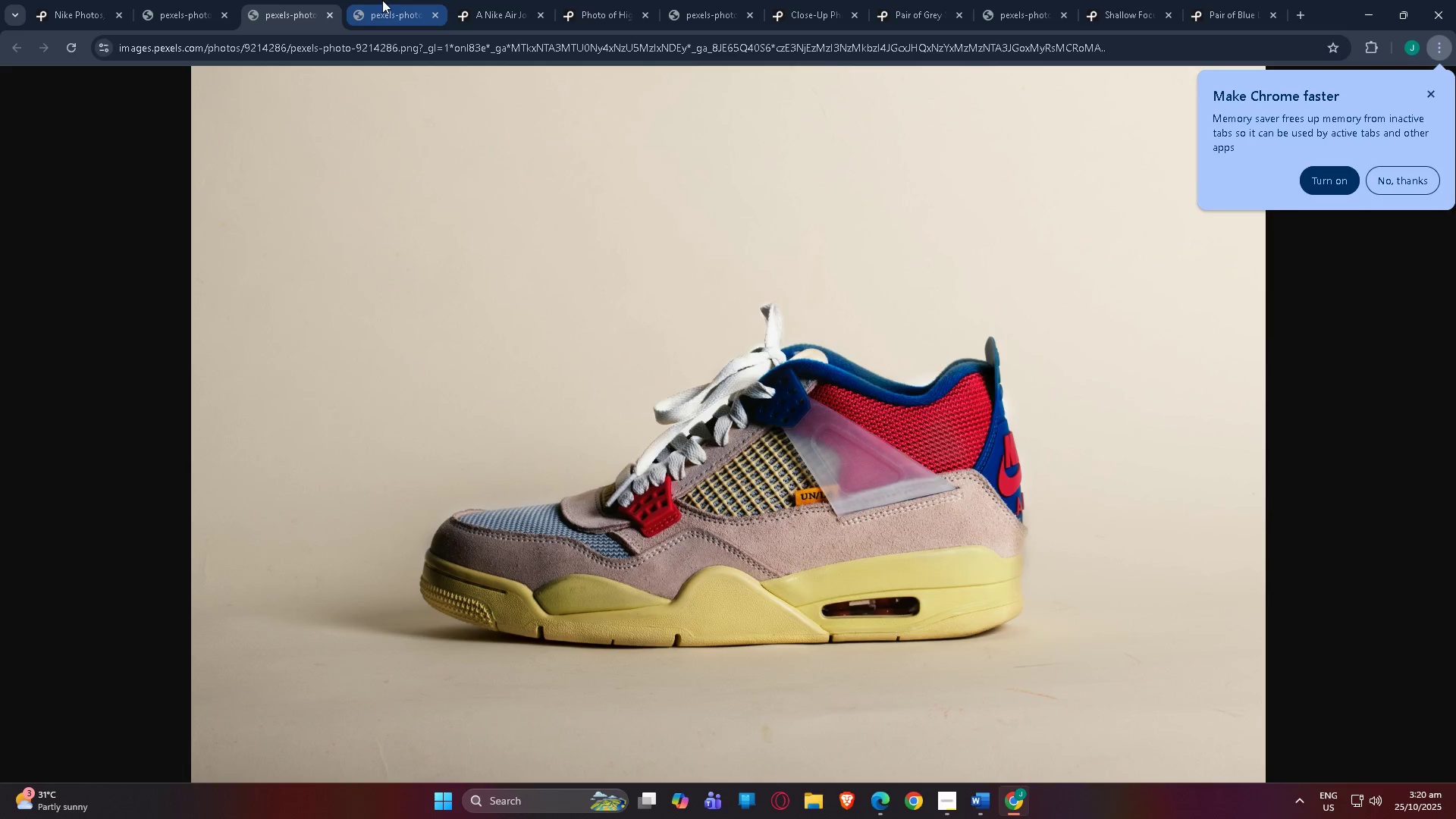 
left_click([382, 0])
 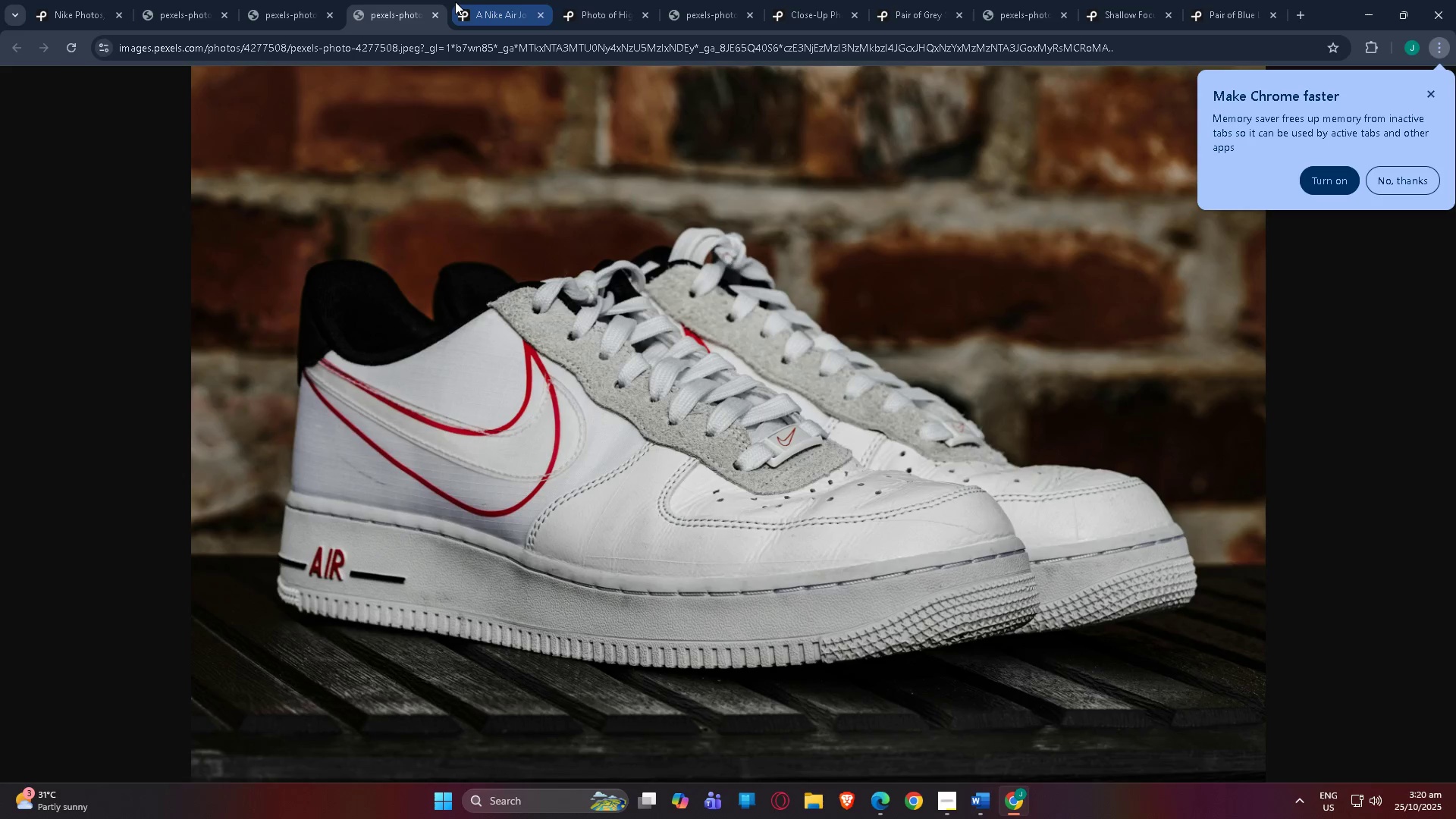 
left_click([457, 2])
 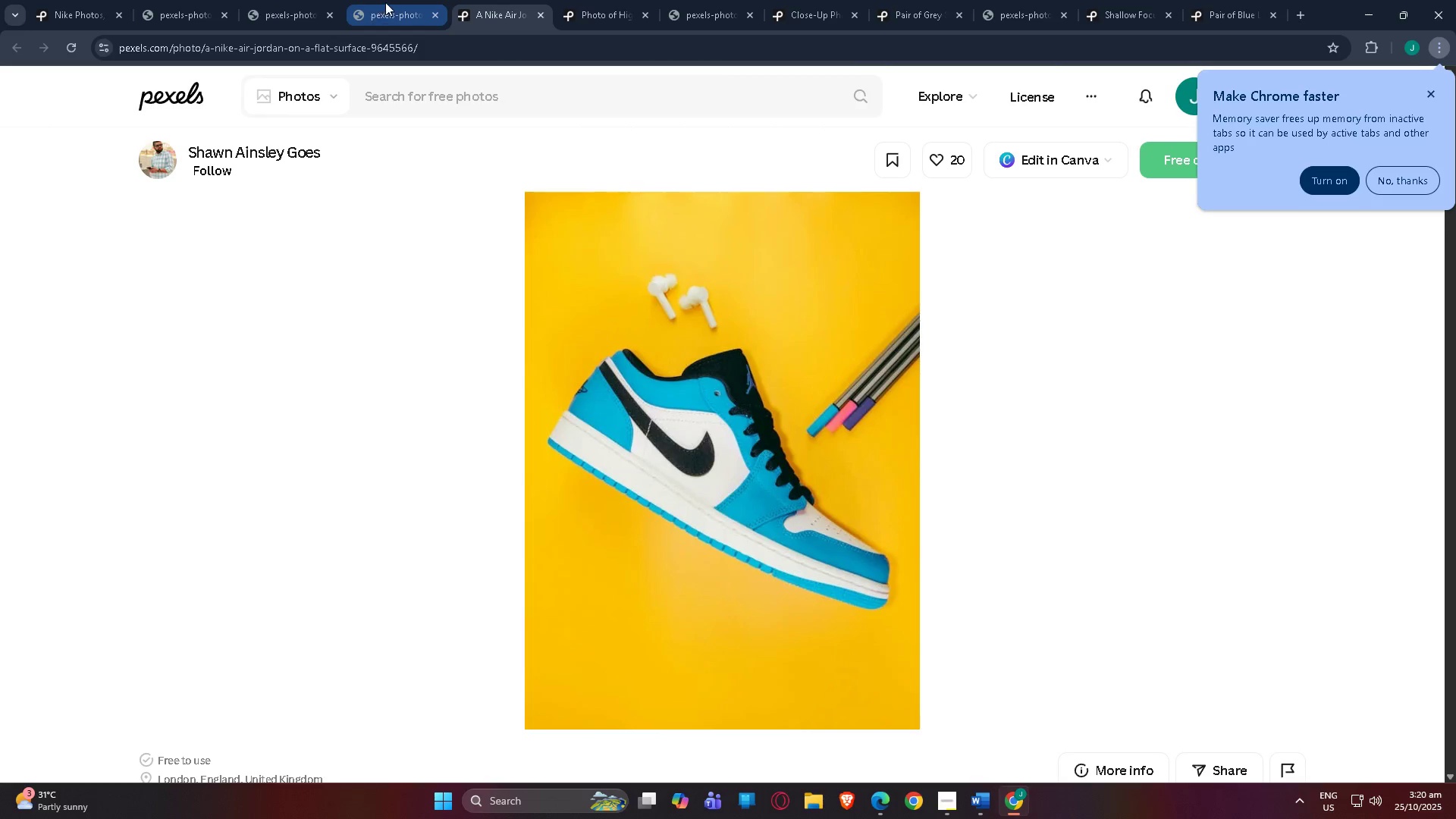 
left_click([269, 4])
 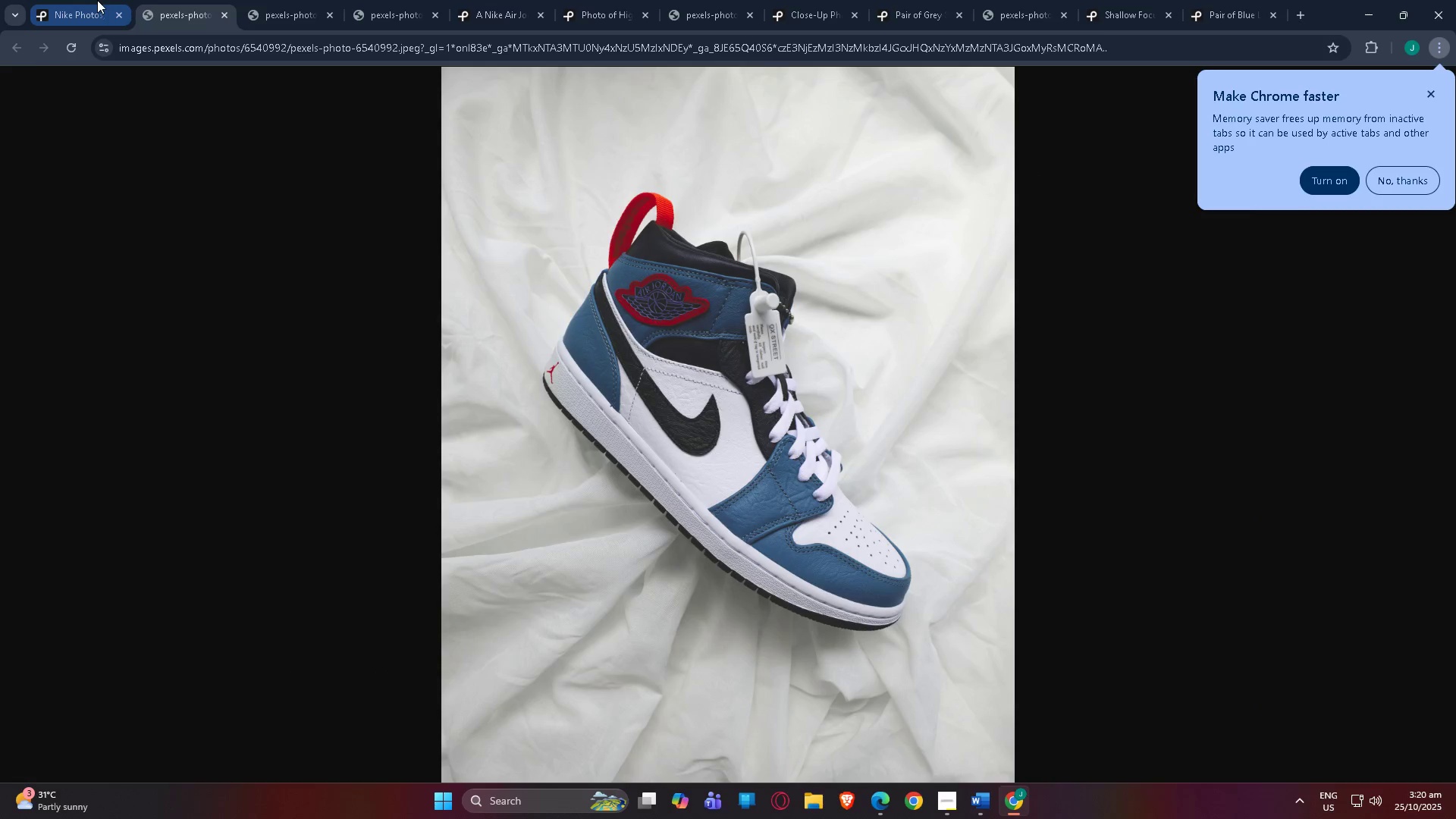 
left_click([97, 0])
 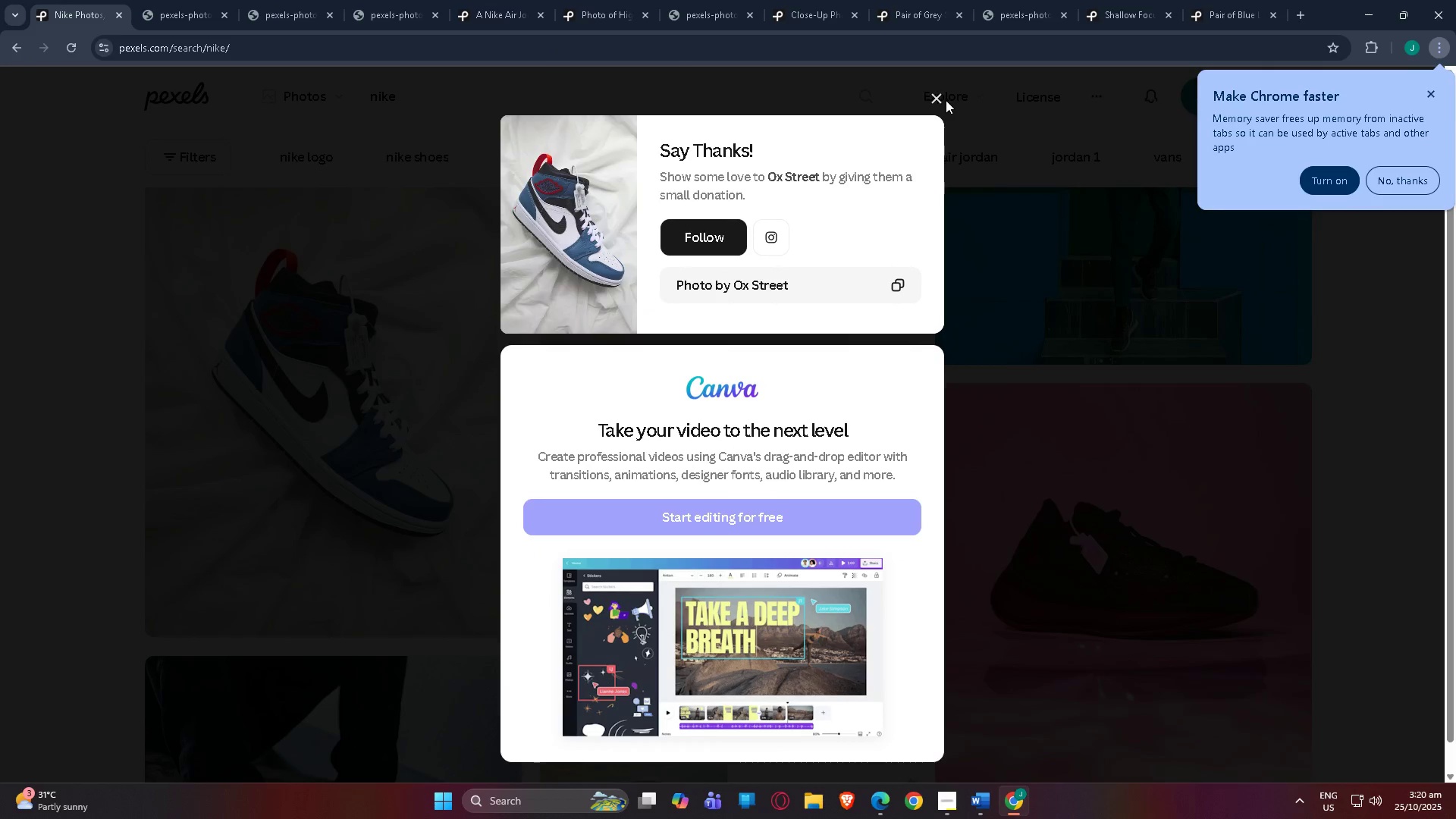 
left_click([939, 99])
 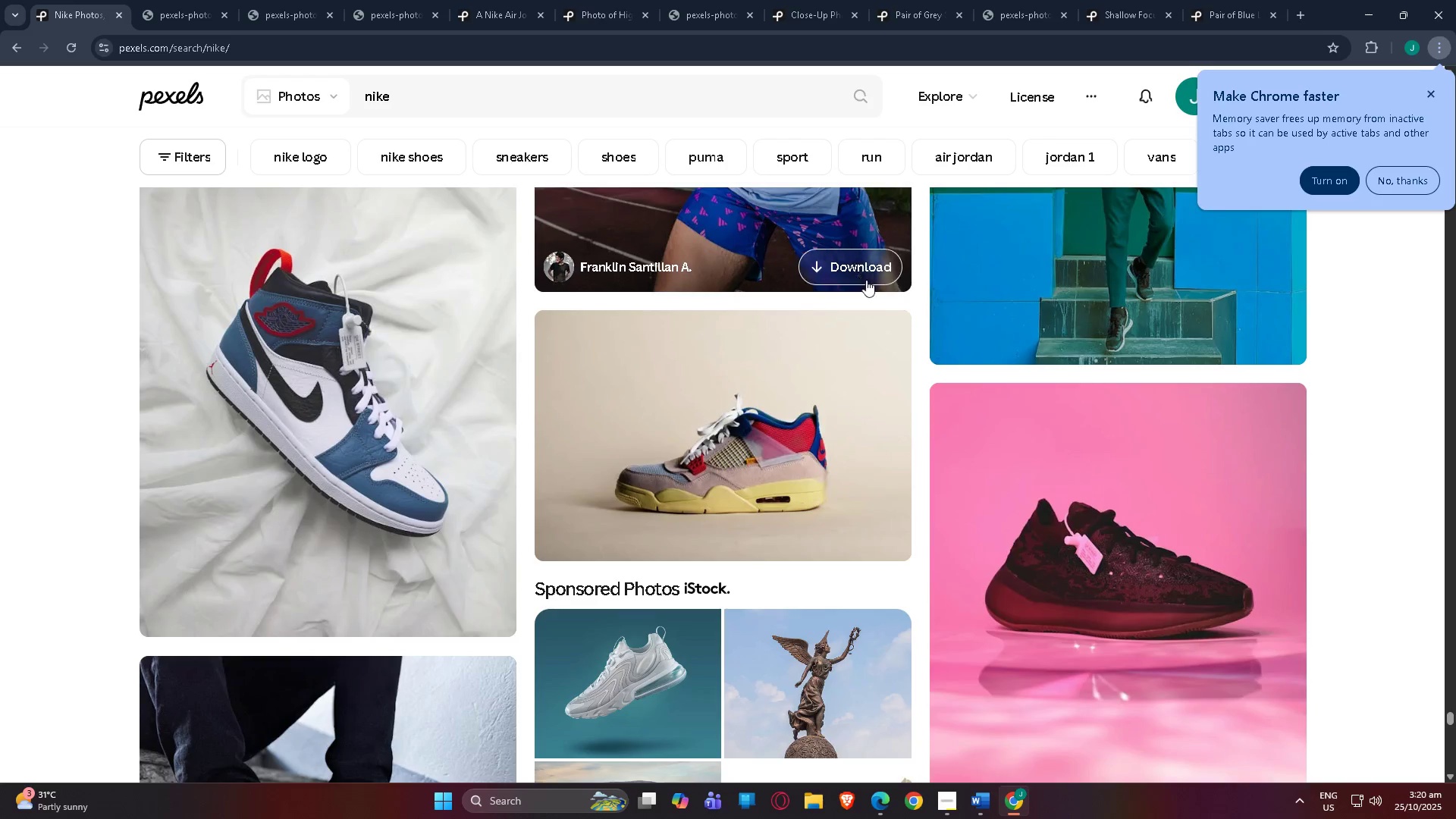 
scroll: coordinate [965, 312], scroll_direction: down, amount: 11.0
 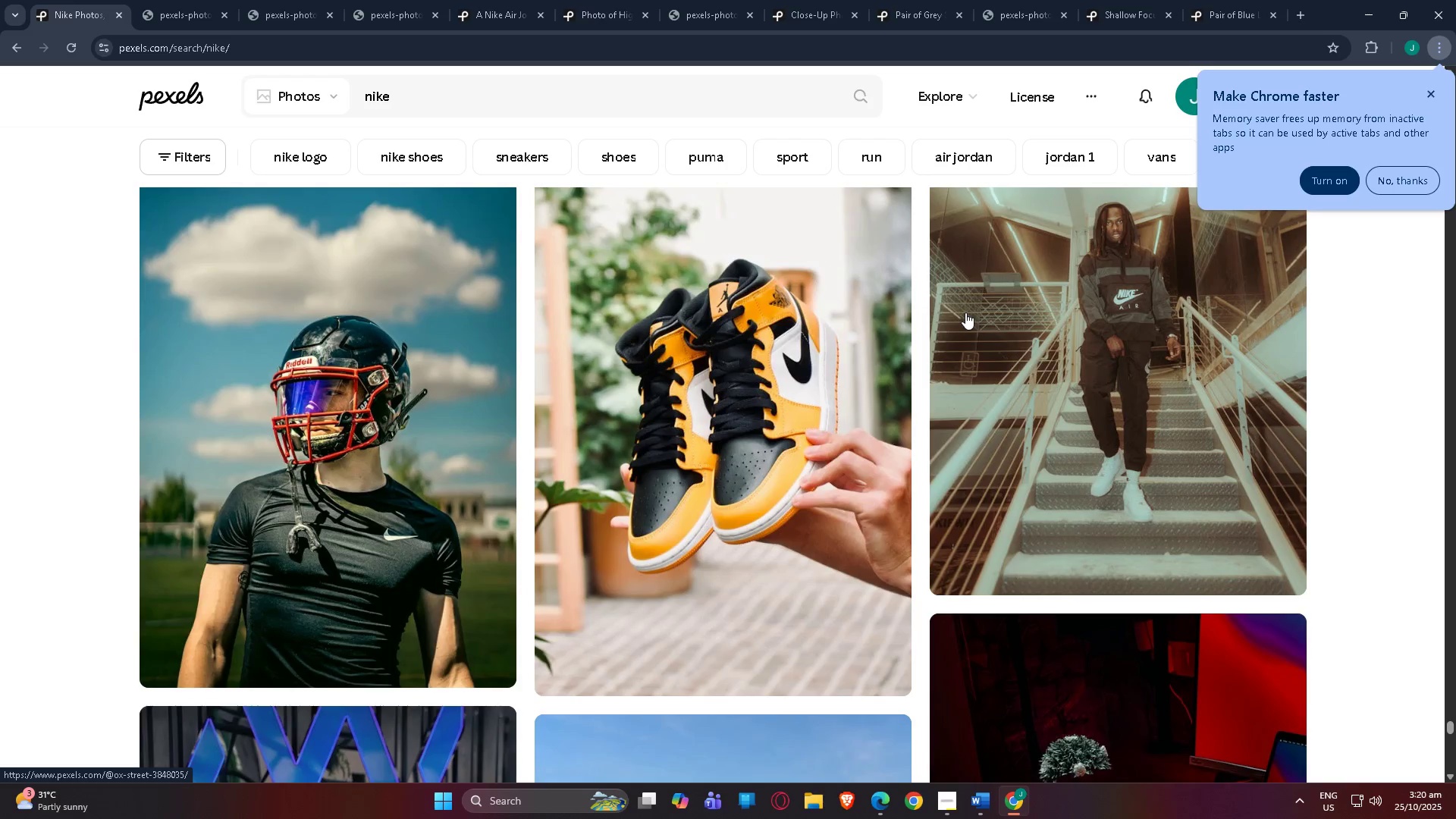 
scroll: coordinate [1016, 356], scroll_direction: up, amount: 14.0
 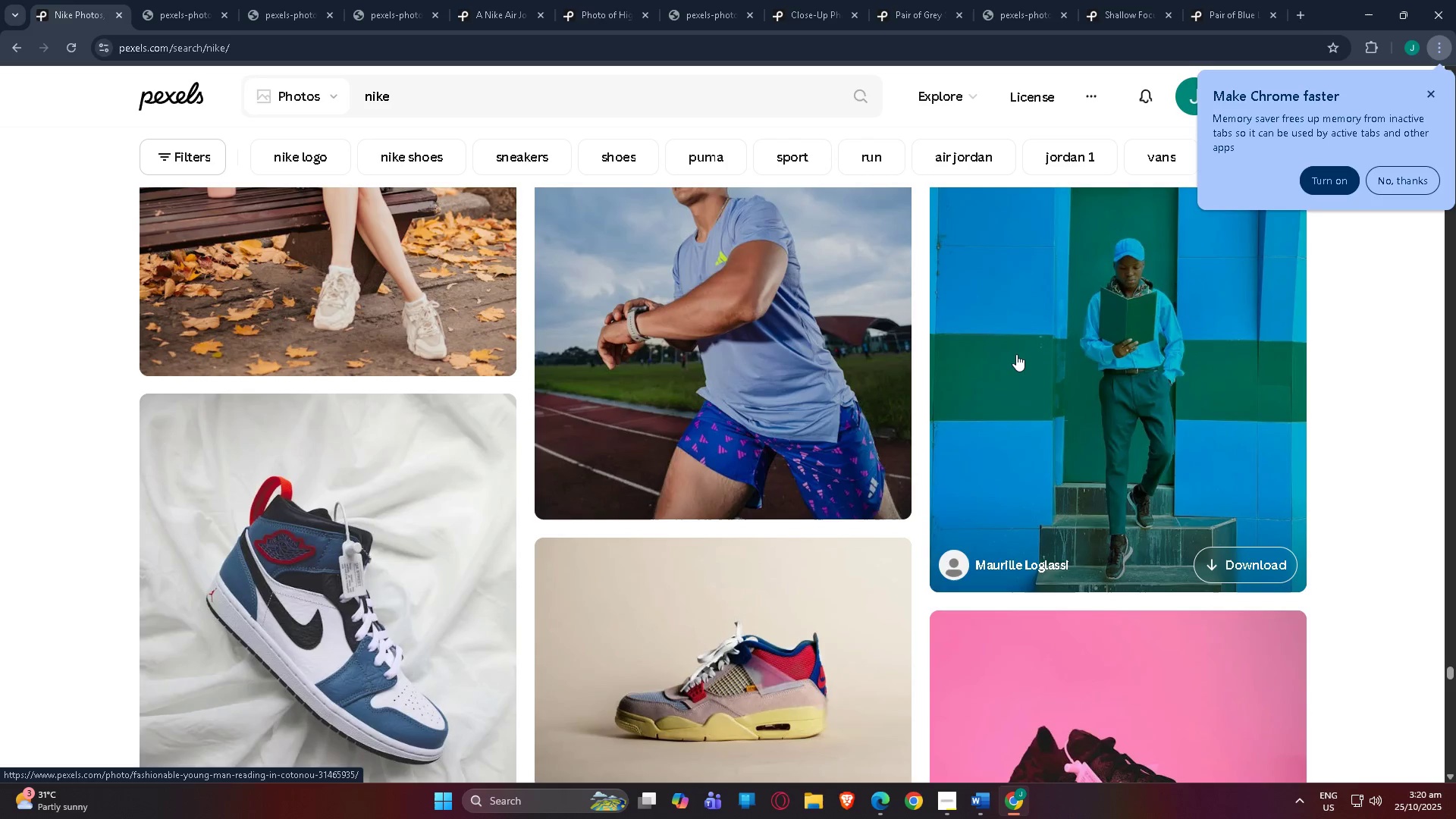 
scroll: coordinate [1016, 354], scroll_direction: down, amount: 4.0
 